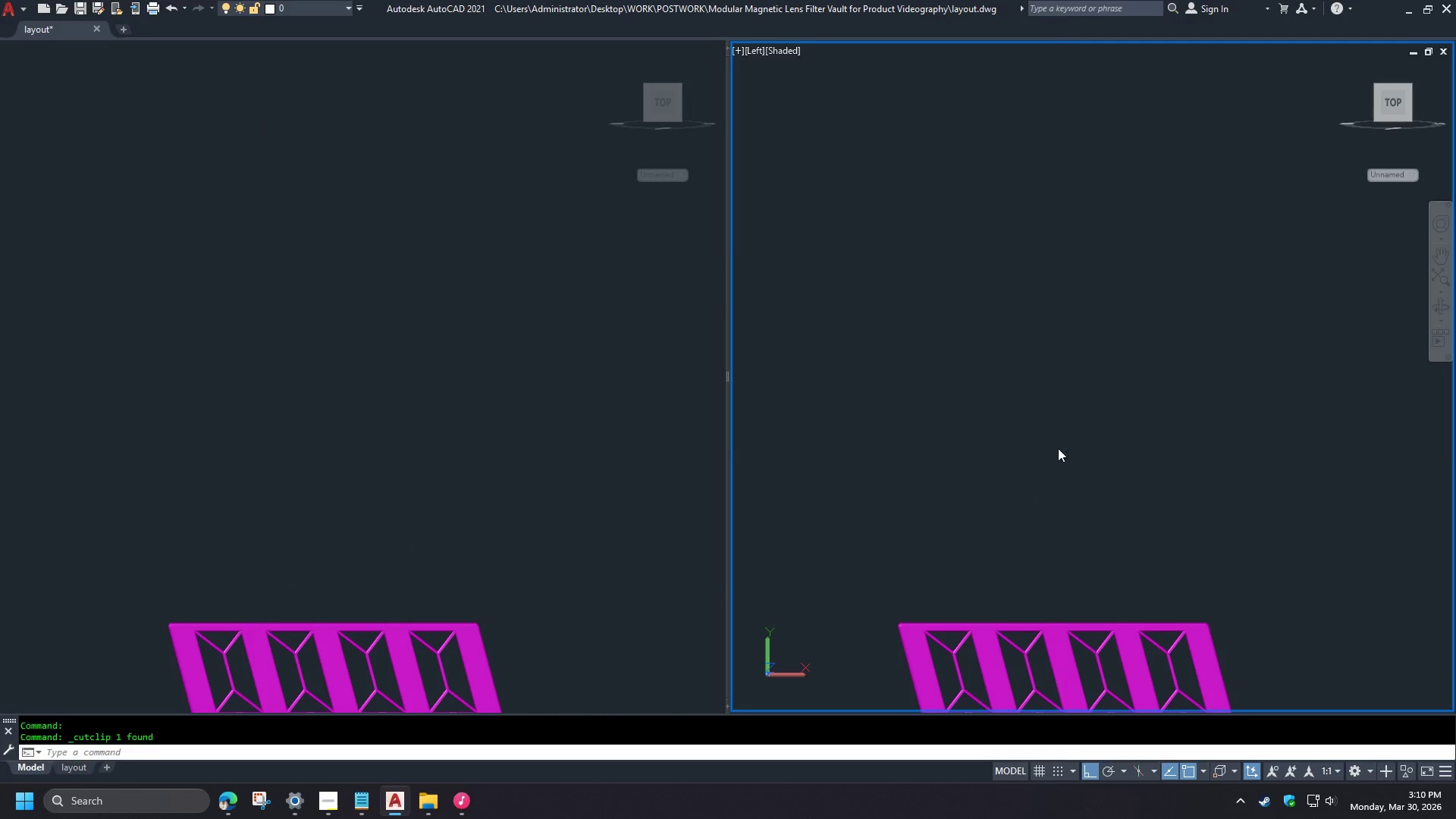 
key(Space)
 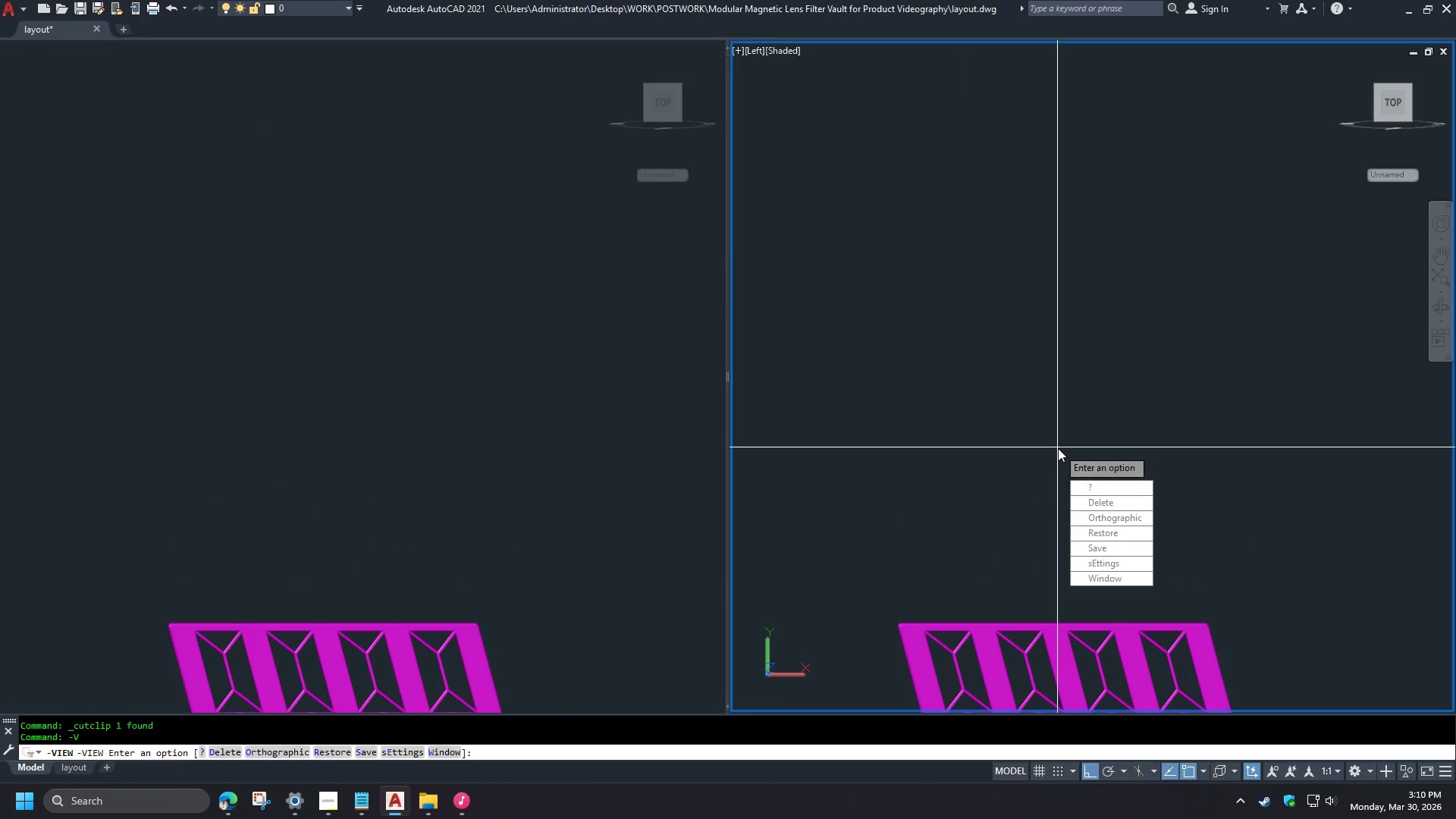 
key(T)
 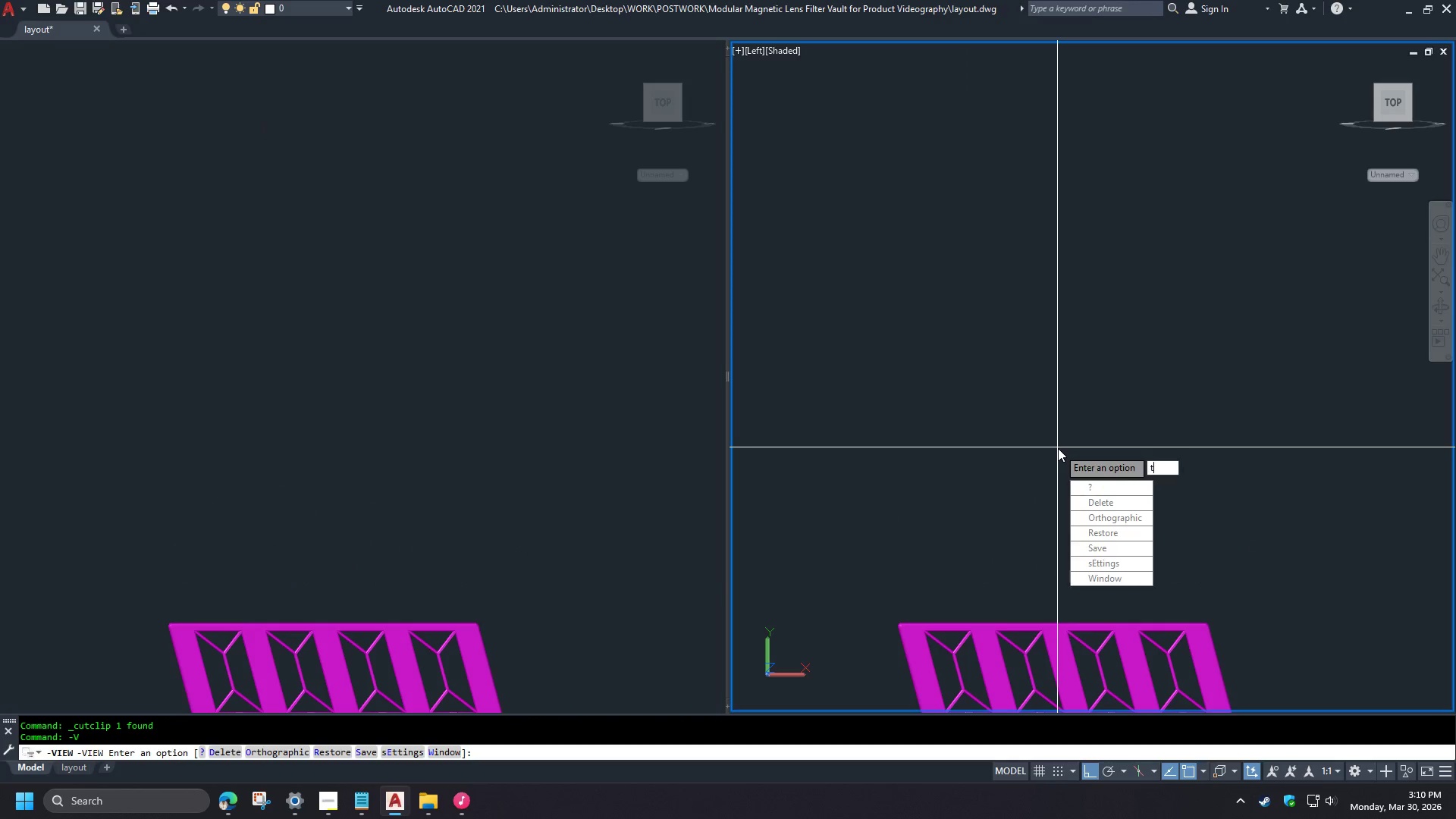 
key(Space)
 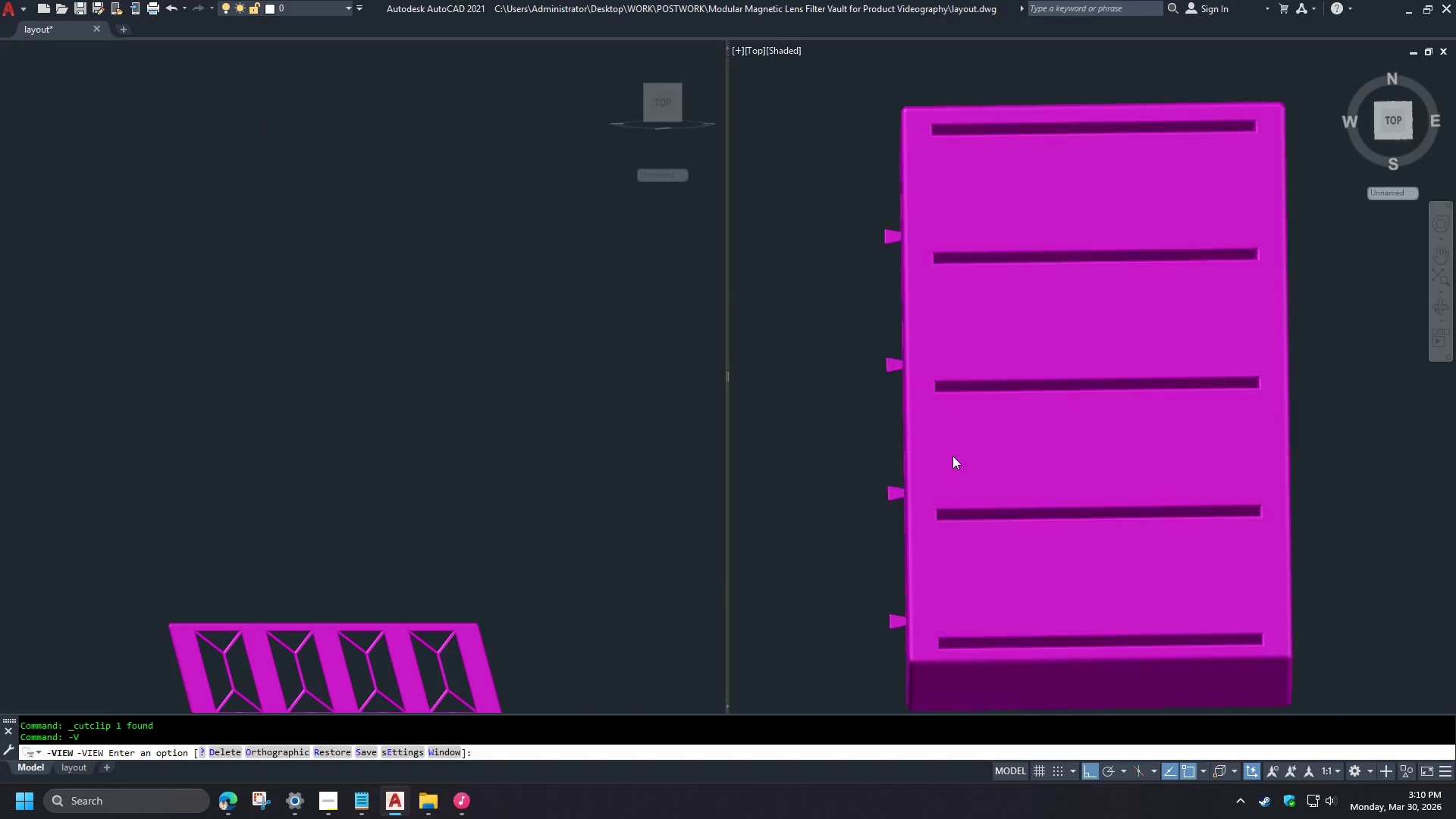 
key(Control+V)
 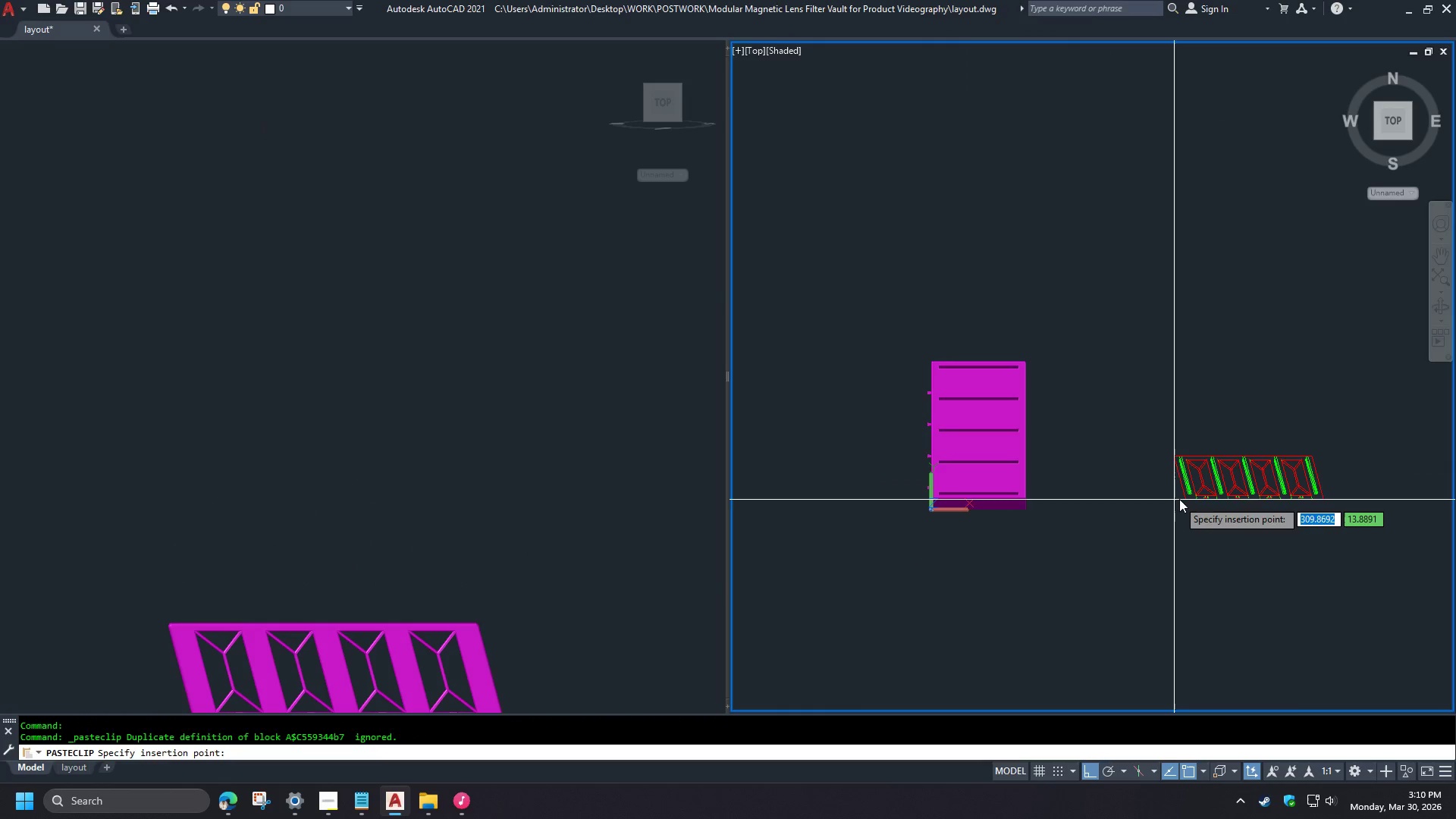 
left_click([1183, 499])
 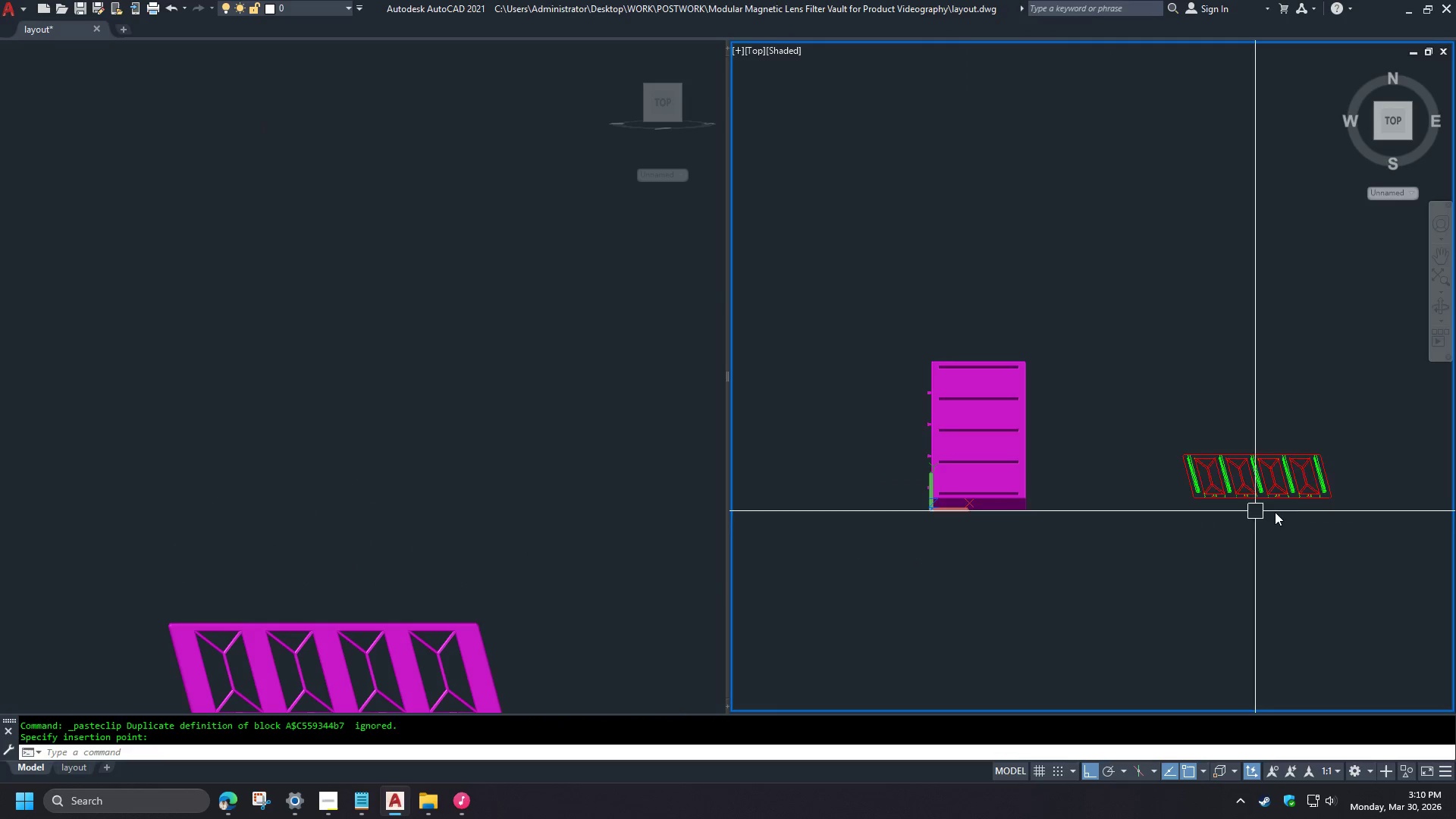 
scroll: coordinate [938, 445], scroll_direction: down, amount: 3.0
 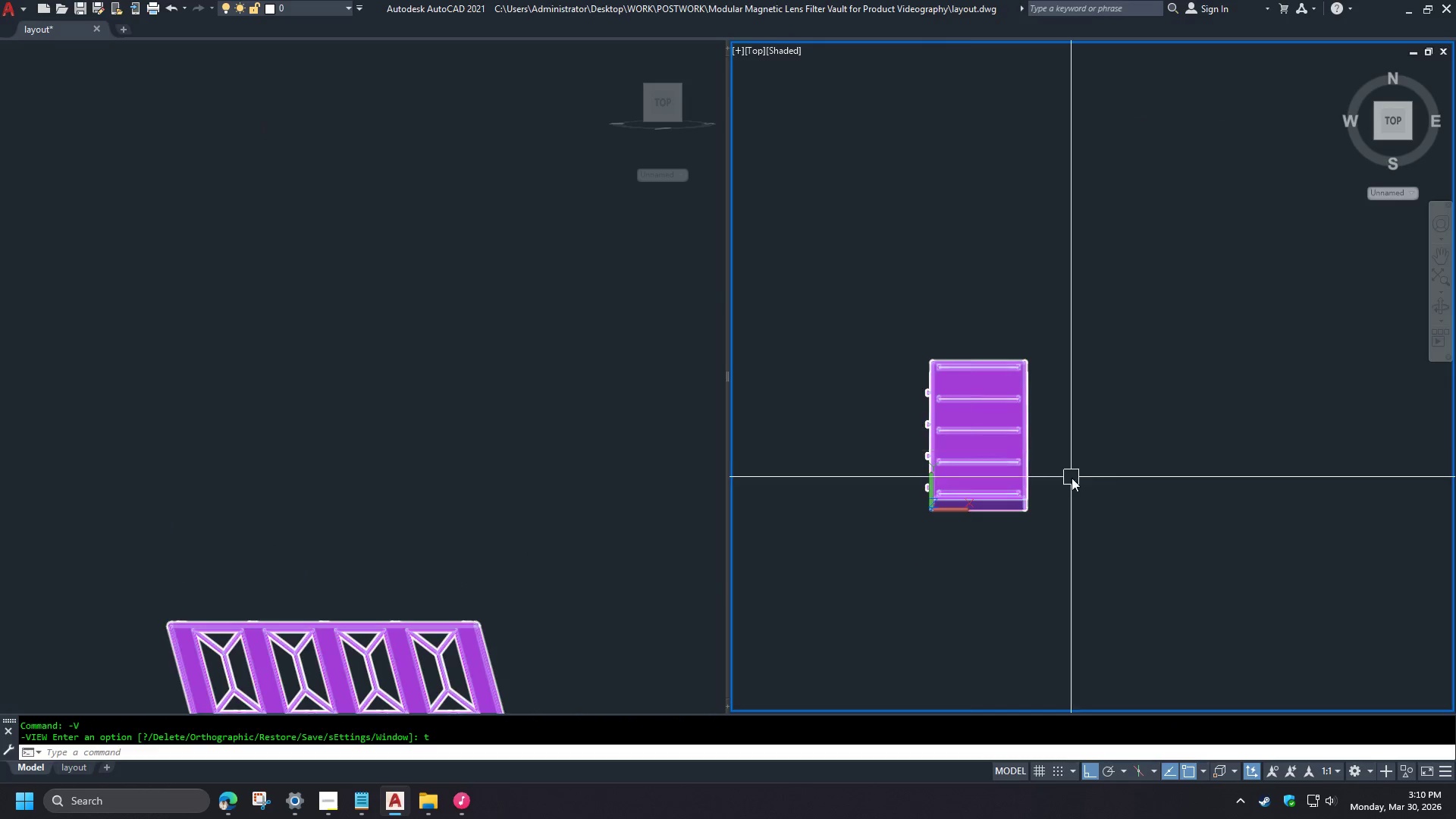 
scroll: coordinate [1128, 439], scroll_direction: up, amount: 7.0
 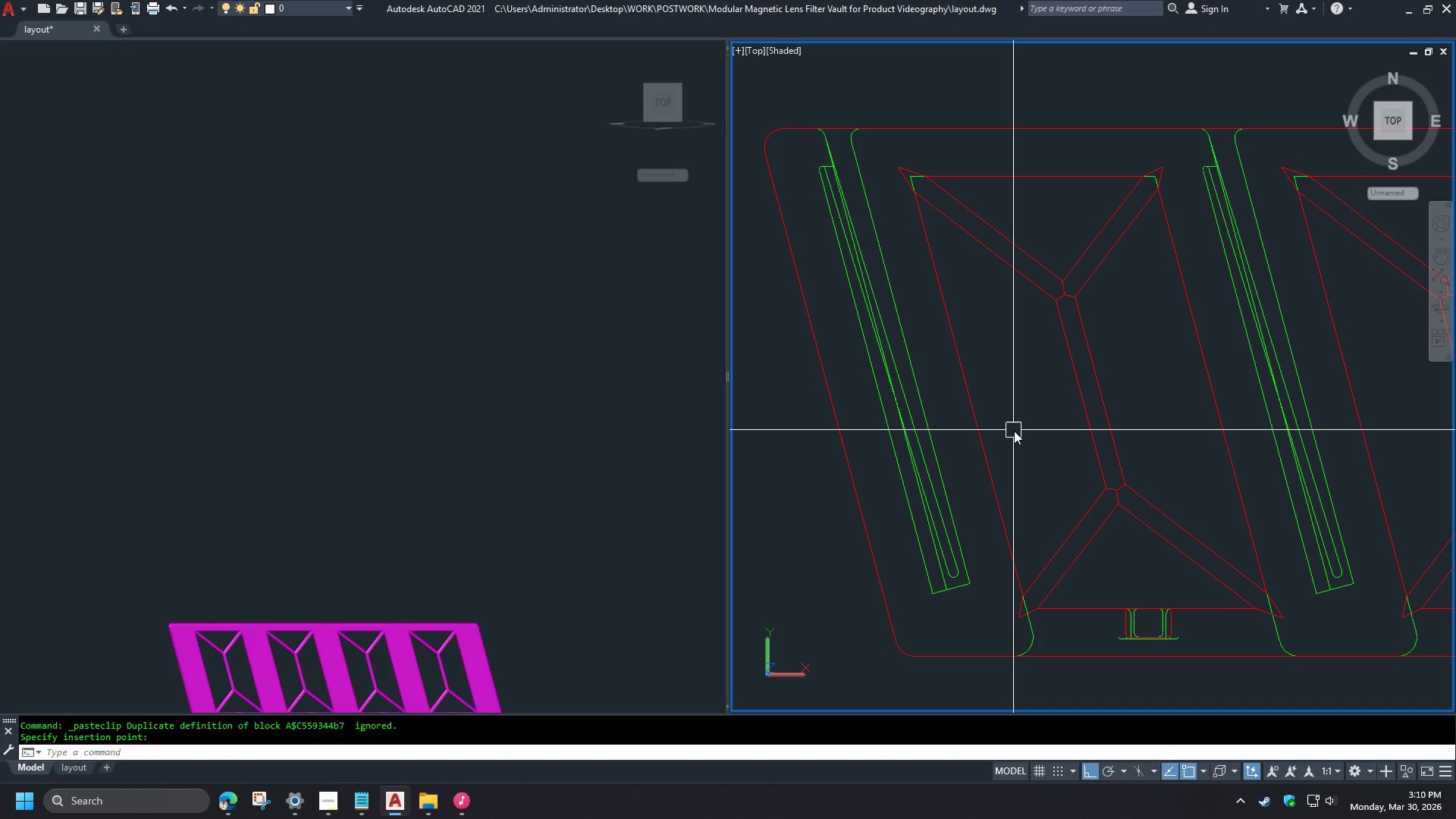 
scroll: coordinate [884, 424], scroll_direction: down, amount: 2.0
 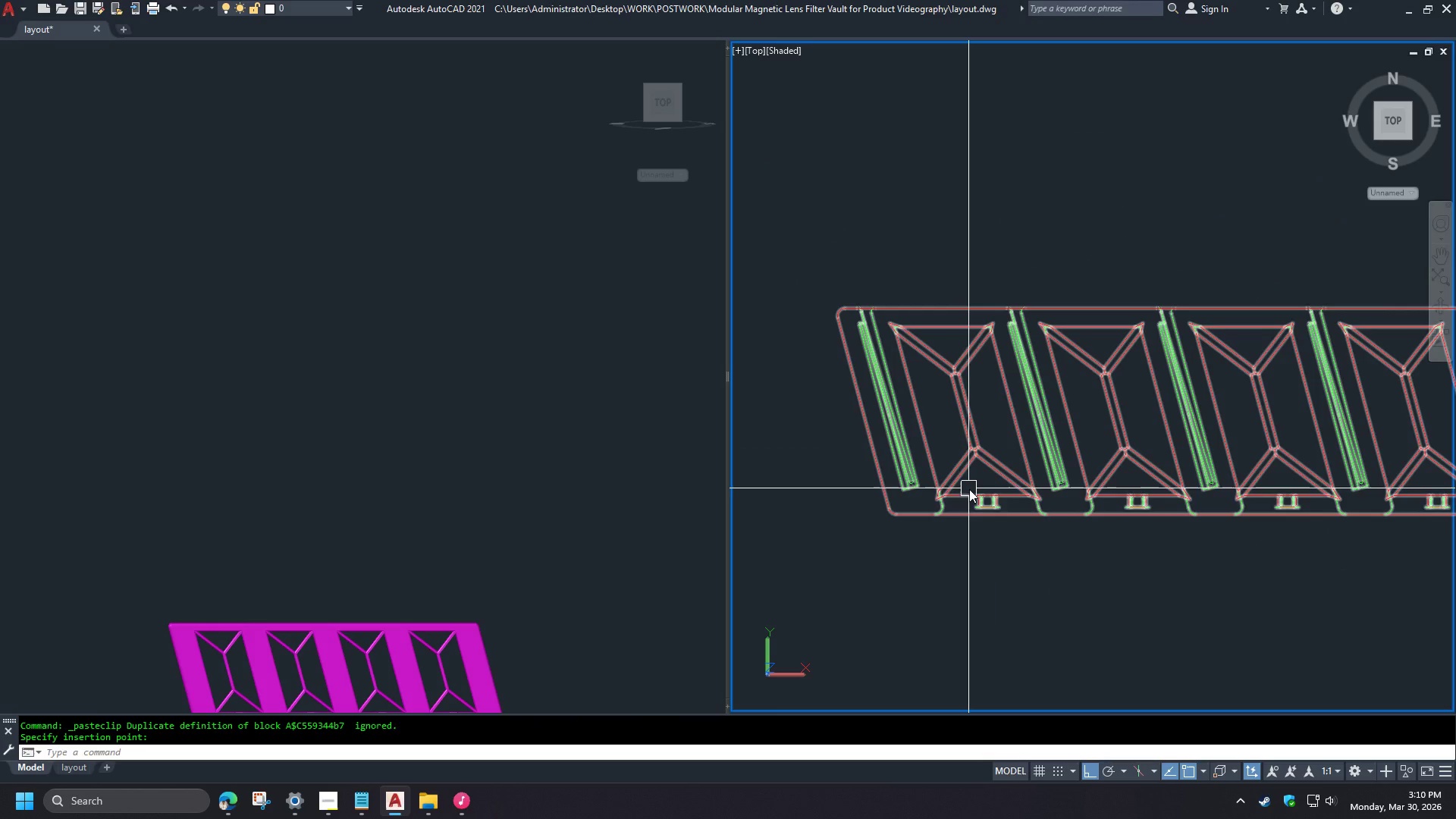 
scroll: coordinate [979, 441], scroll_direction: up, amount: 5.0
 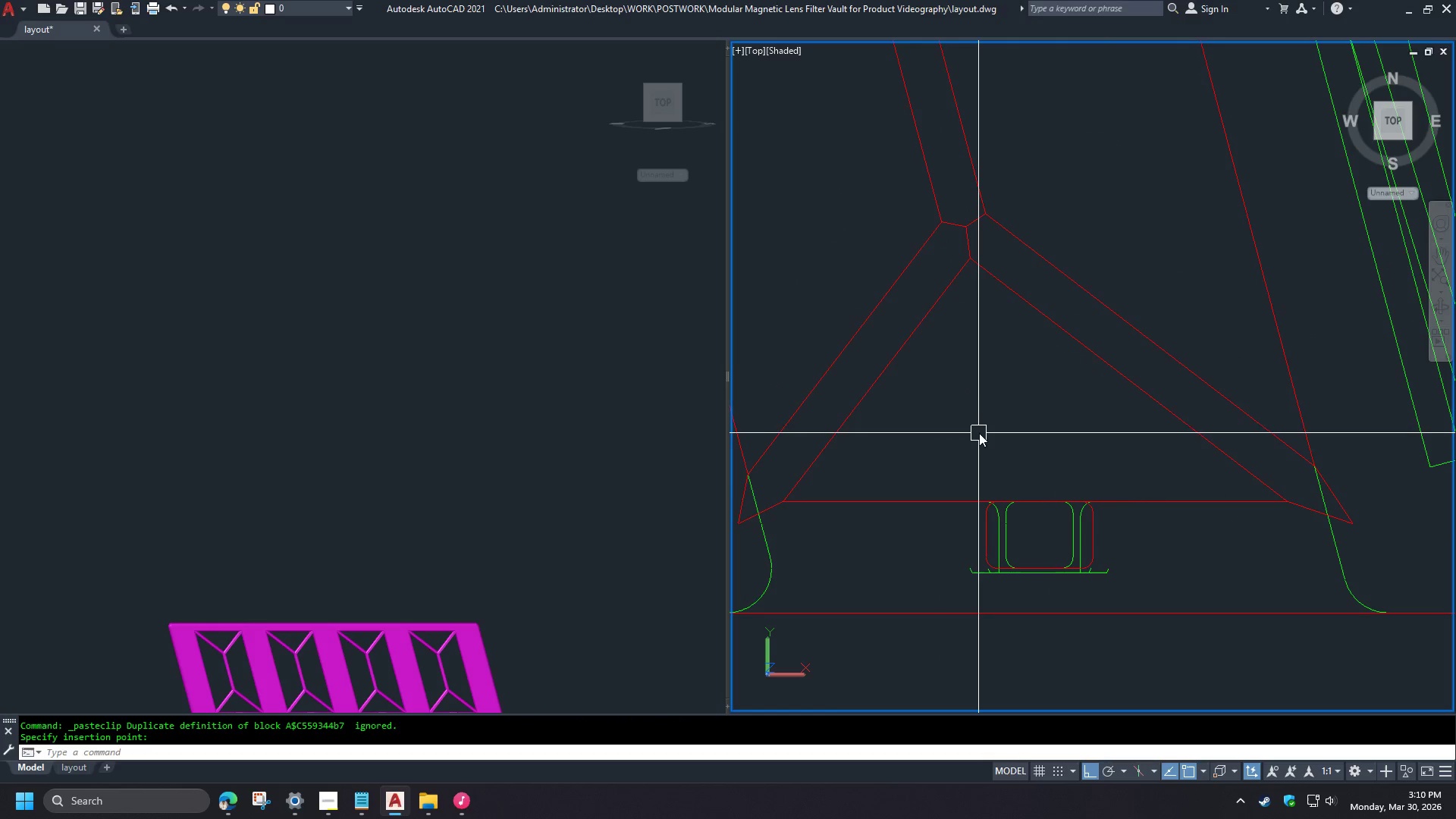 
scroll: coordinate [980, 436], scroll_direction: down, amount: 2.0
 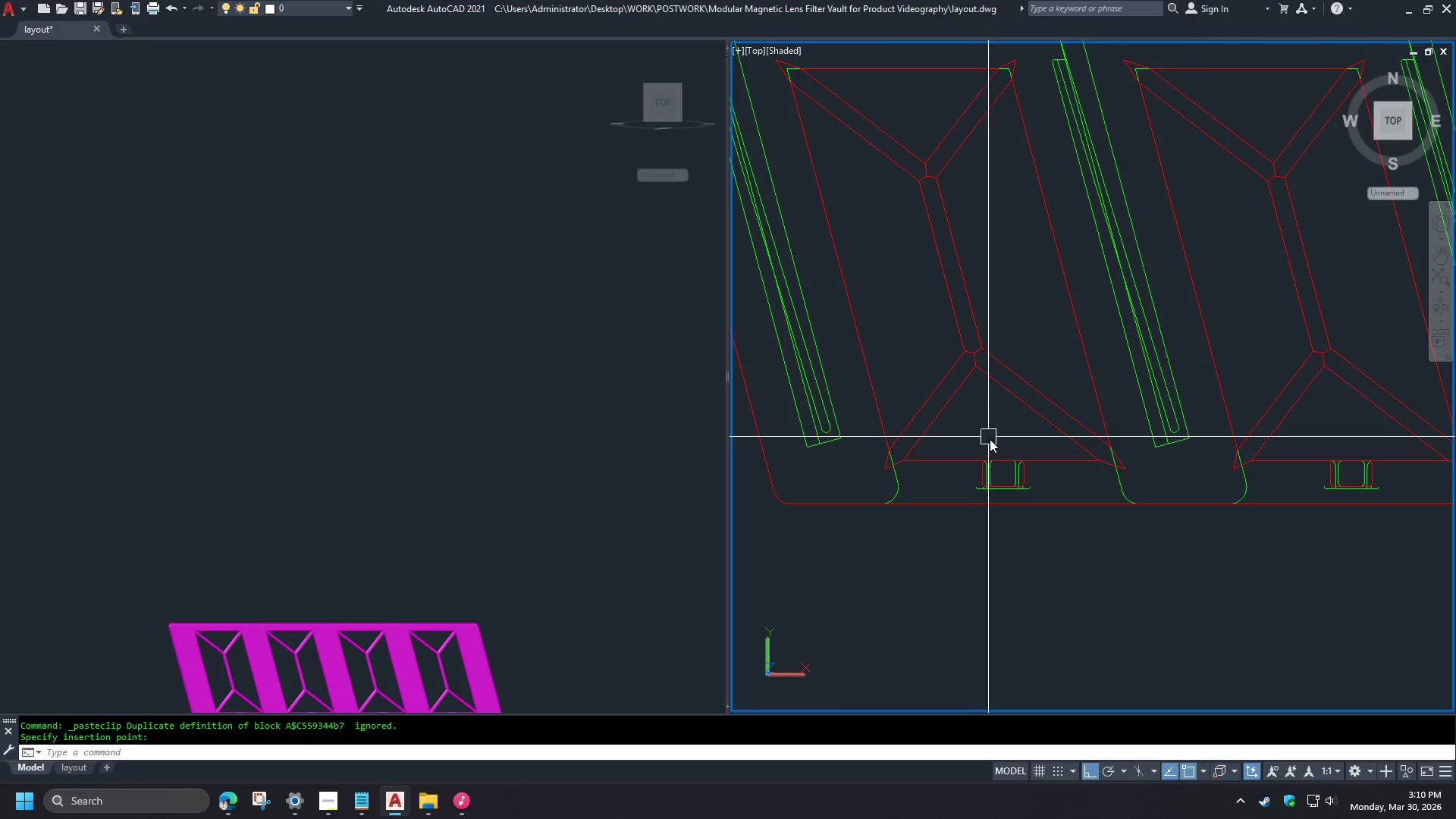 
left_click([573, 557])
 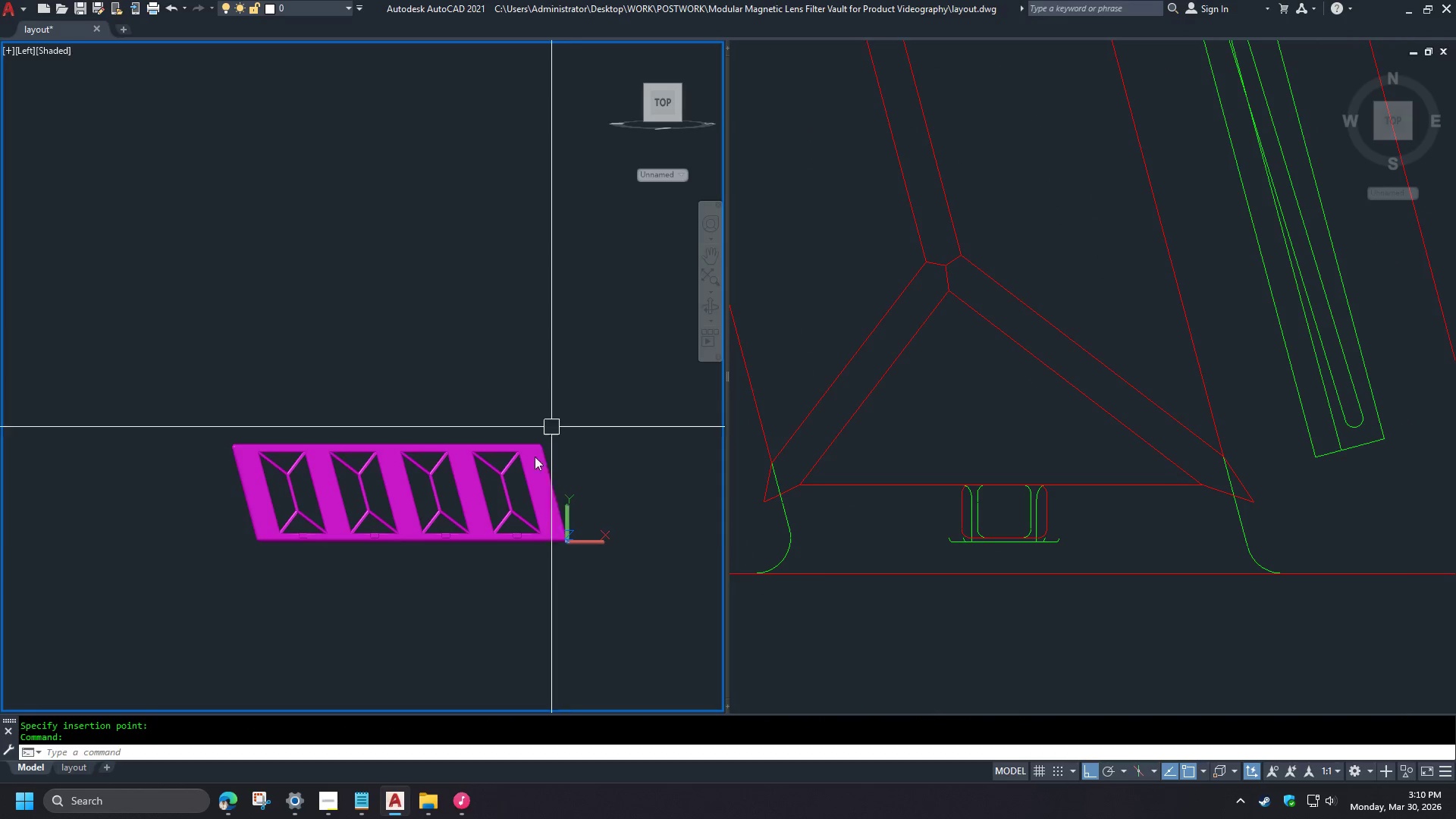 
scroll: coordinate [516, 563], scroll_direction: up, amount: 9.0
 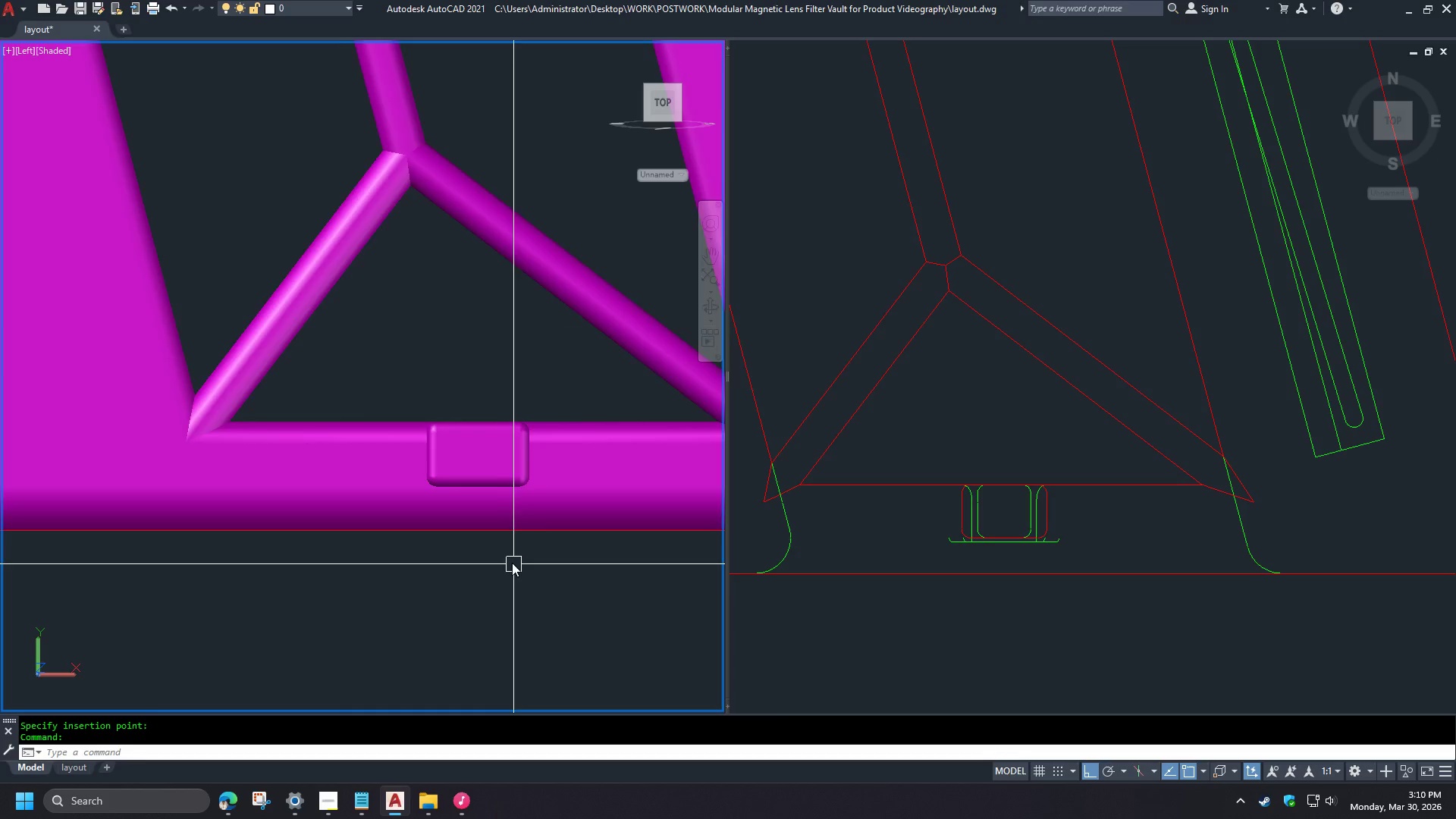 
scroll: coordinate [928, 496], scroll_direction: down, amount: 6.0
 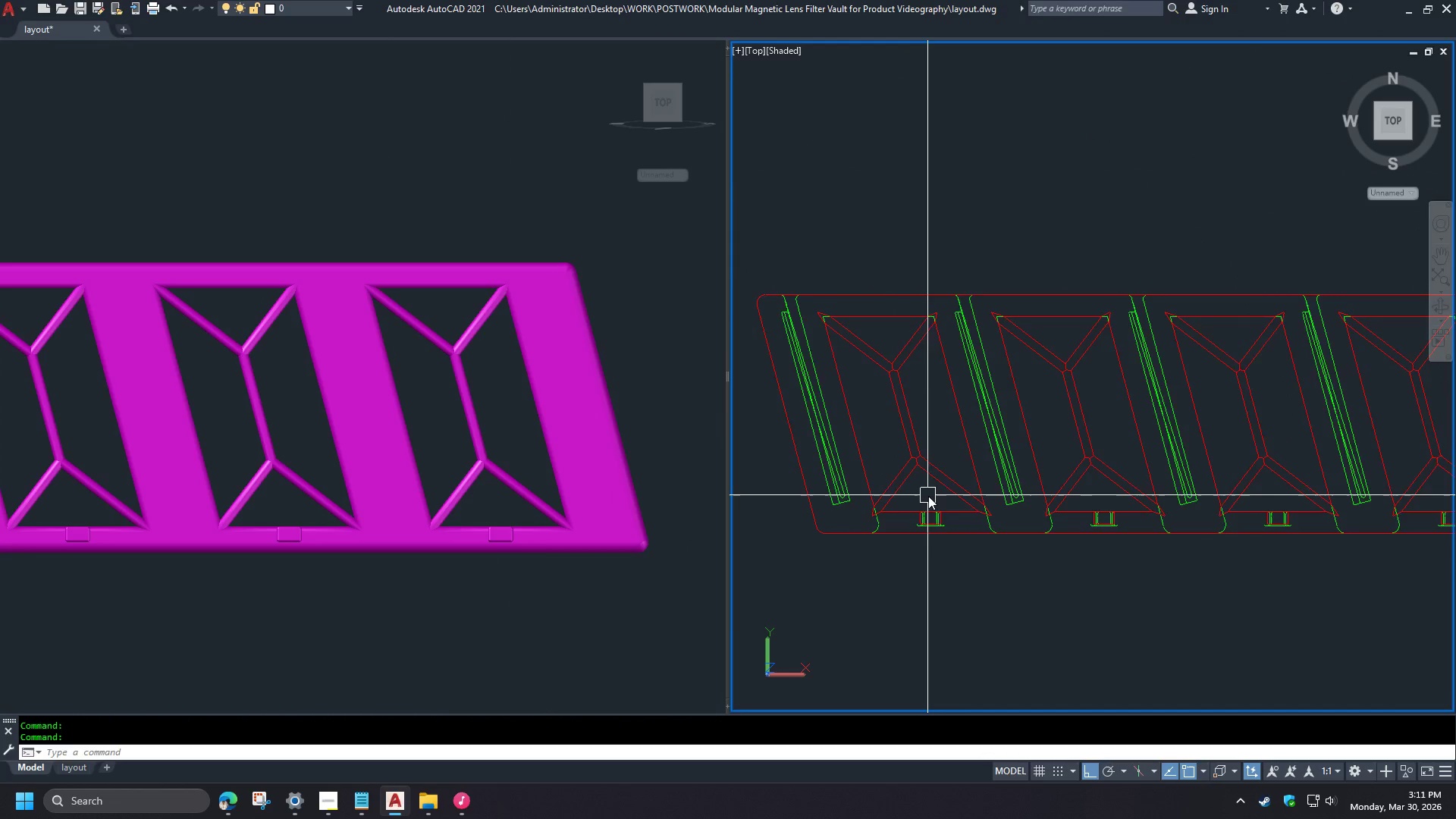 
scroll: coordinate [1014, 509], scroll_direction: up, amount: 2.0
 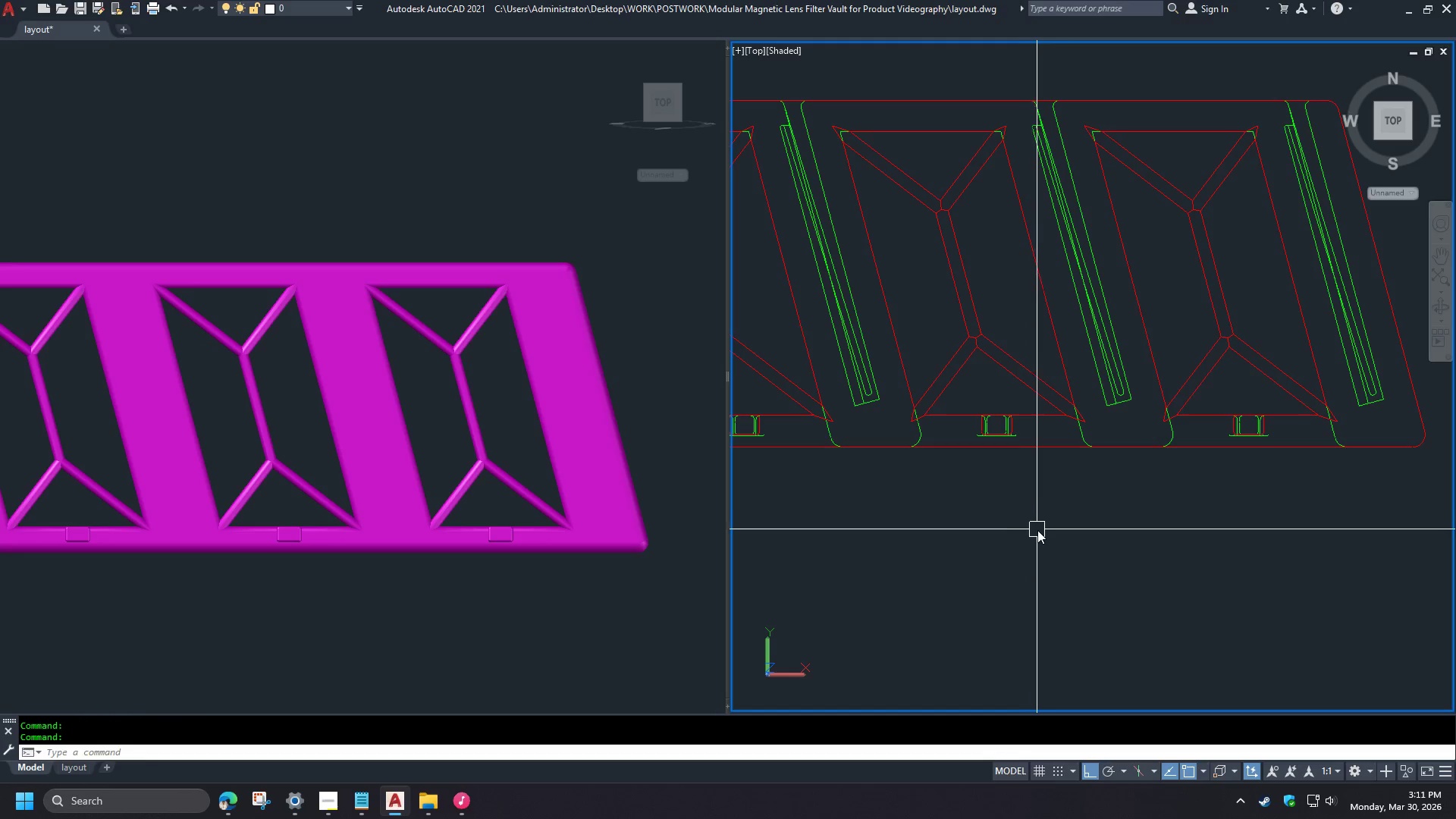 
wait(11.43)
 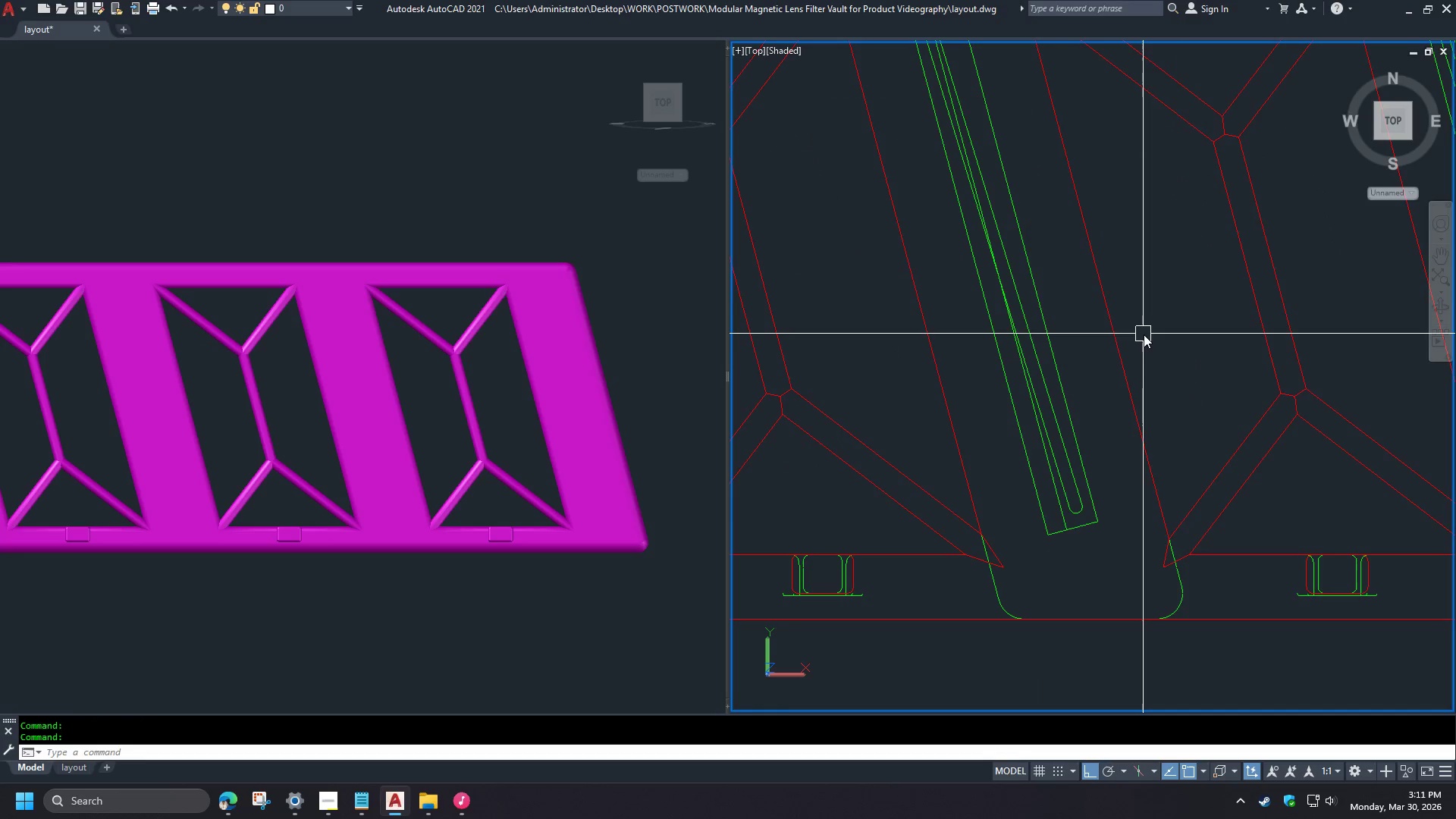 
type(di )
 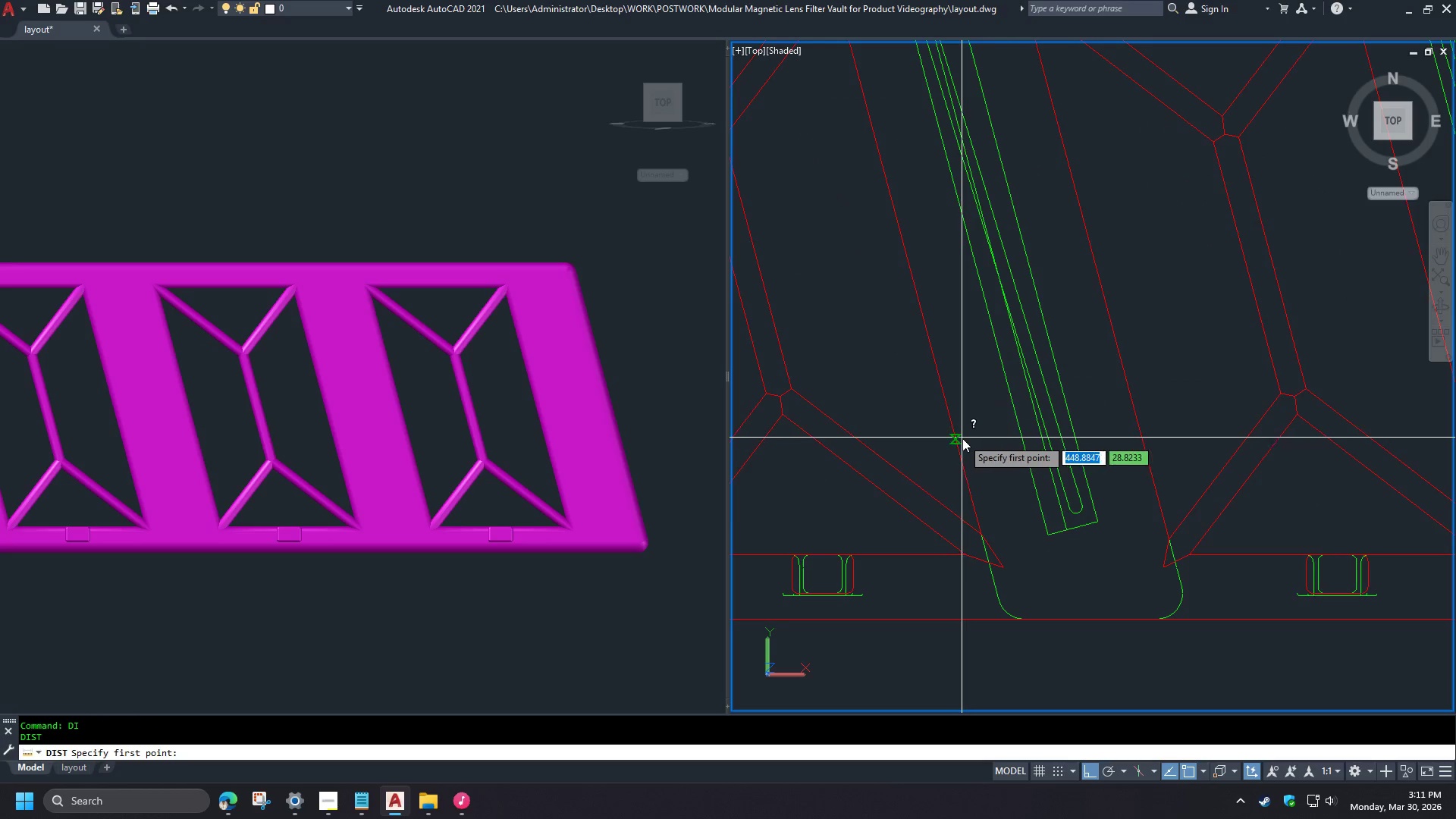 
left_click([962, 438])
 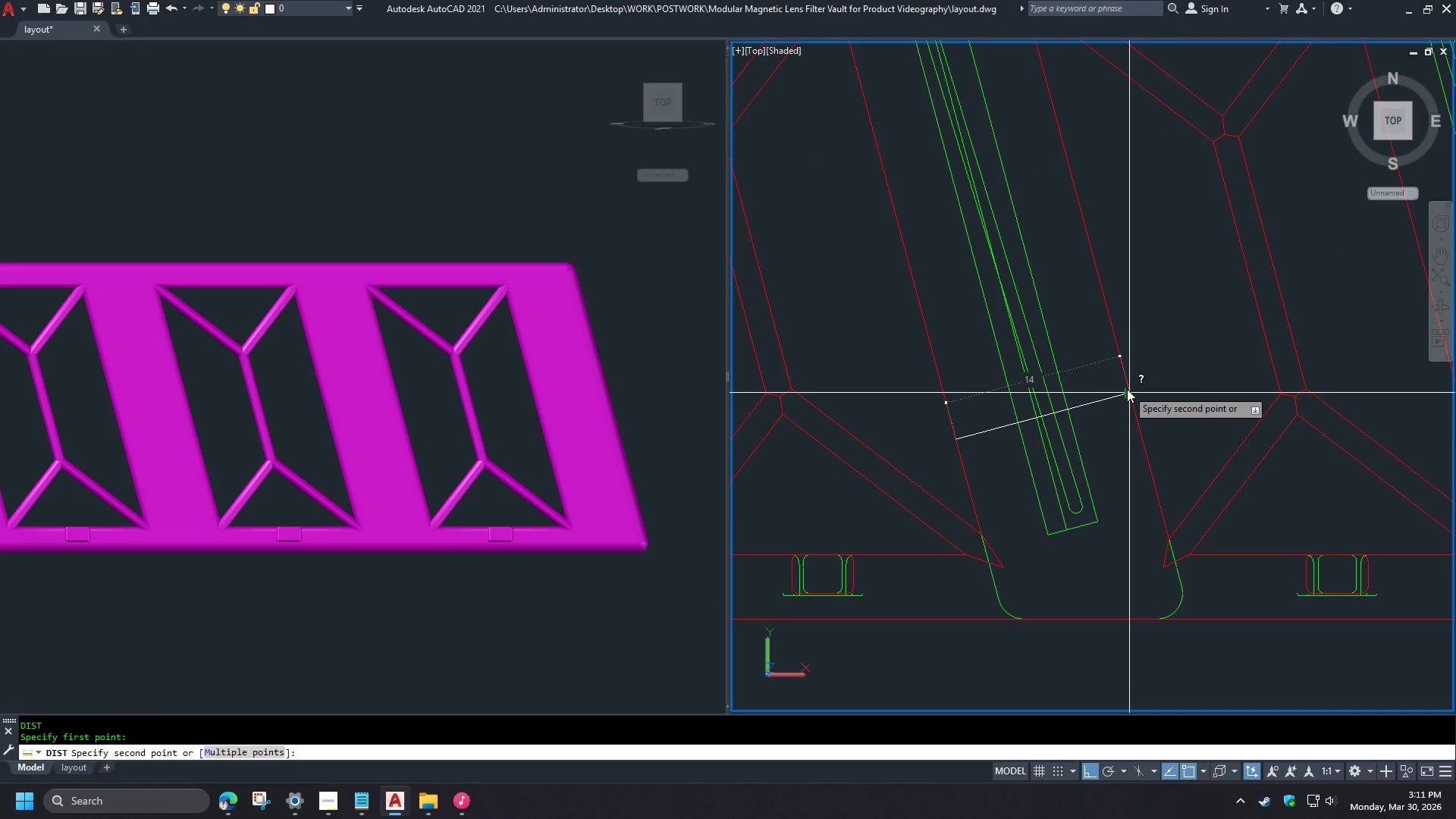 
scroll: coordinate [1156, 297], scroll_direction: up, amount: 2.0
 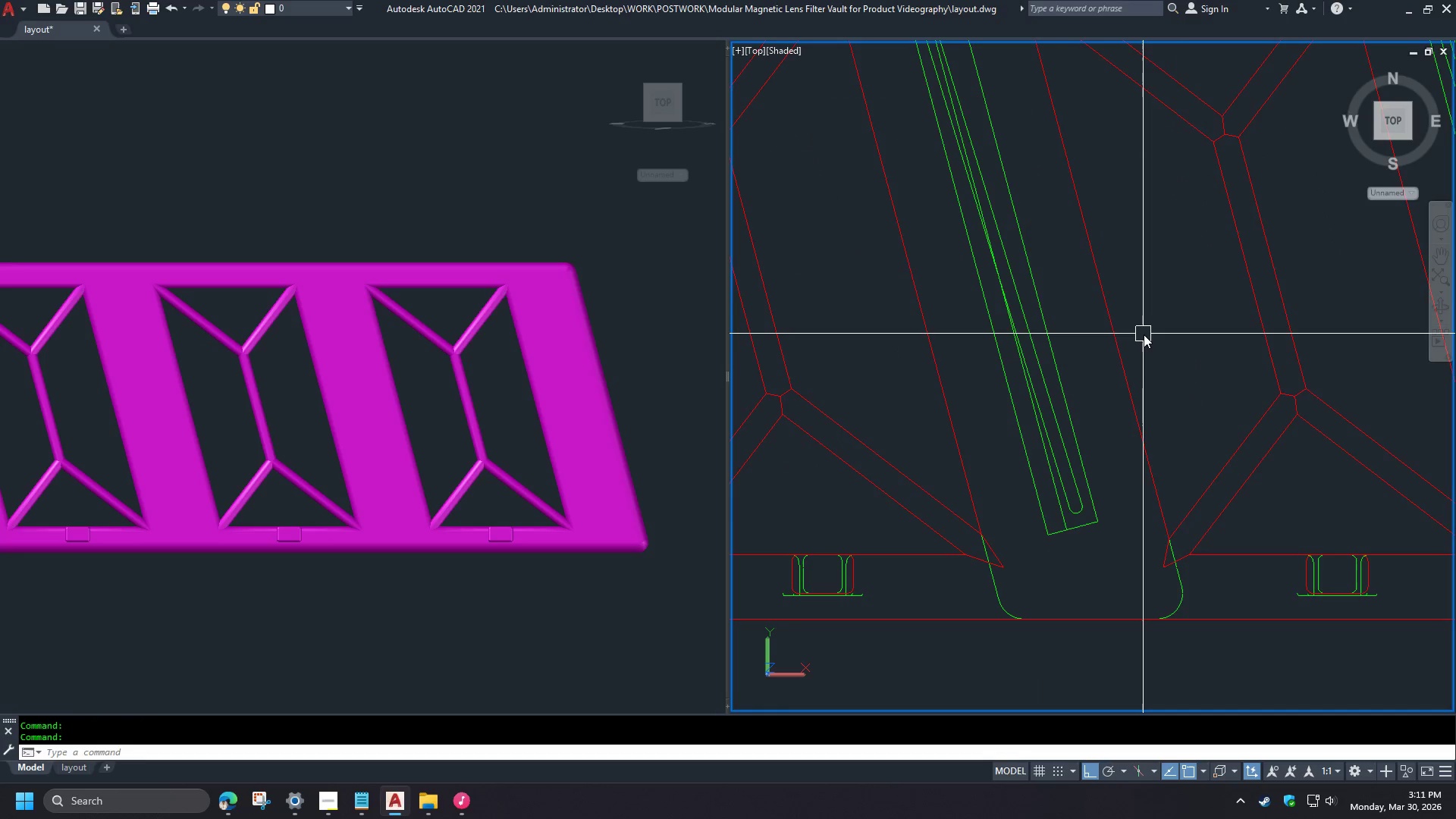 
key(Escape)
 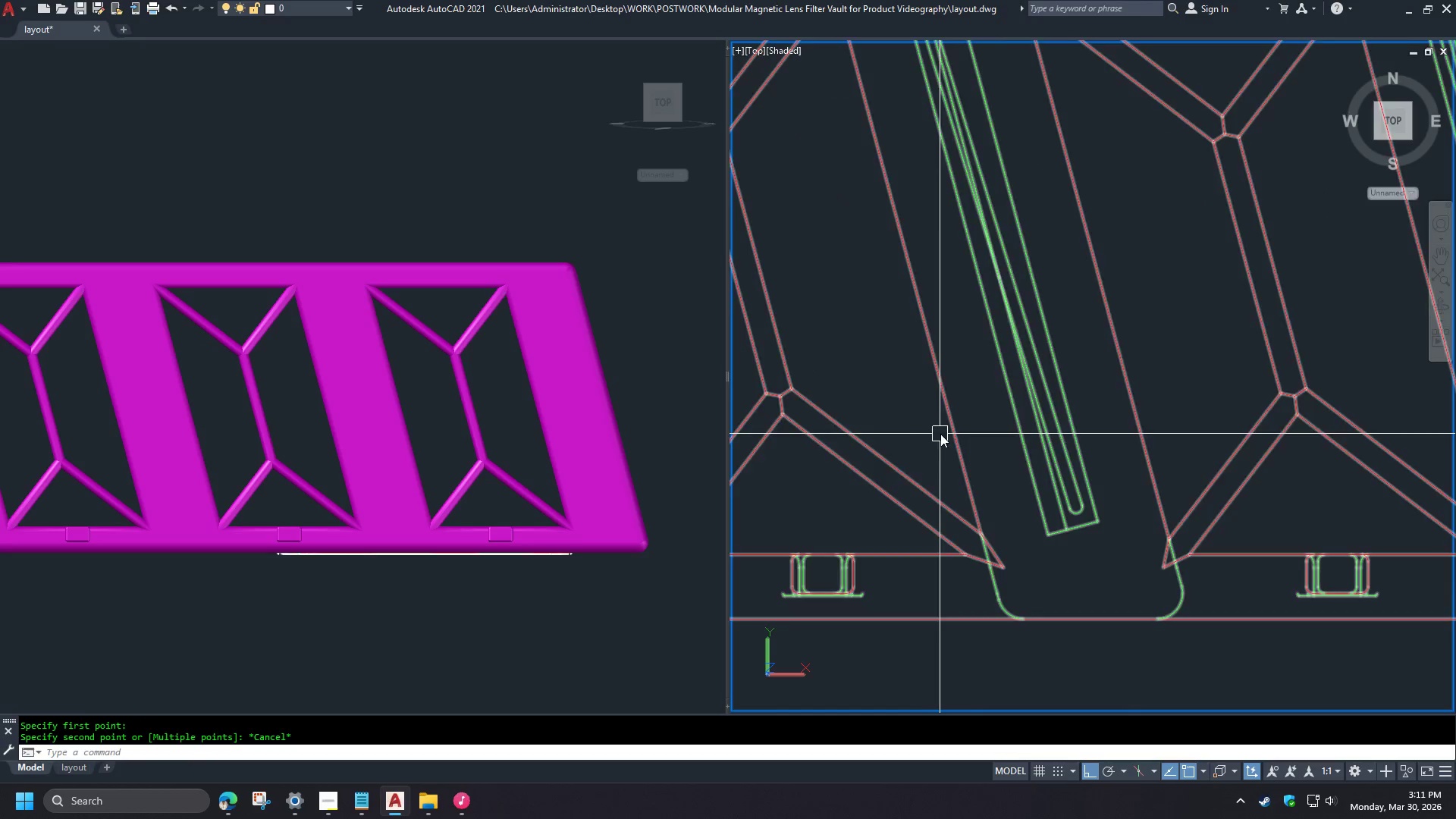 
key(Space)
 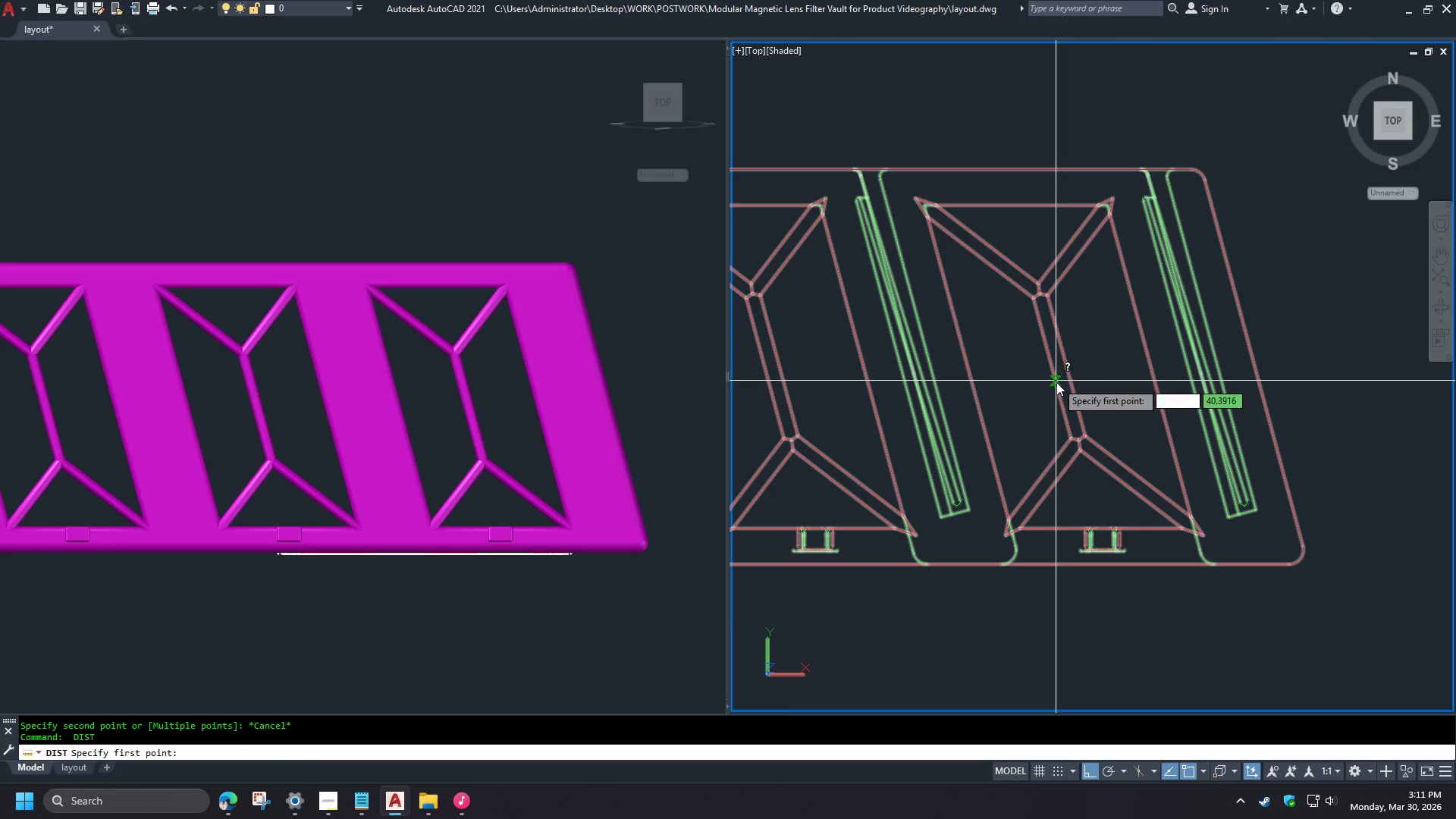 
left_click([1056, 382])
 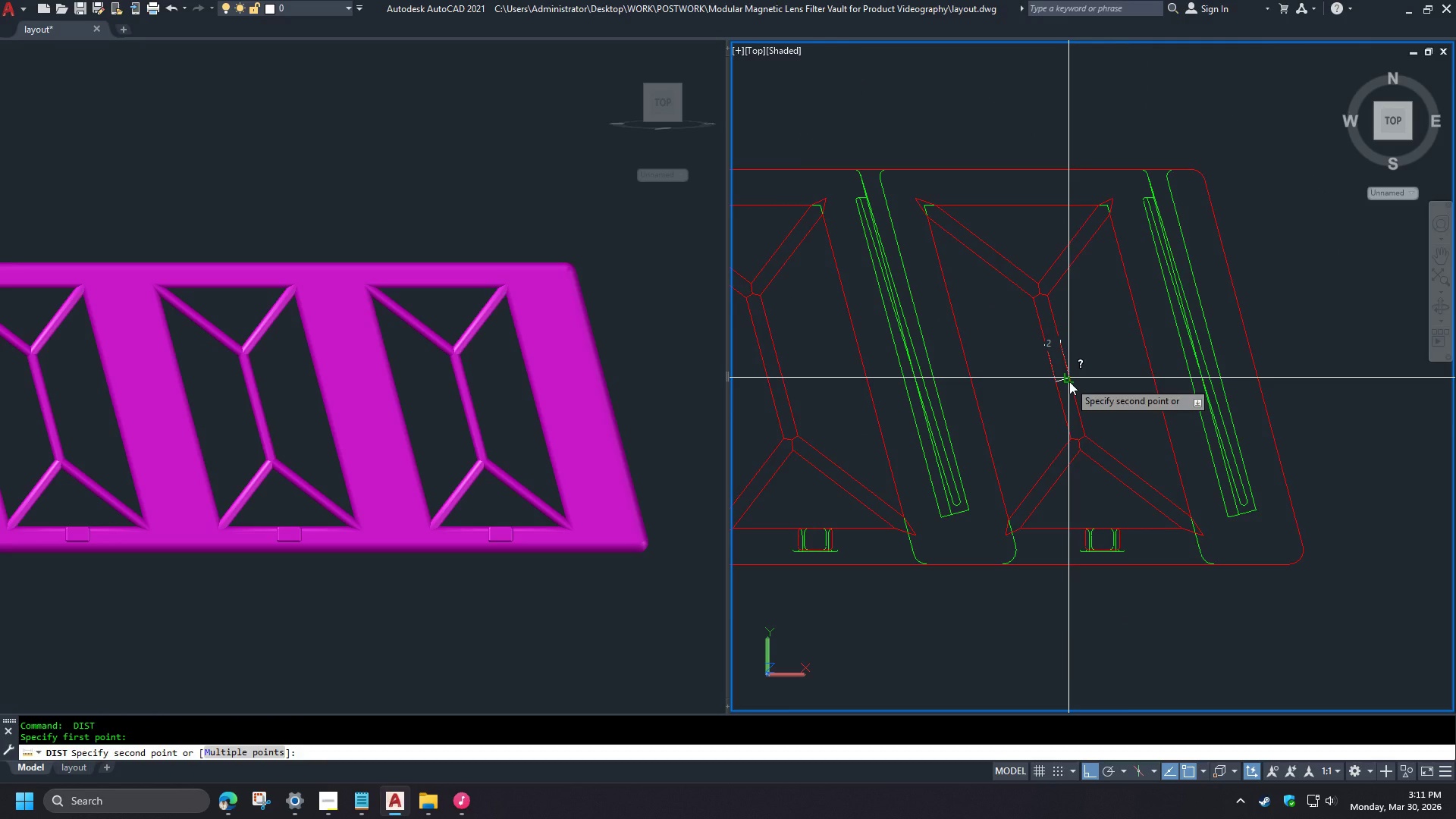 
key(Escape)
 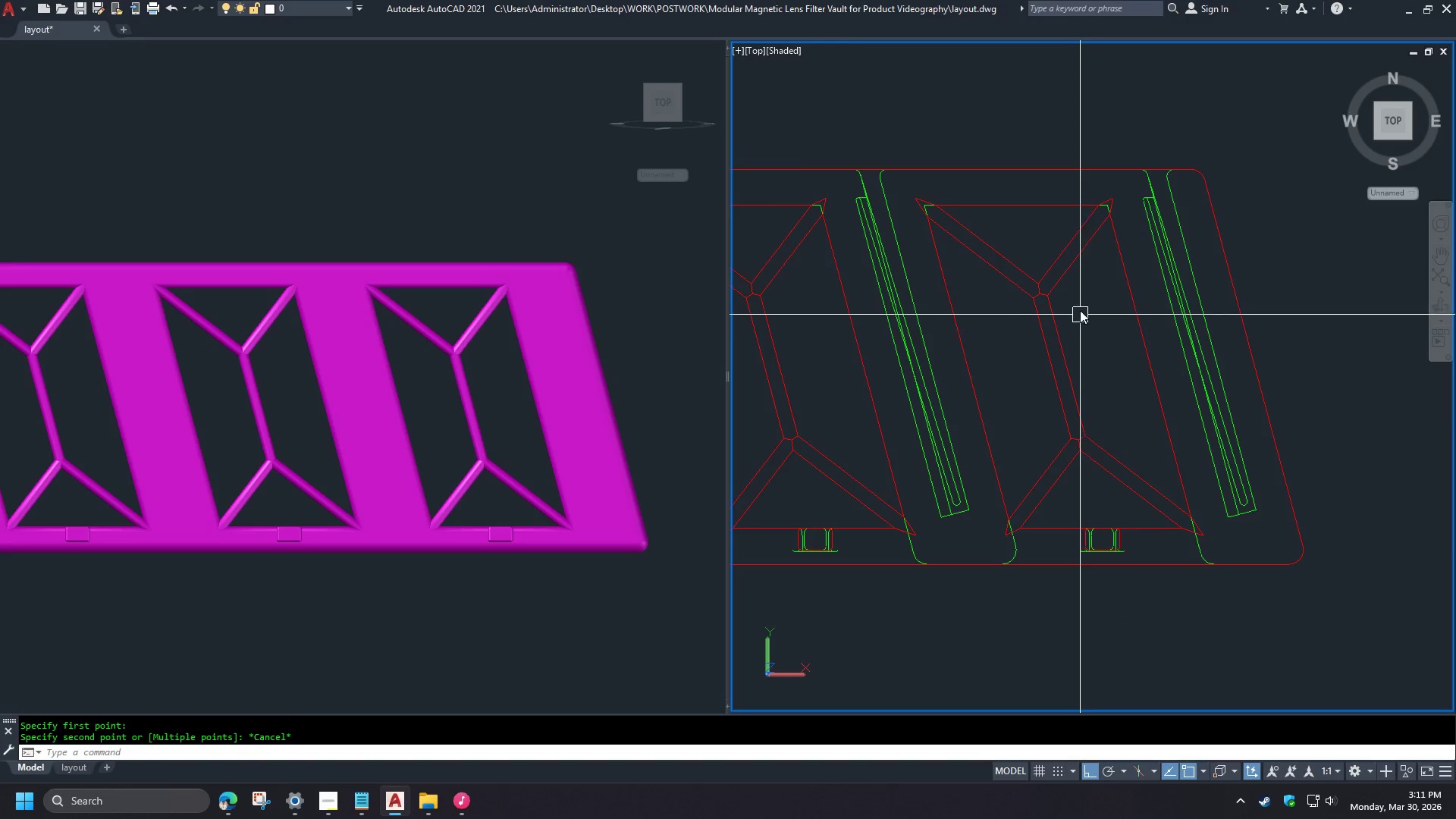 
scroll: coordinate [940, 434], scroll_direction: down, amount: 2.0
 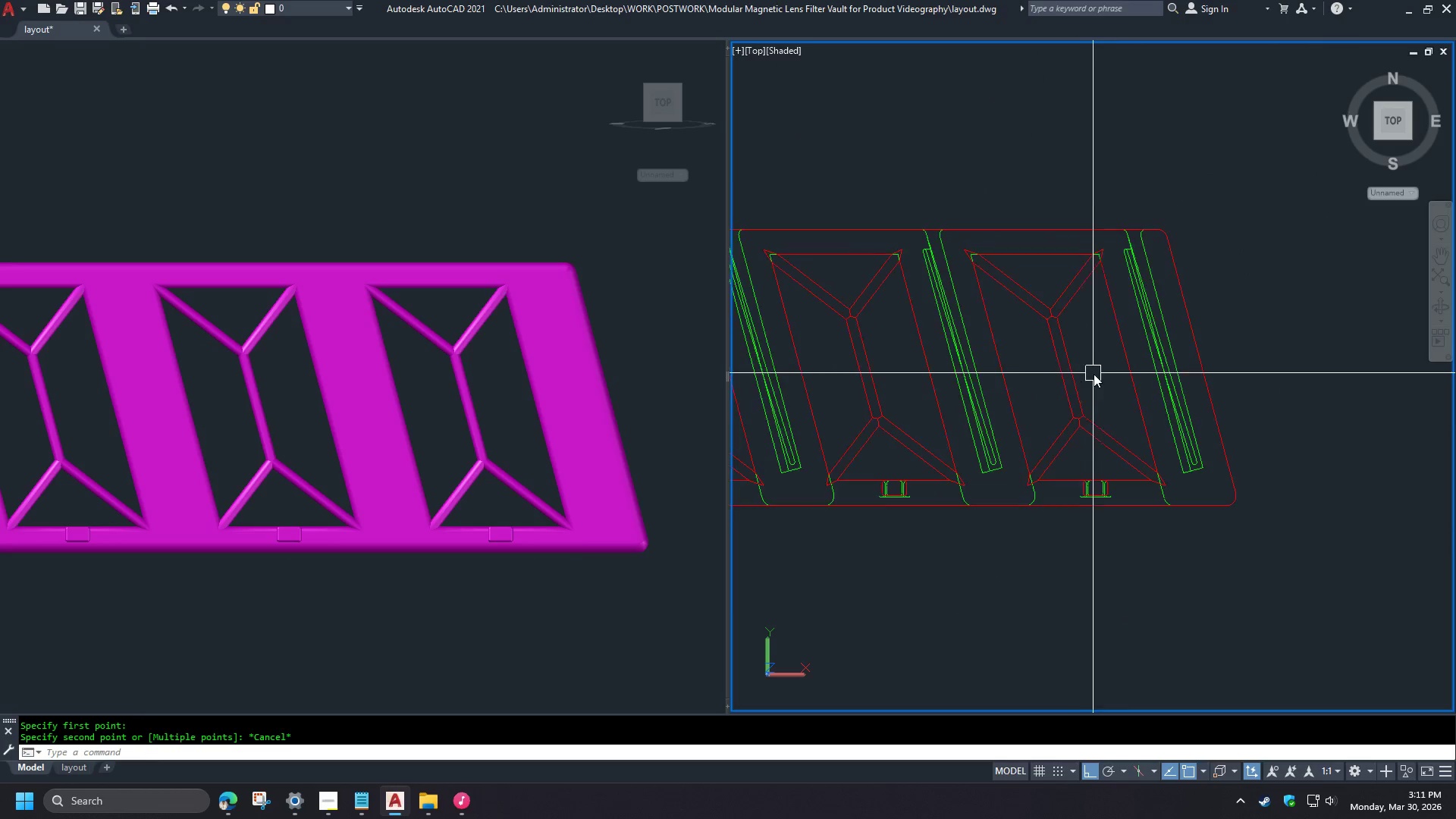 
key(Space)
 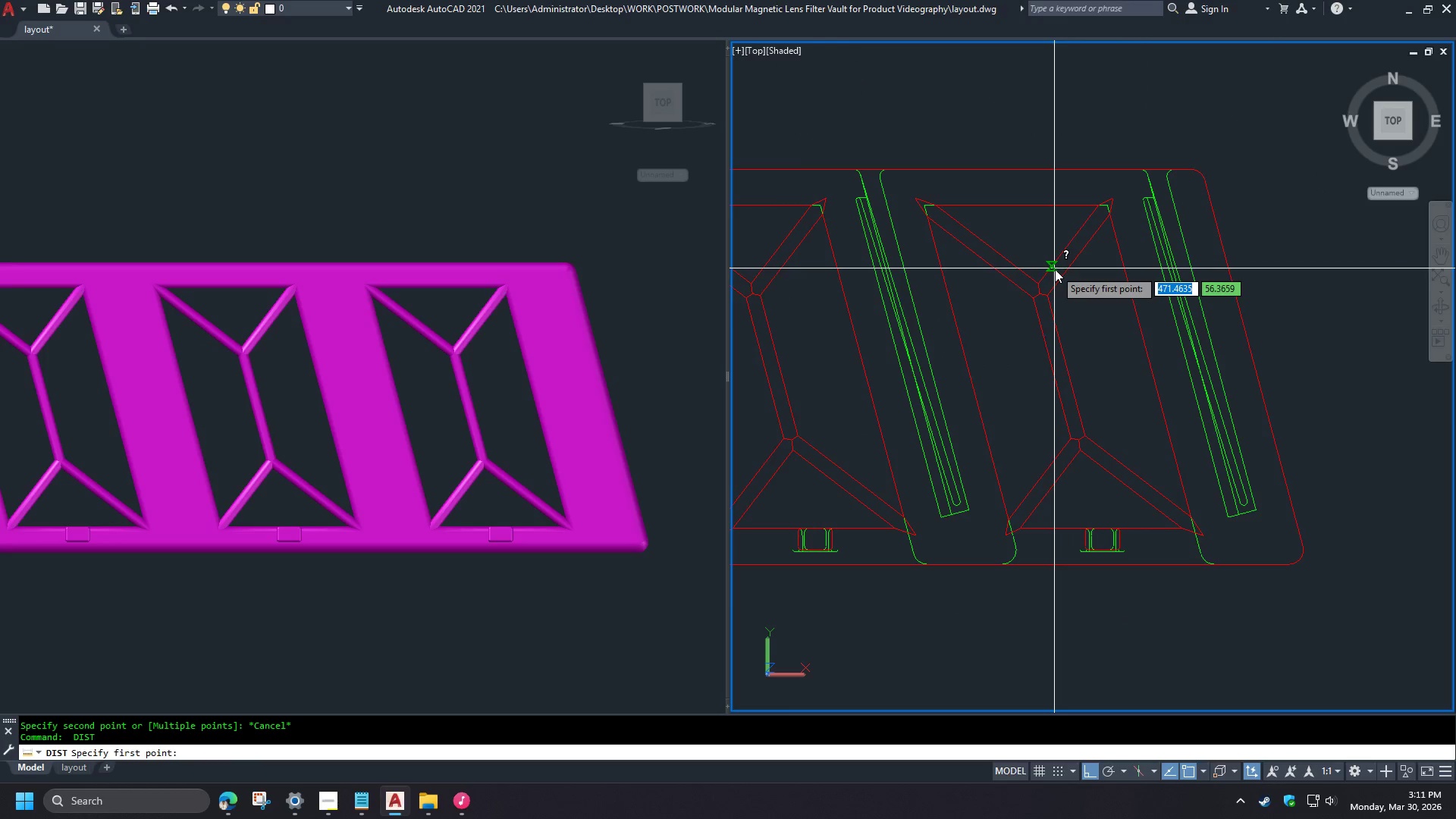 
left_click([1055, 269])
 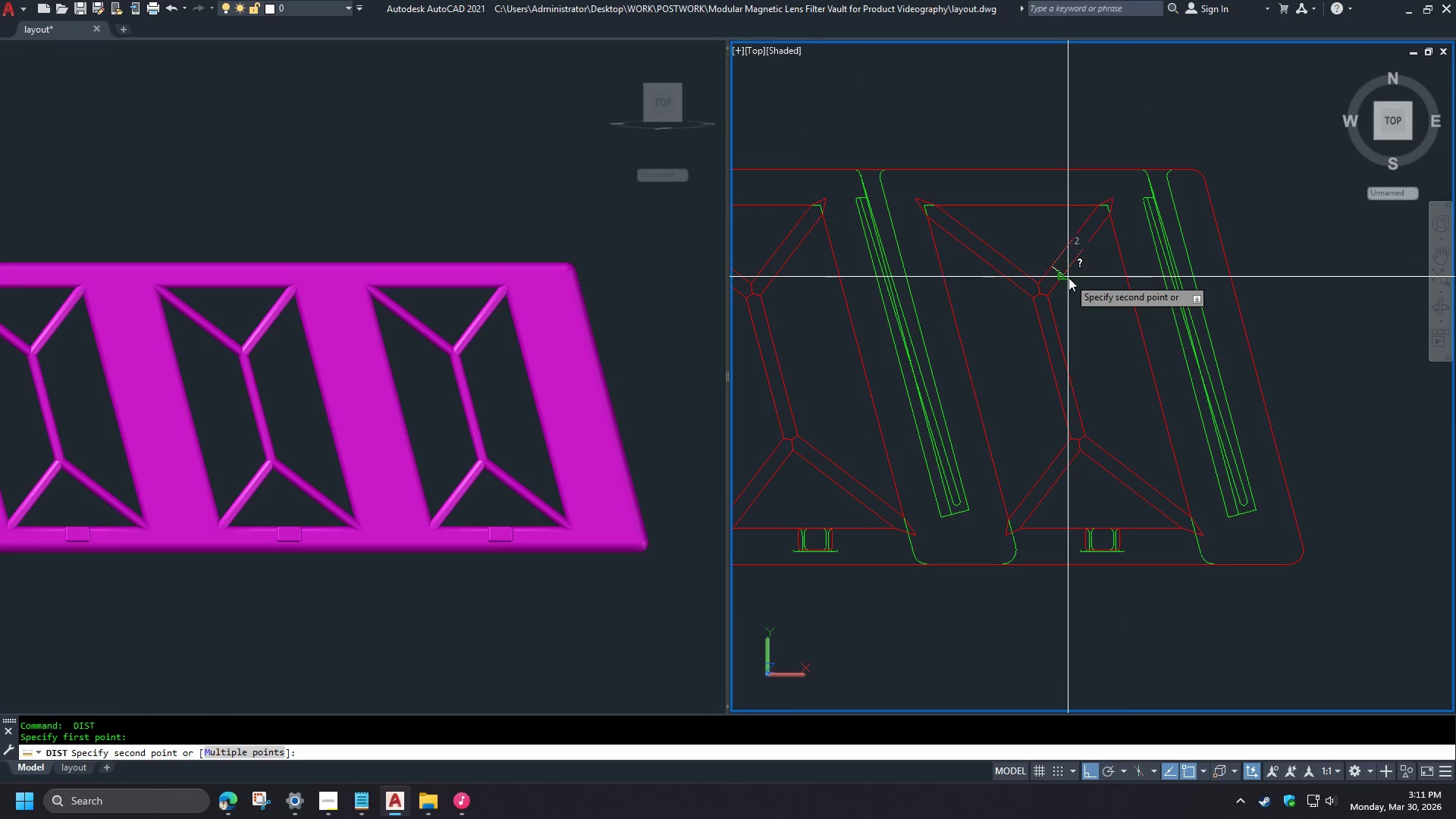 
scroll: coordinate [1077, 370], scroll_direction: up, amount: 1.0
 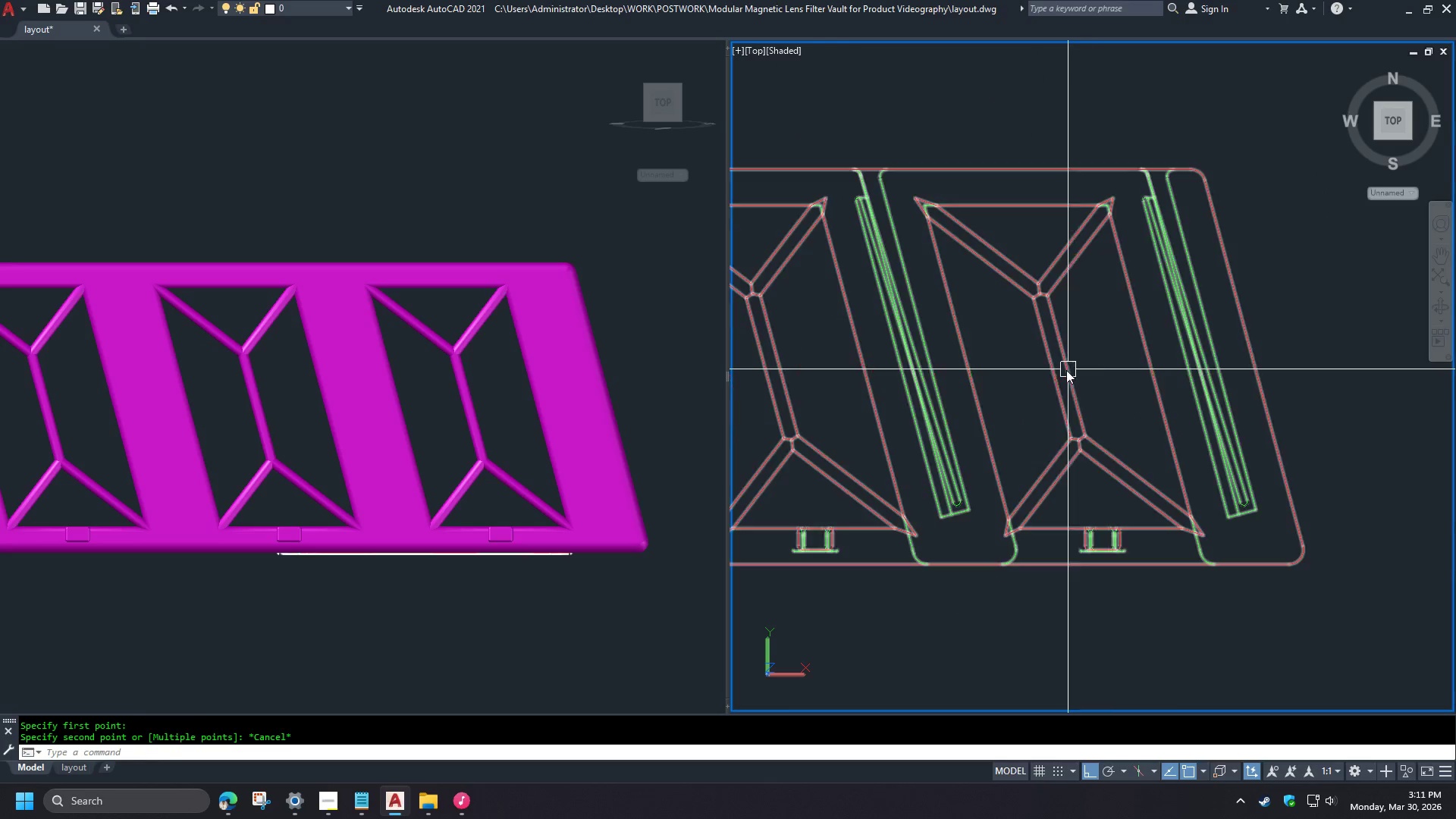 
key(Escape)
 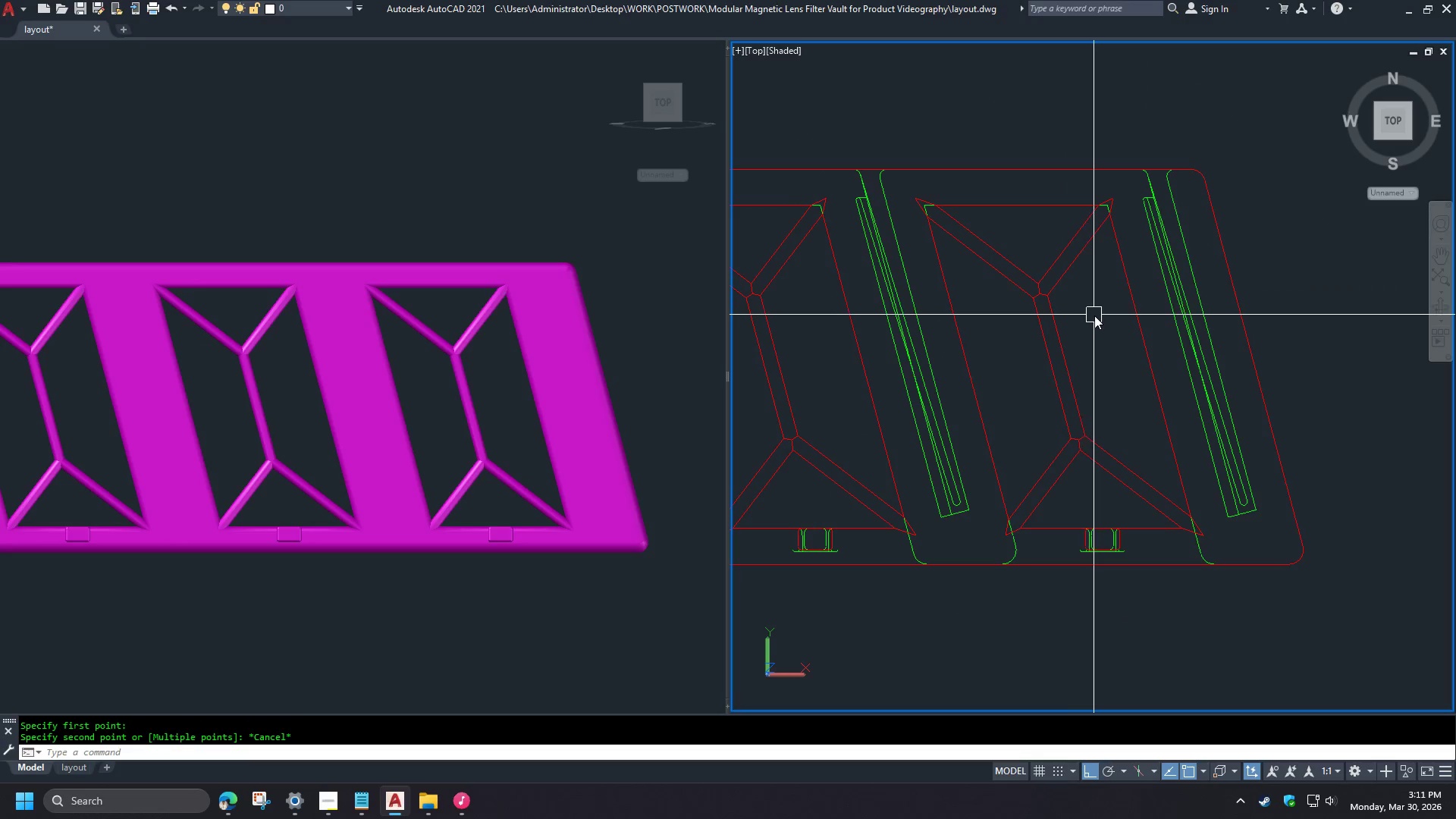 
scroll: coordinate [1094, 316], scroll_direction: down, amount: 3.0
 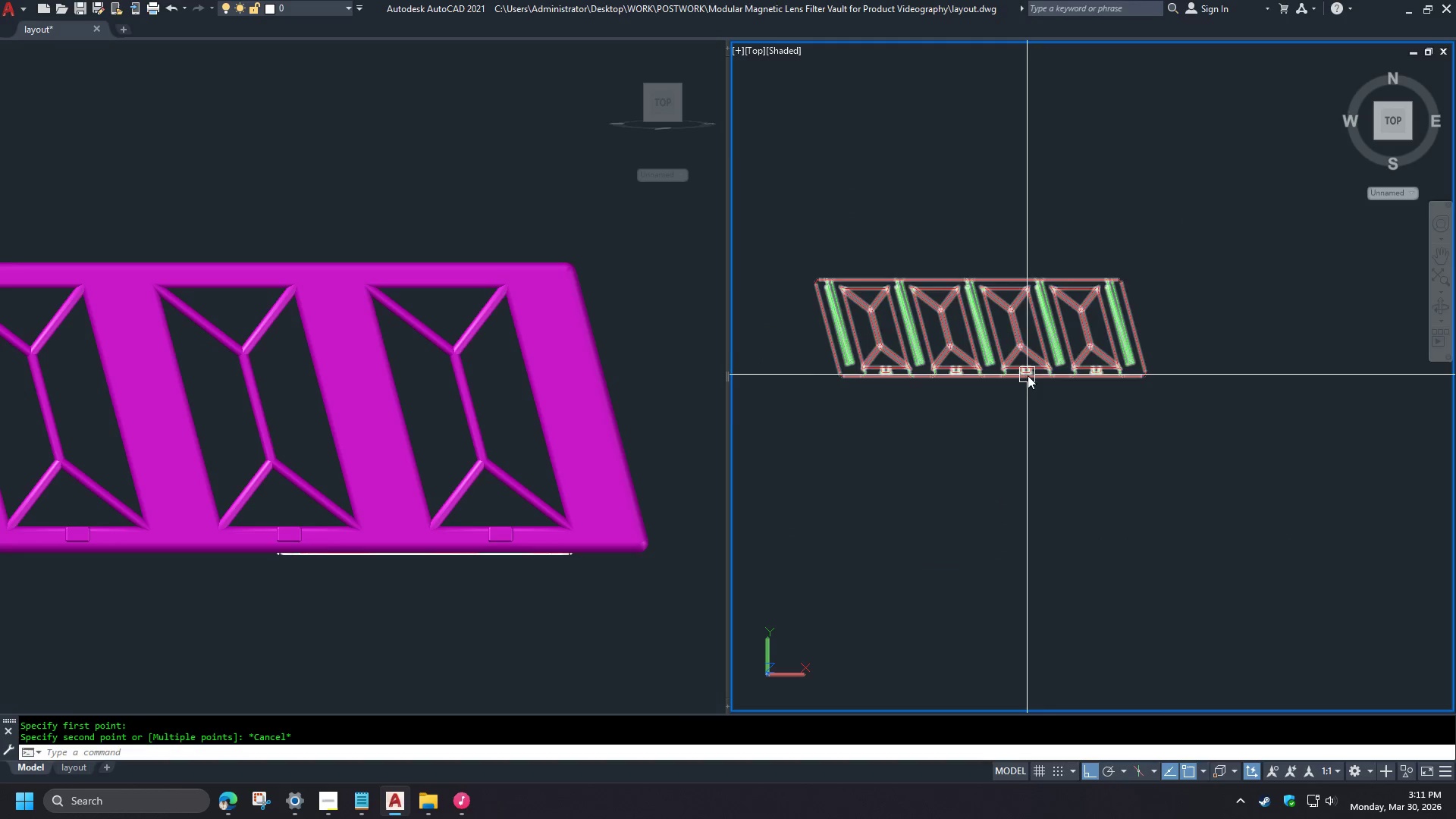 
scroll: coordinate [877, 412], scroll_direction: up, amount: 1.0
 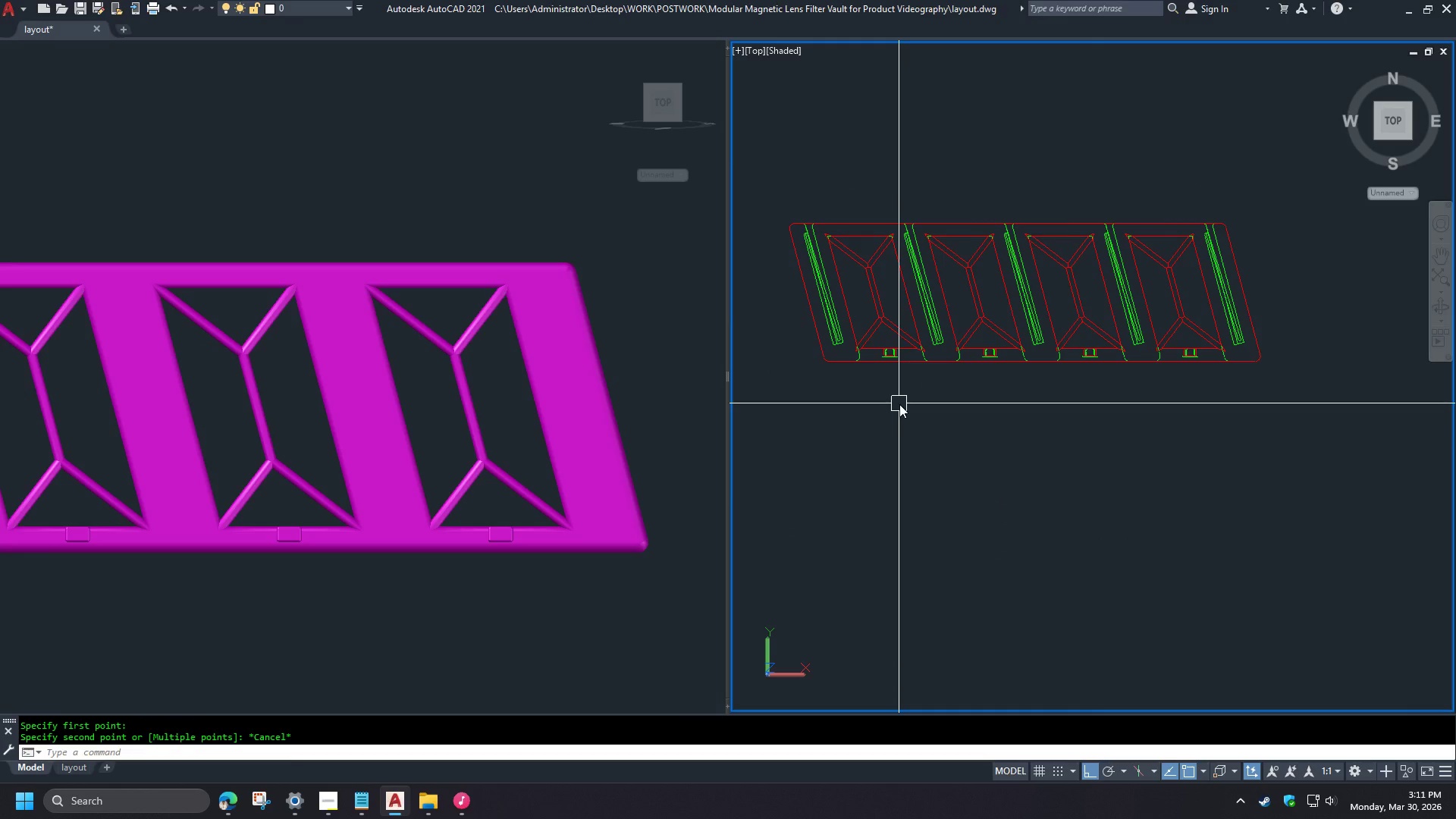 
key(Minus)
 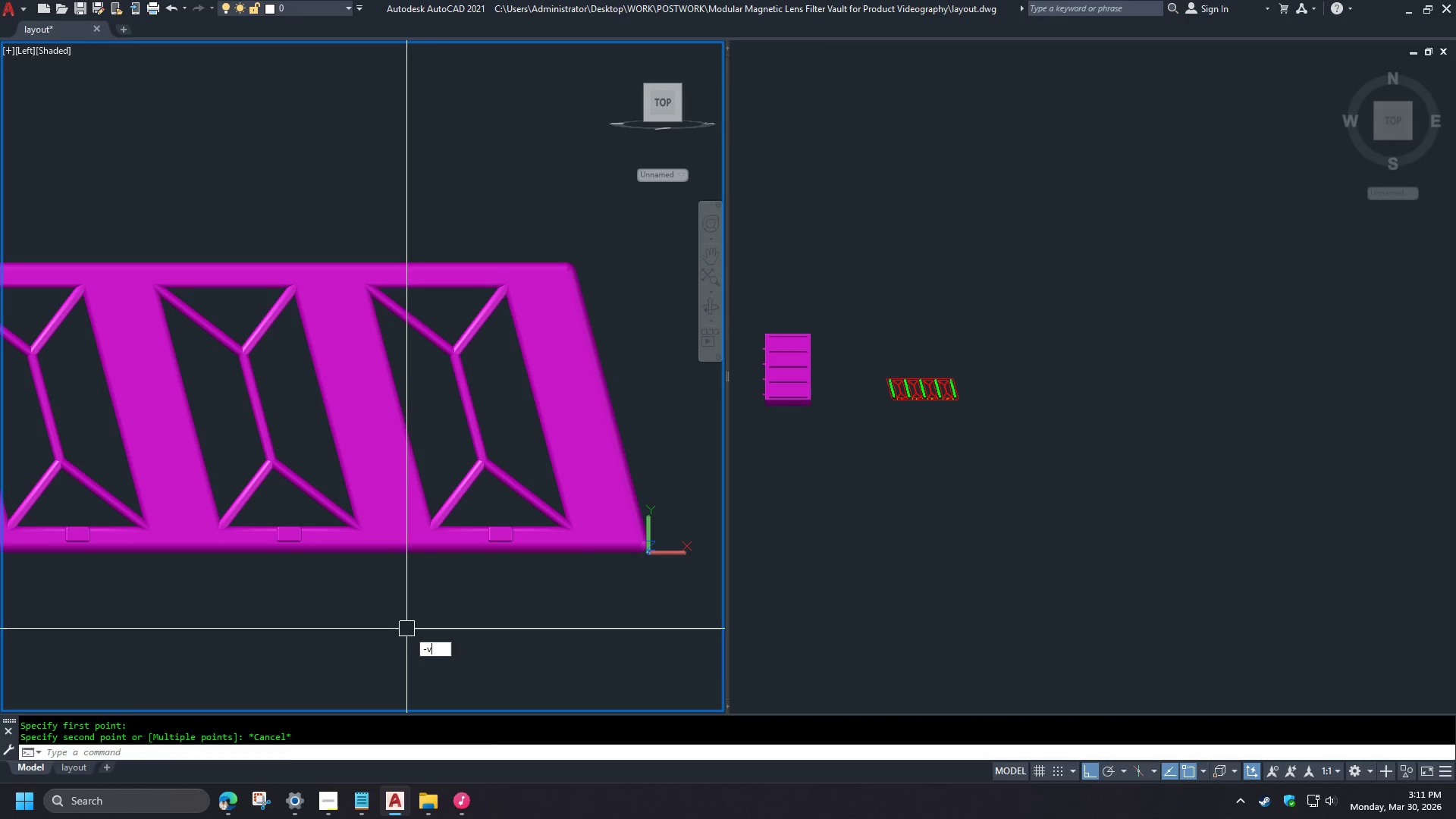 
key(V)
 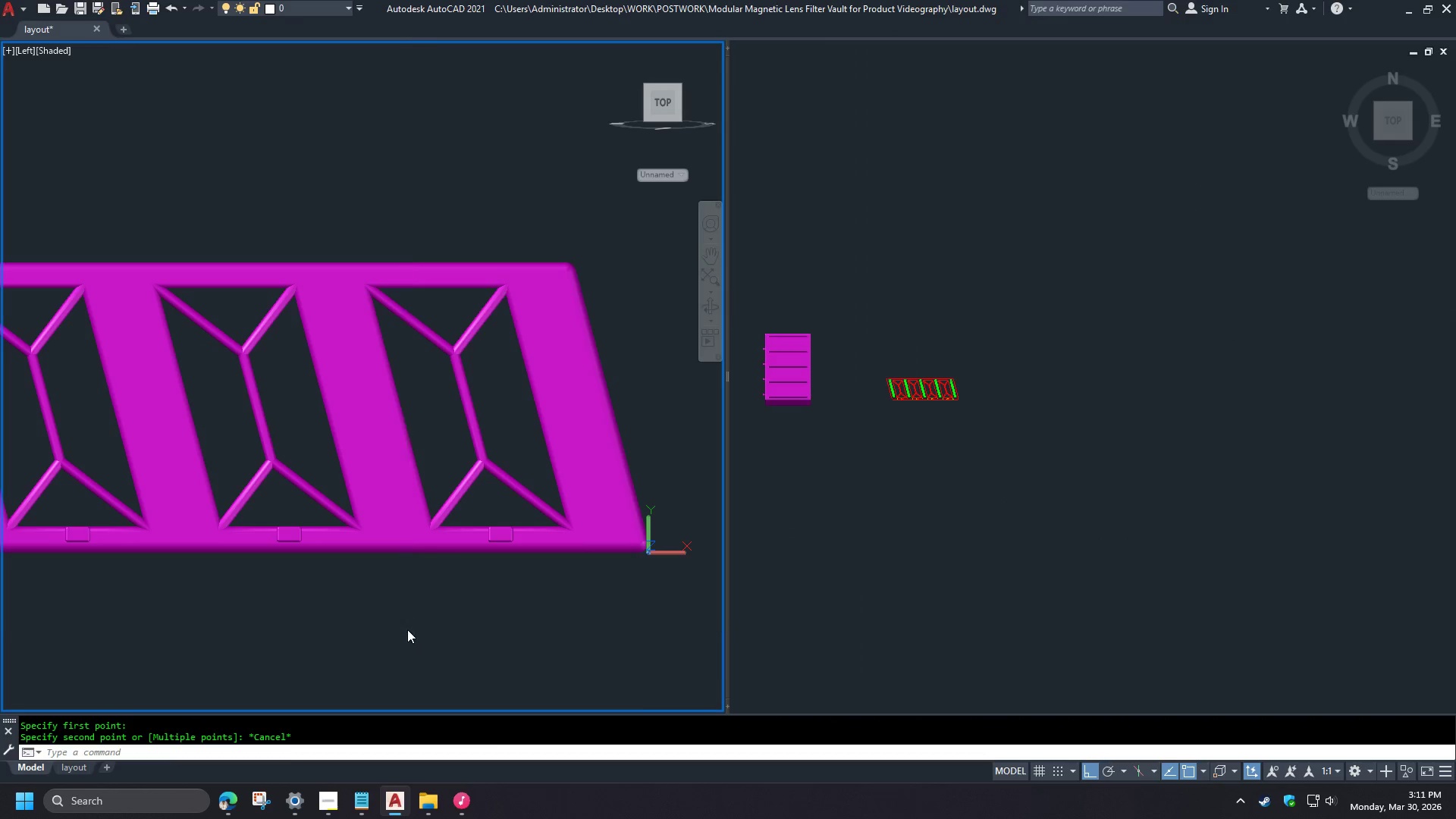 
scroll: coordinate [905, 408], scroll_direction: down, amount: 4.0
 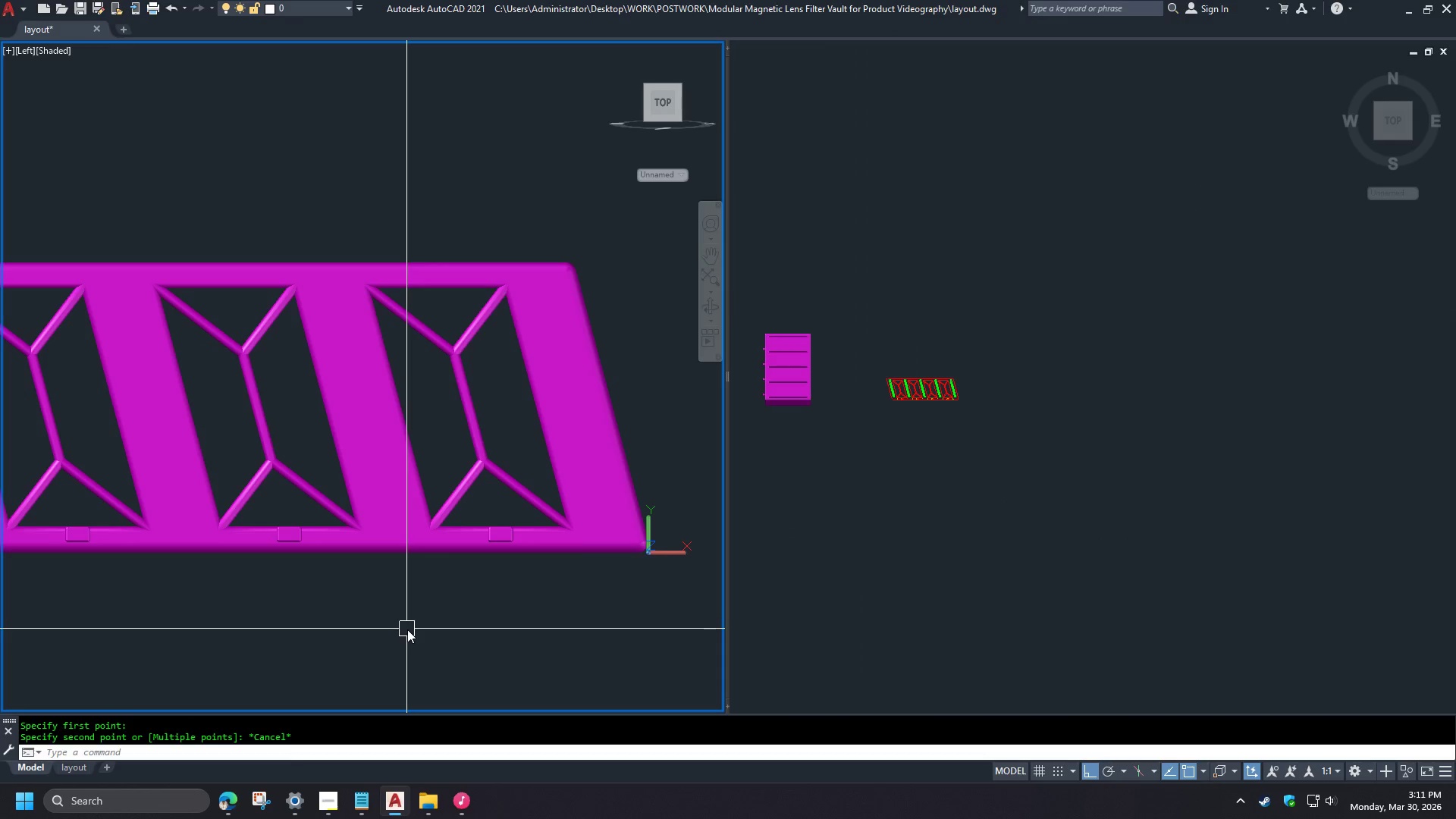 
type( fr )
 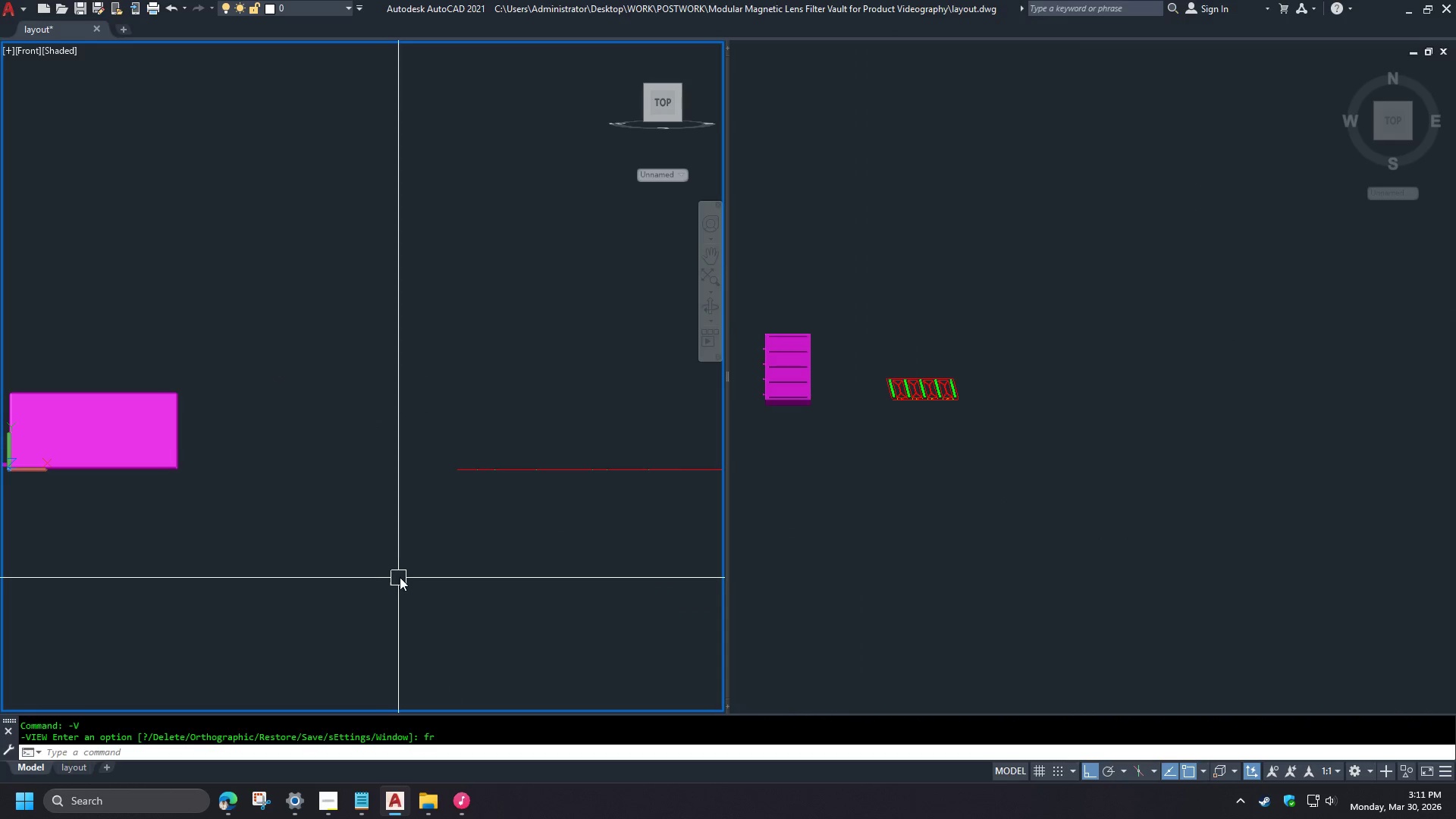 
type(fl)
 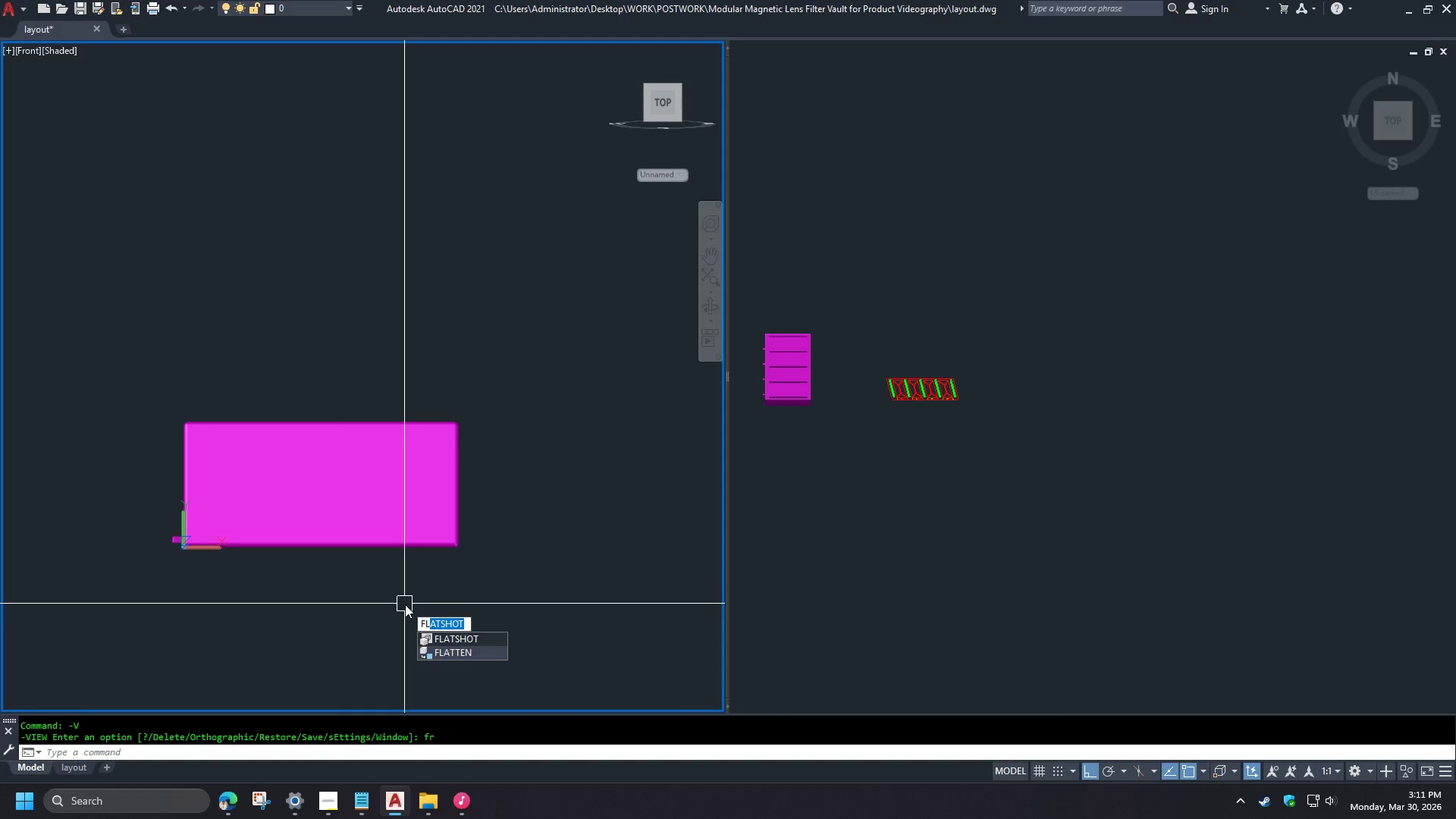 
scroll: coordinate [358, 505], scroll_direction: up, amount: 2.0
 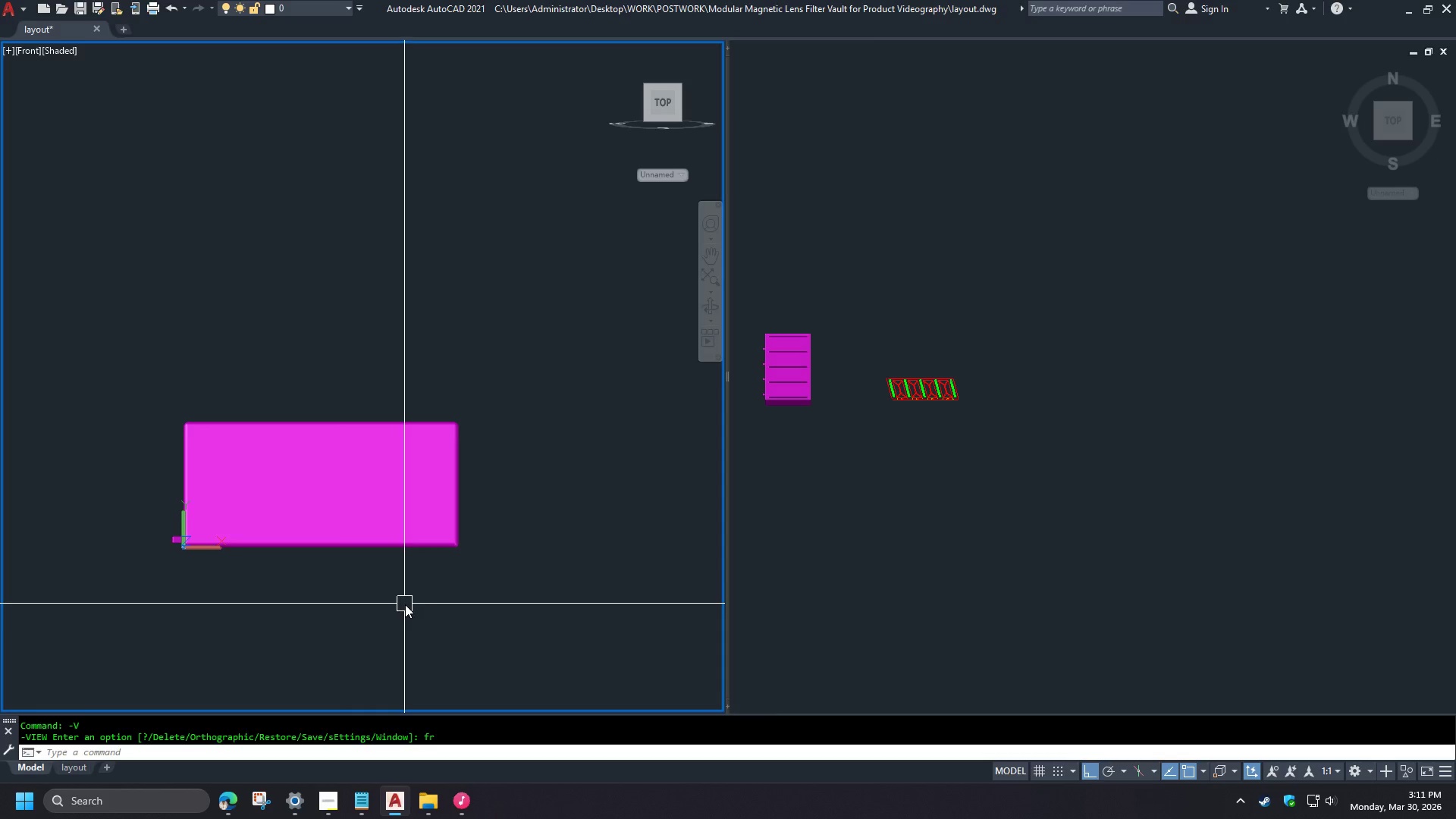 
key(Space)
 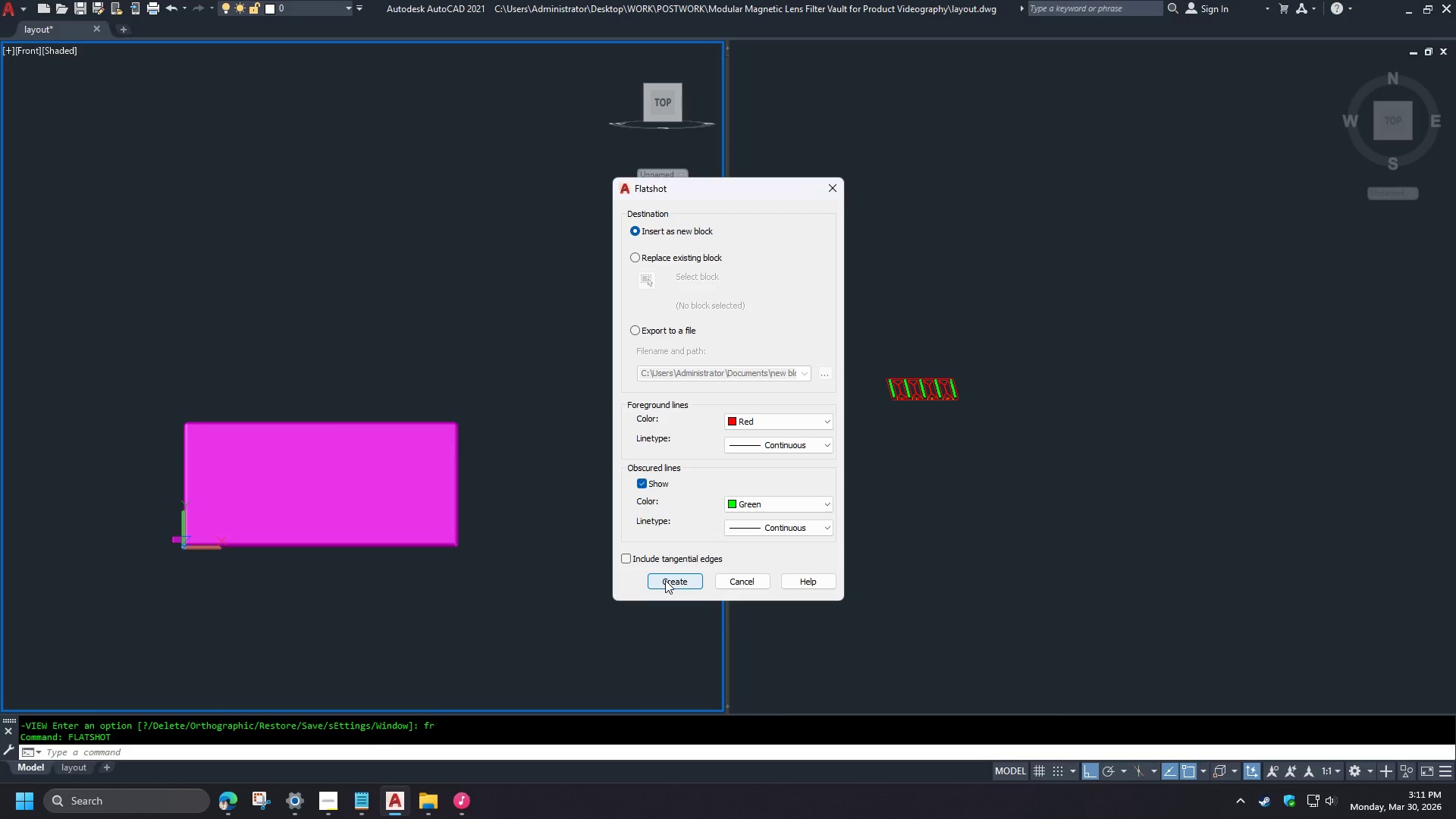 
left_click([665, 581])
 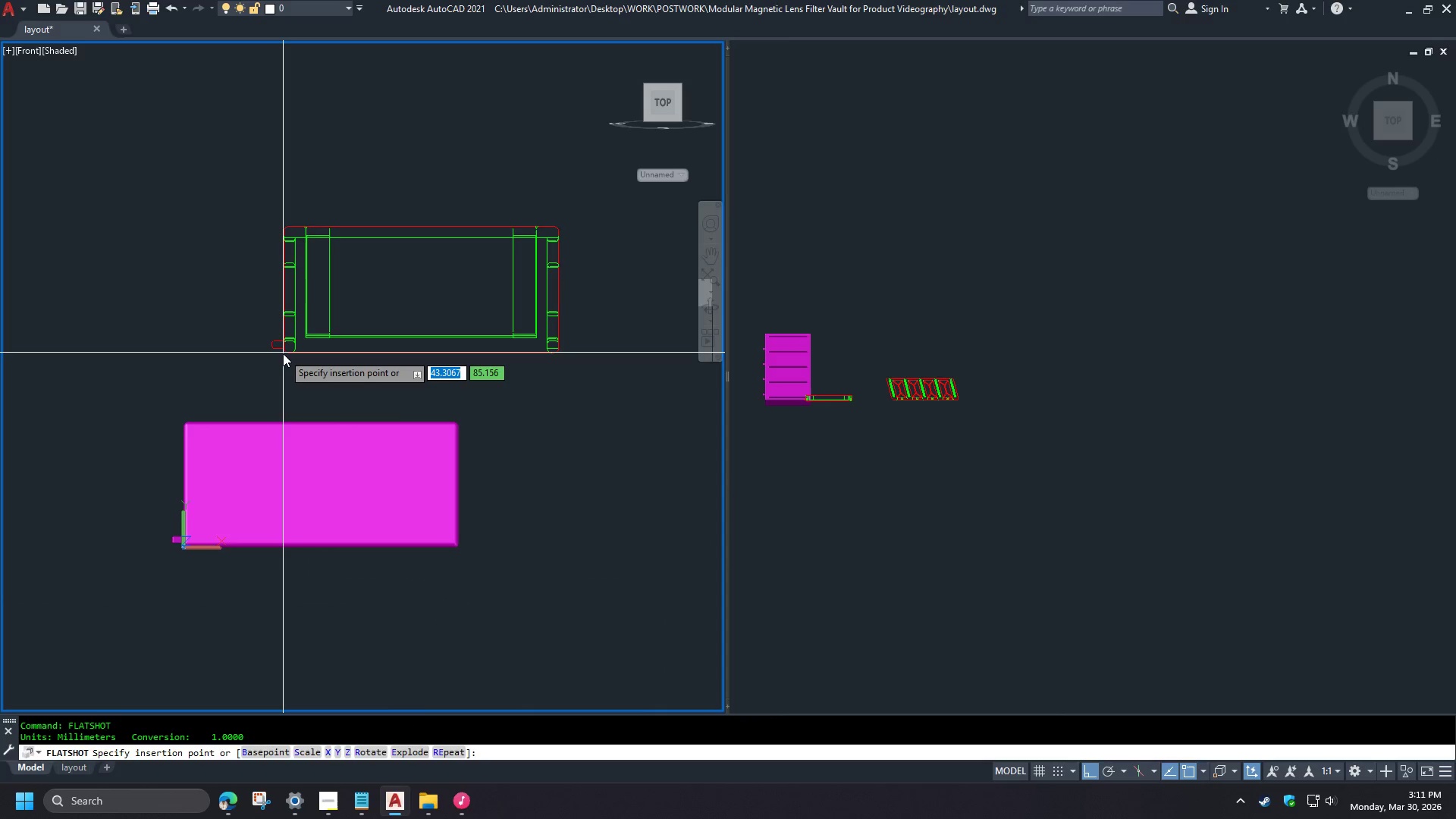 
left_click([283, 353])
 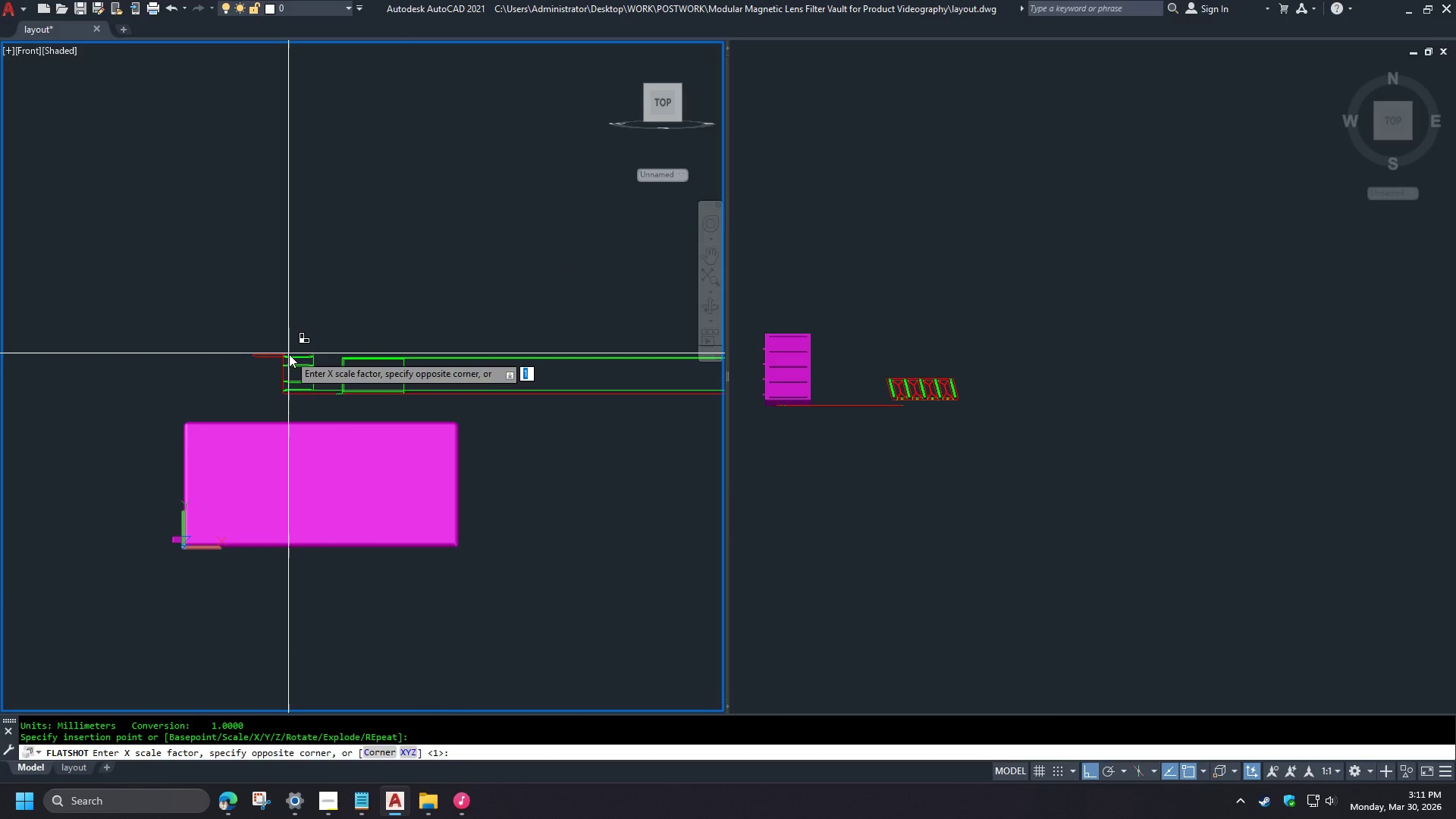 
key(NumpadEnter)
 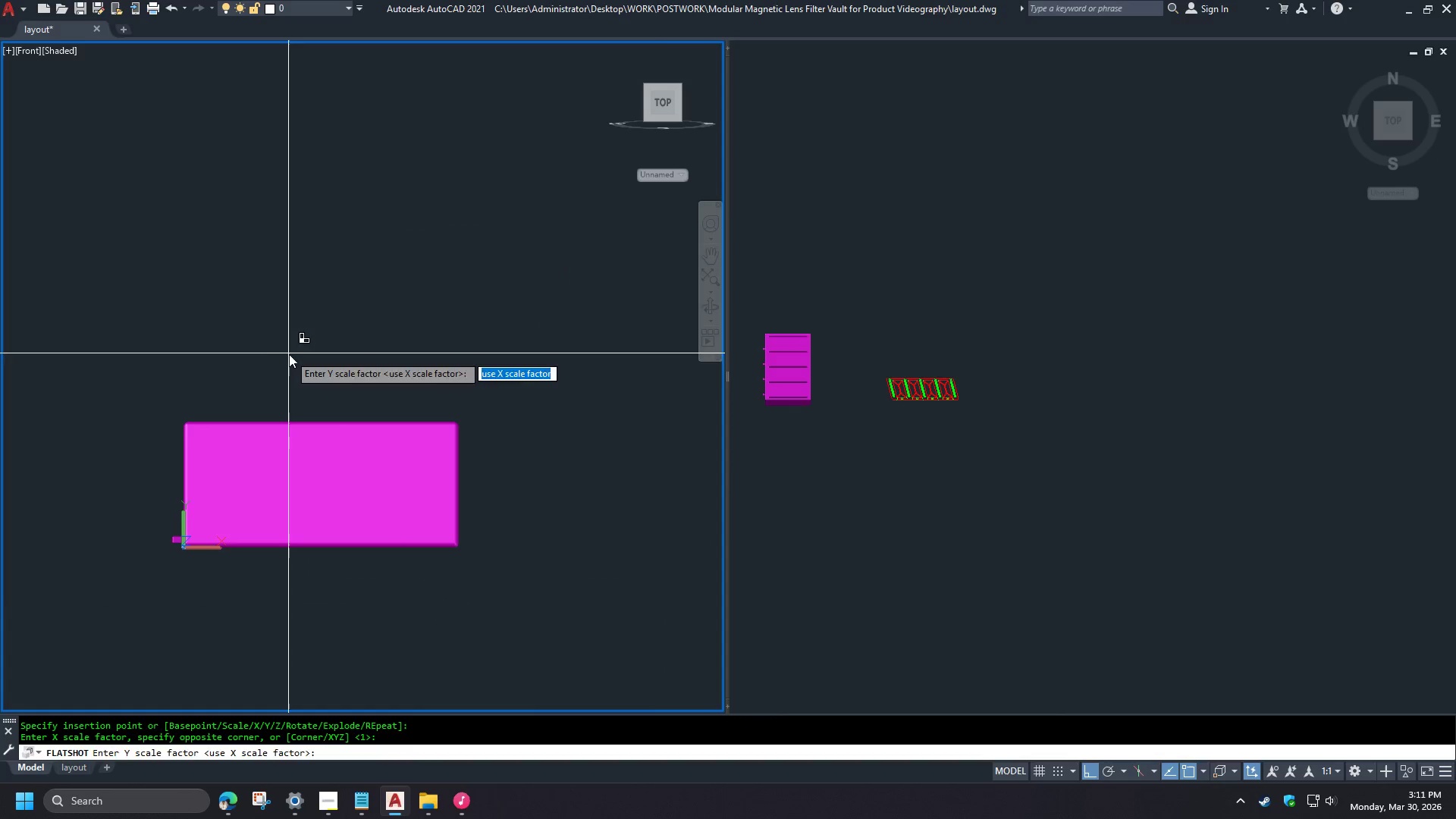 
key(NumpadEnter)
 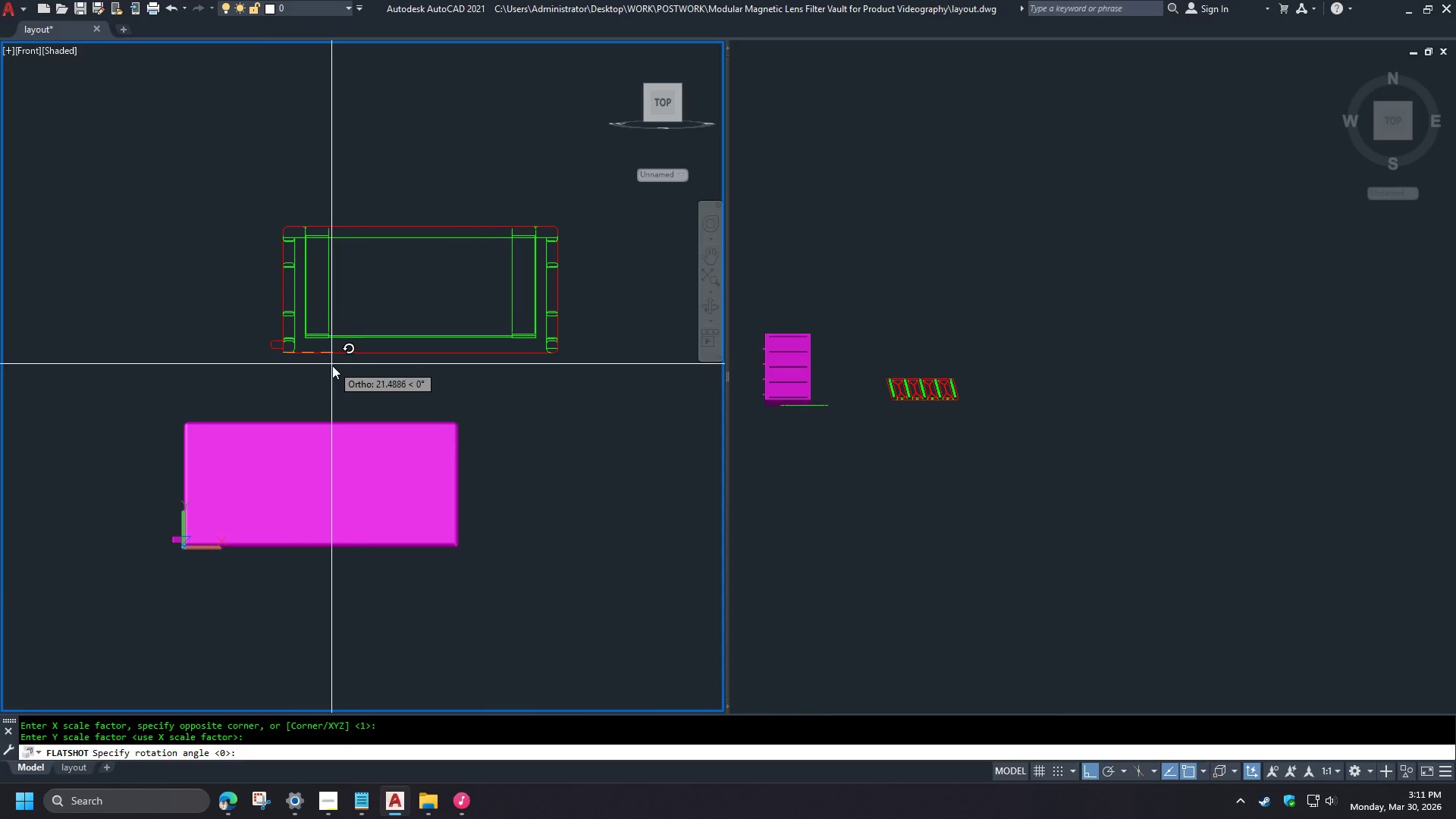 
key(NumpadEnter)
 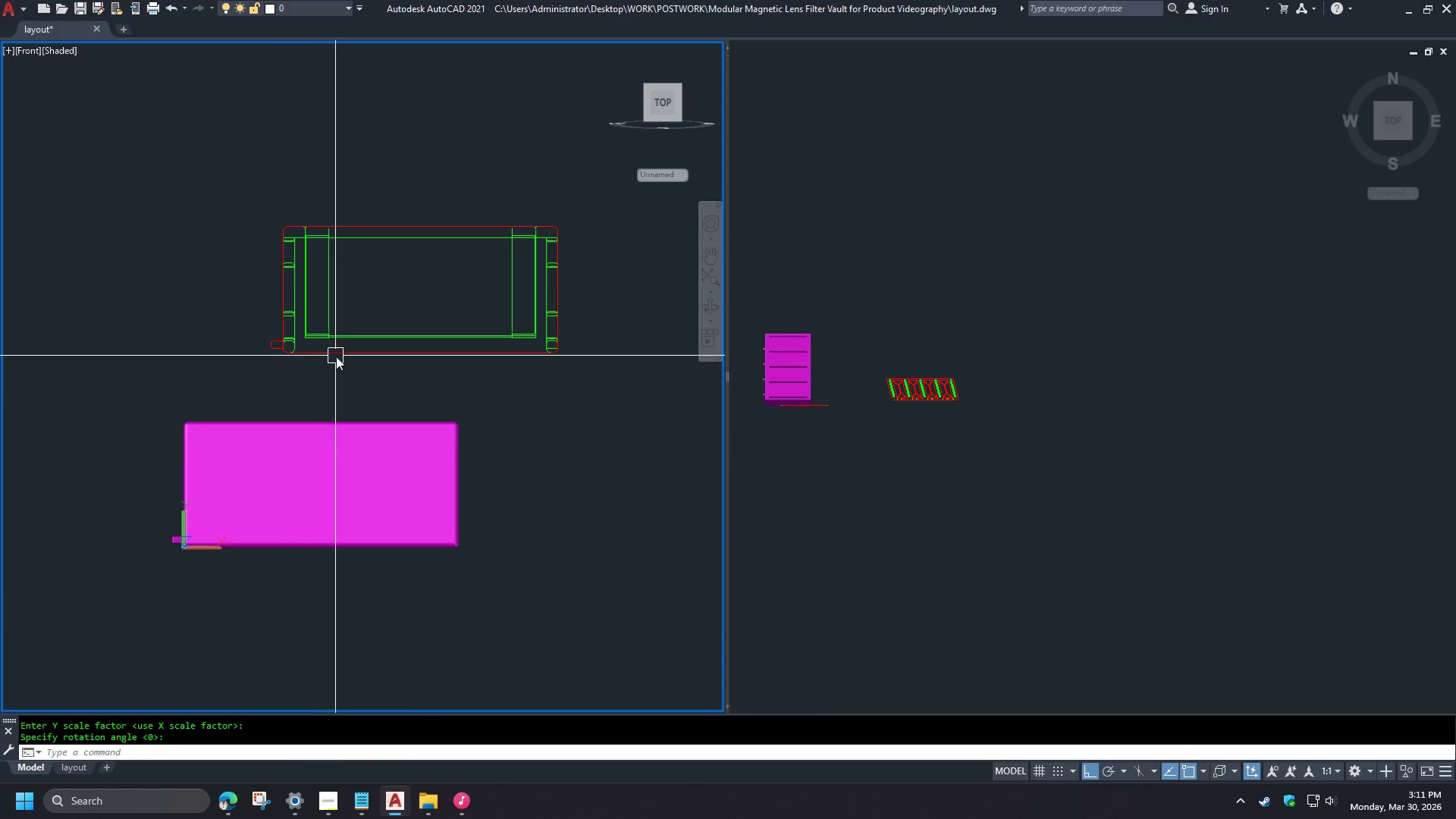 
left_click([335, 355])
 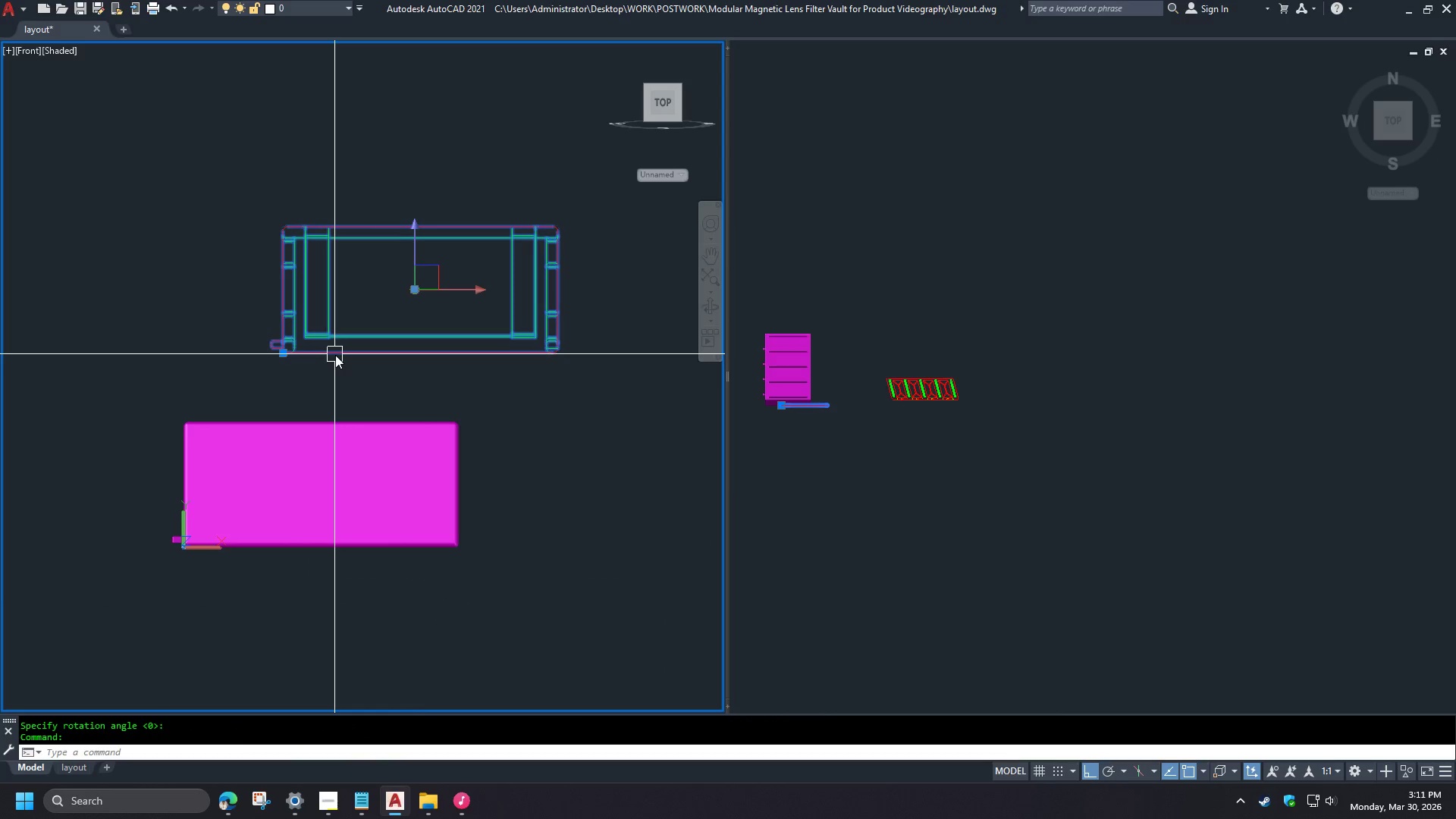 
key(Control+X)
 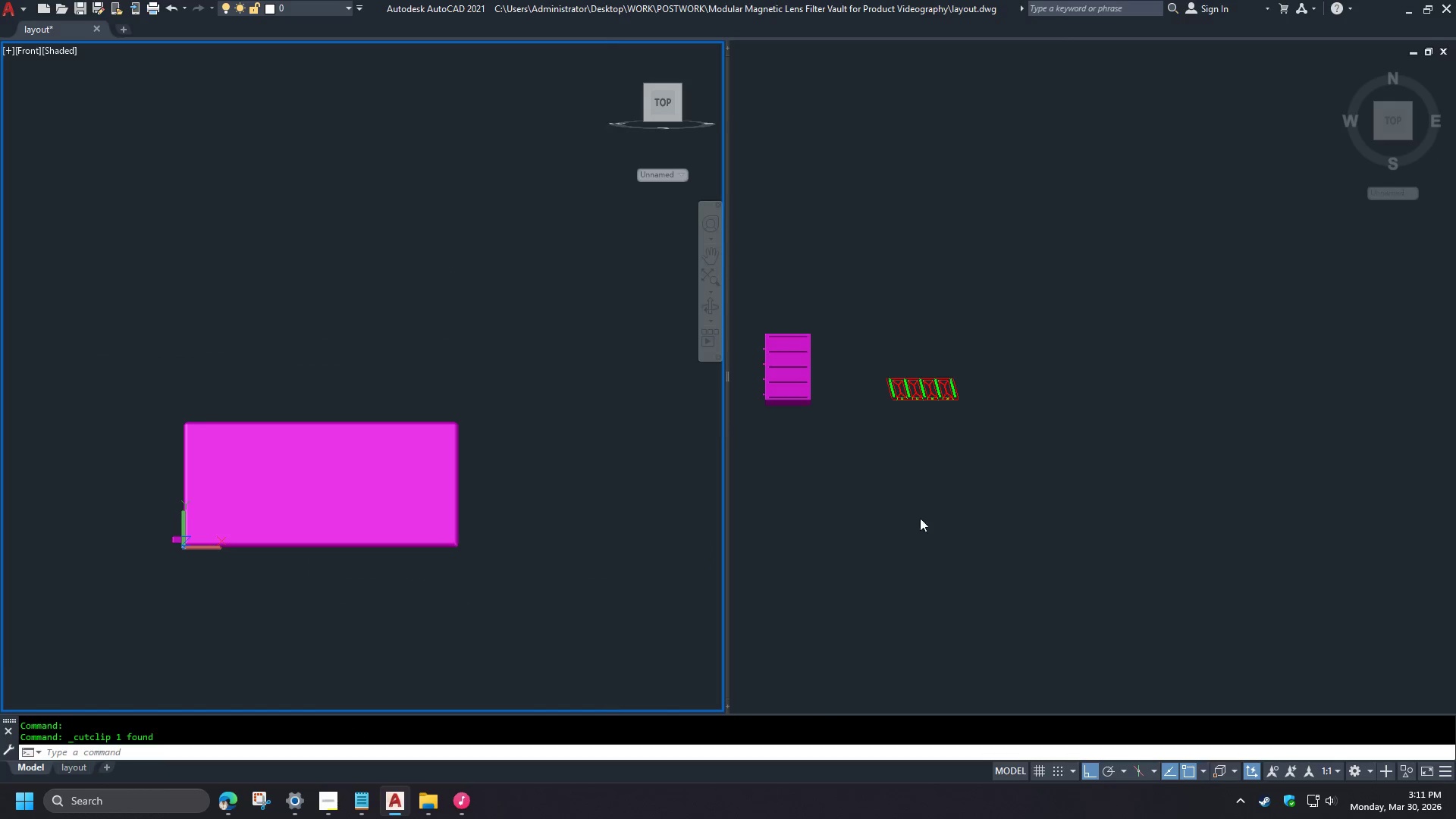 
left_click([949, 526])
 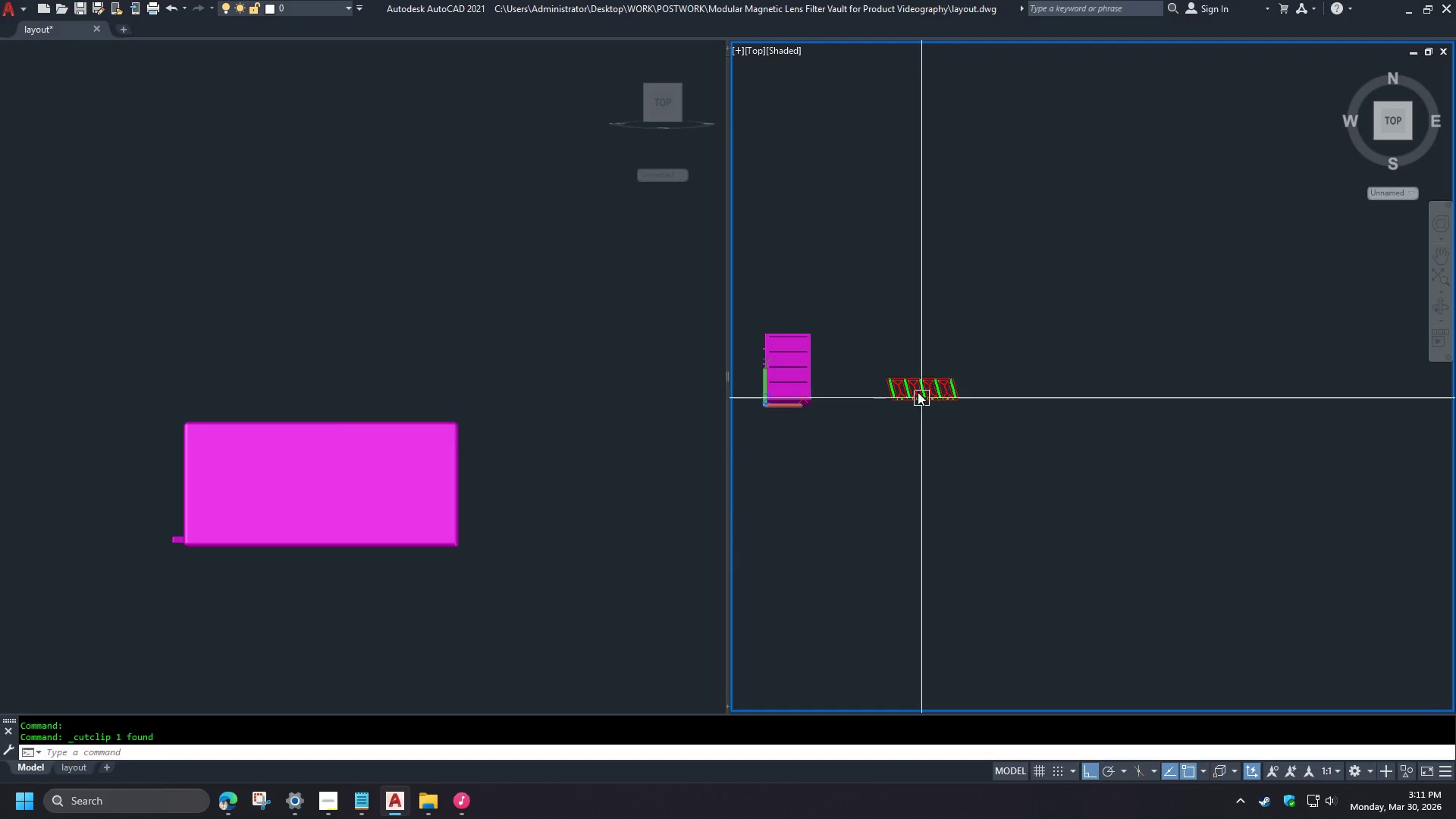 
key(Control+V)
 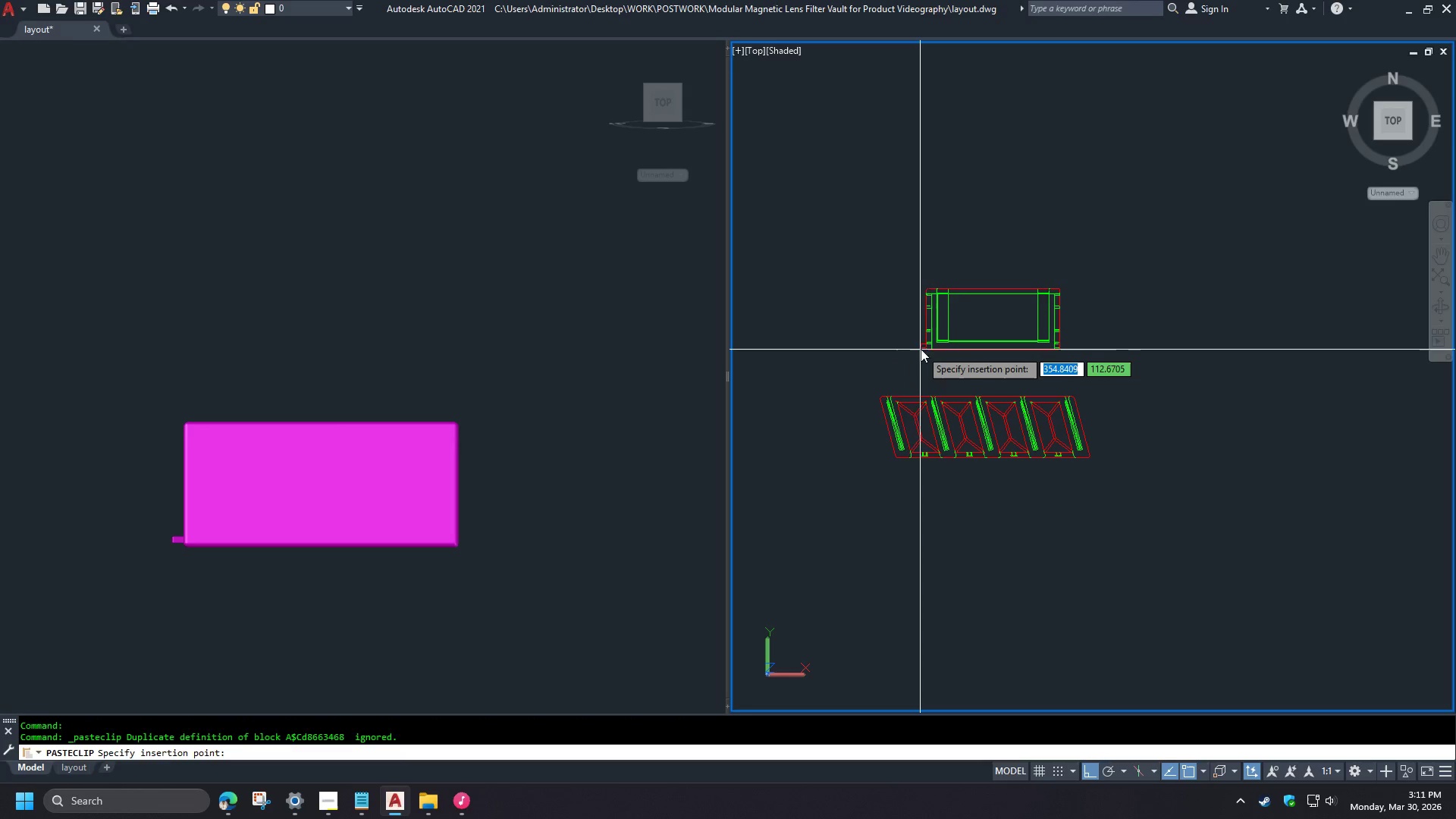 
left_click([916, 328])
 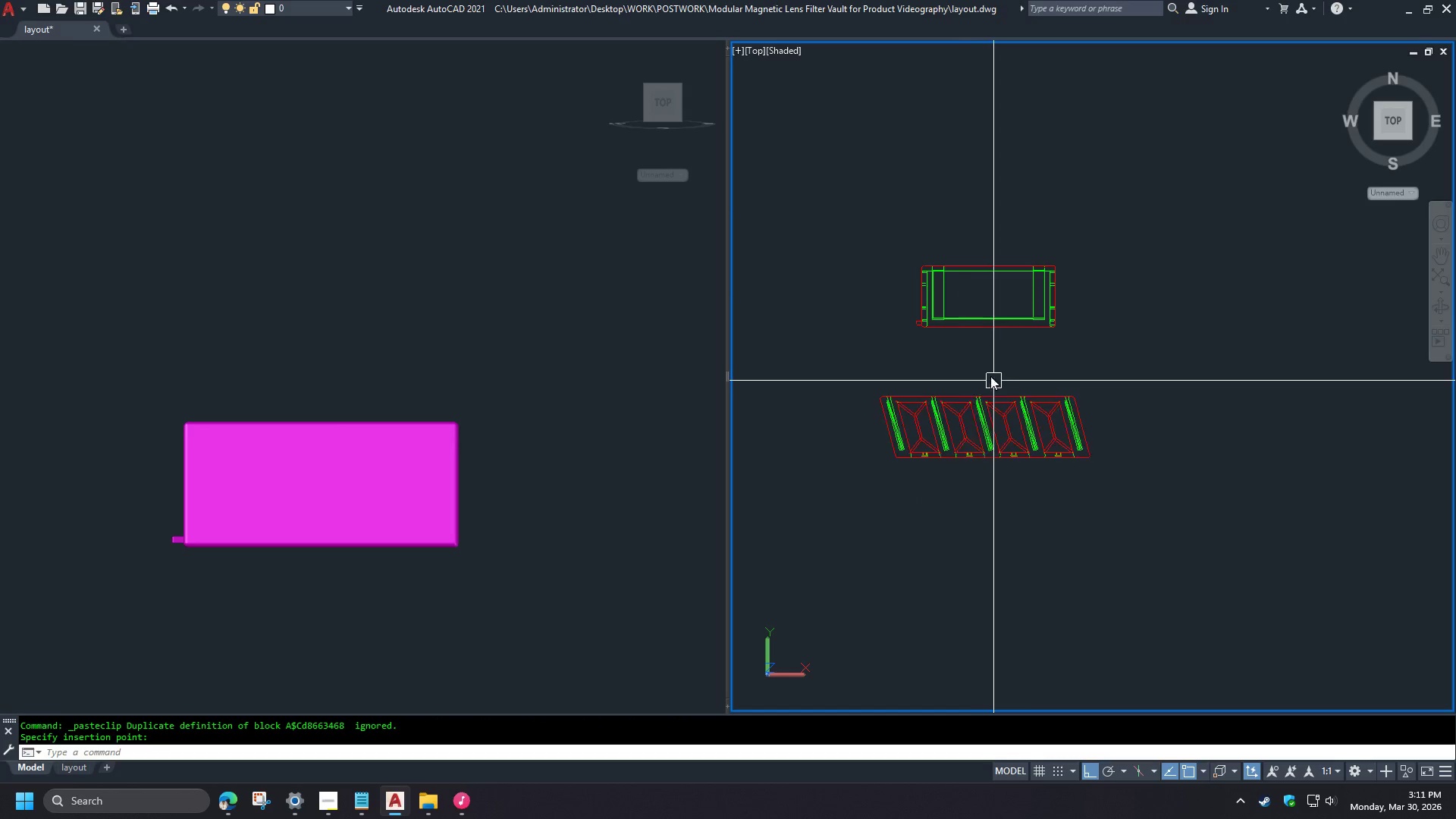 
scroll: coordinate [953, 320], scroll_direction: up, amount: 6.0
 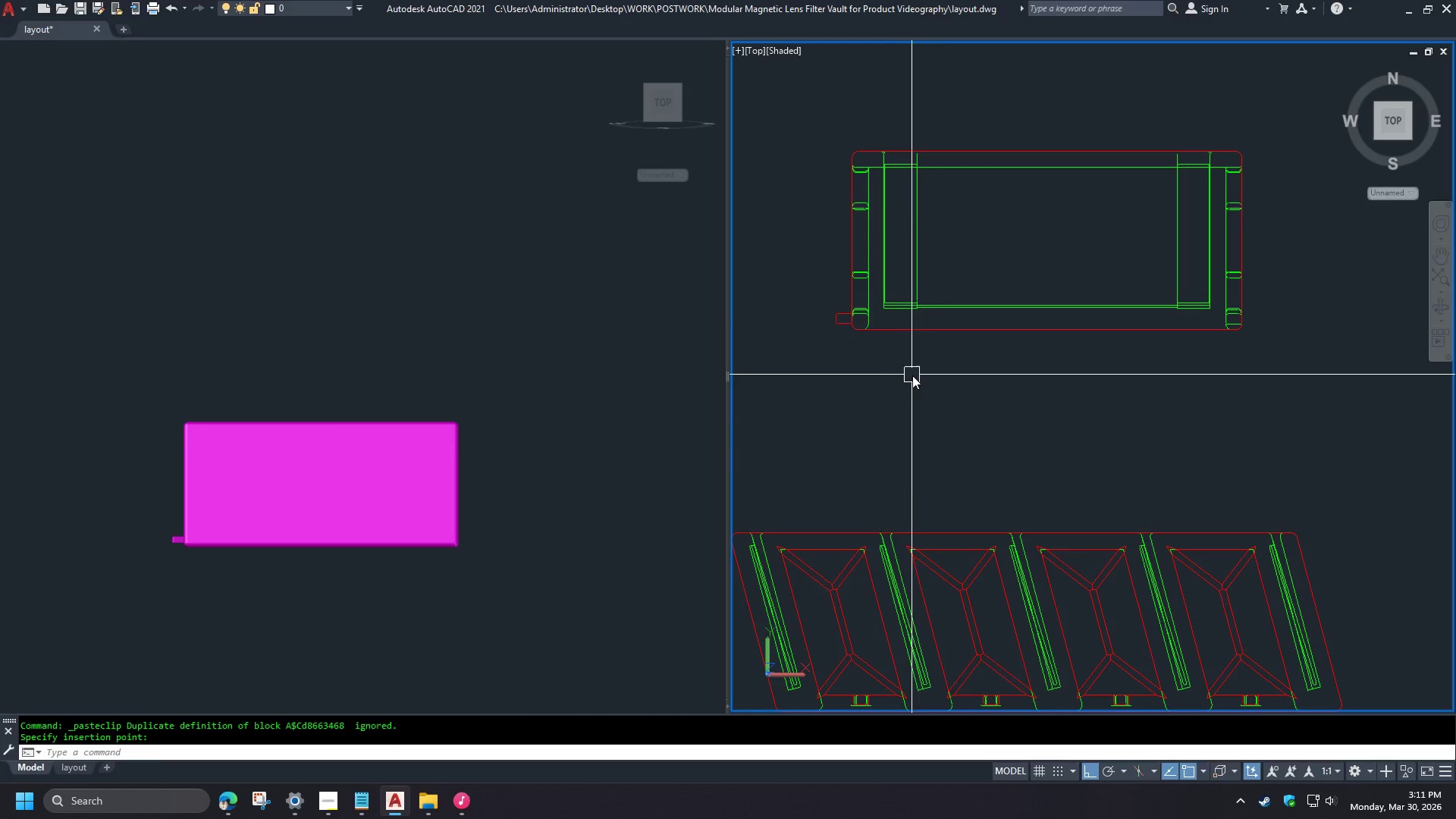 
wait(6.3)
 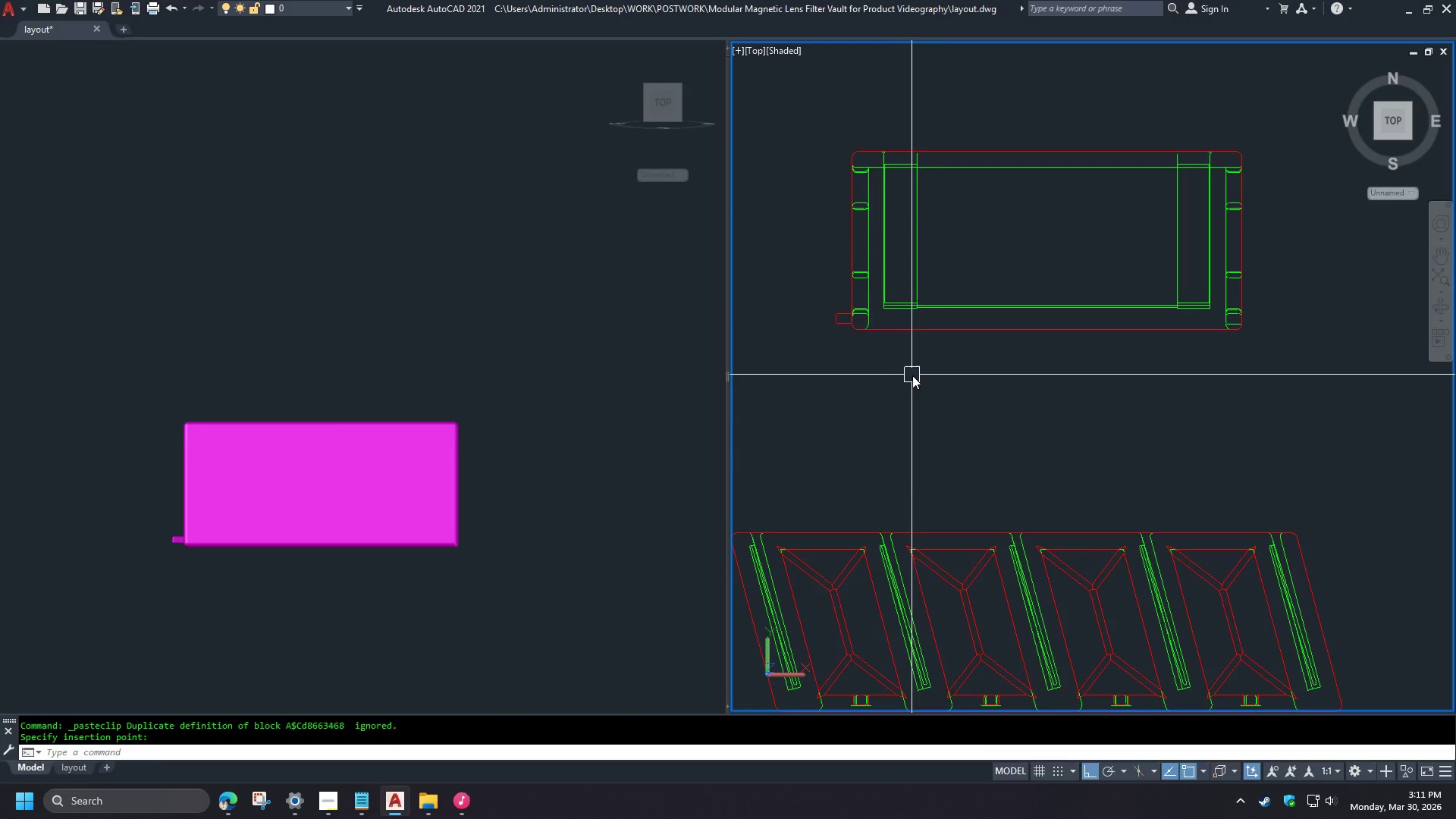 
double_click([886, 485])
 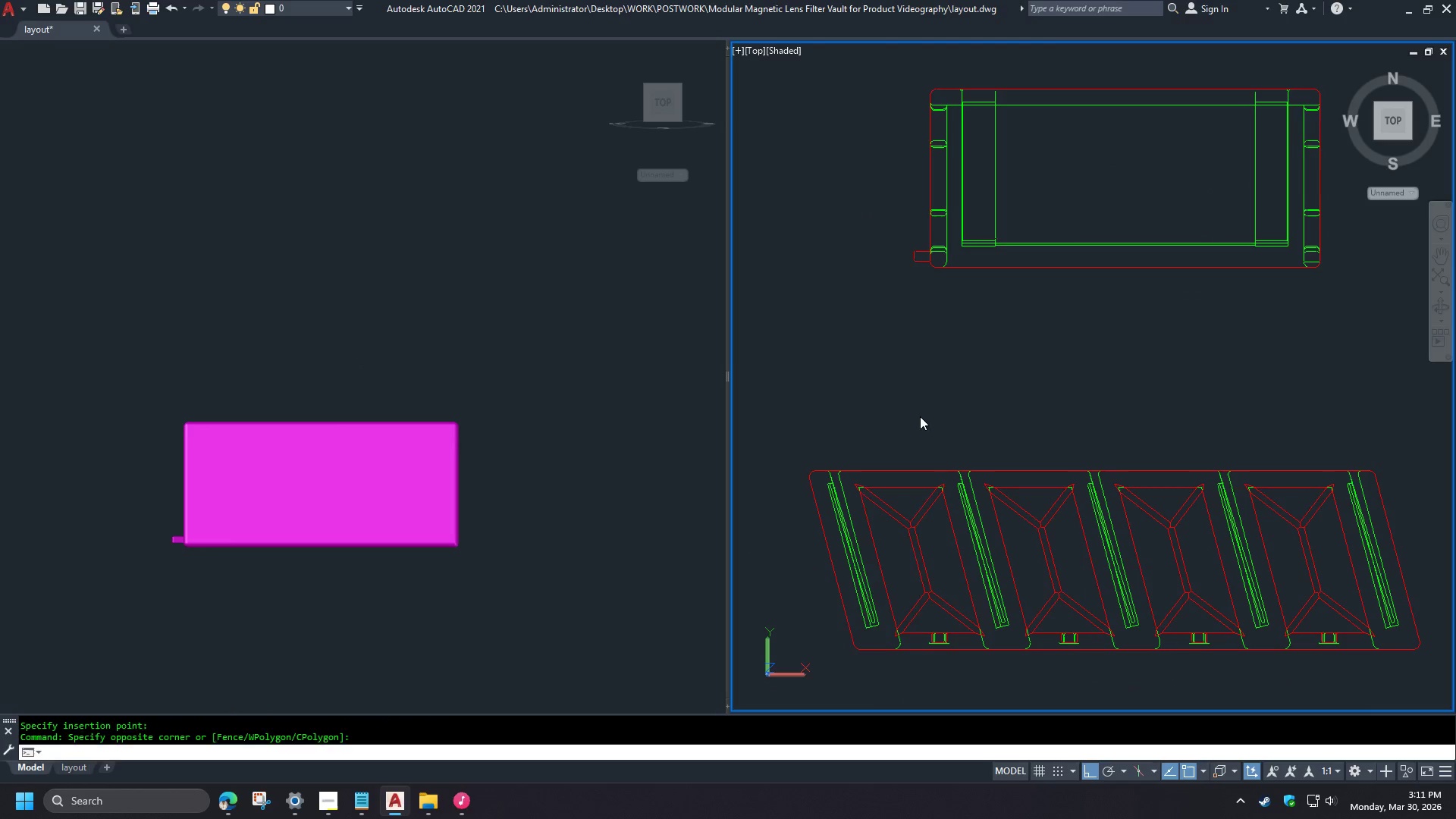 
type(re)
 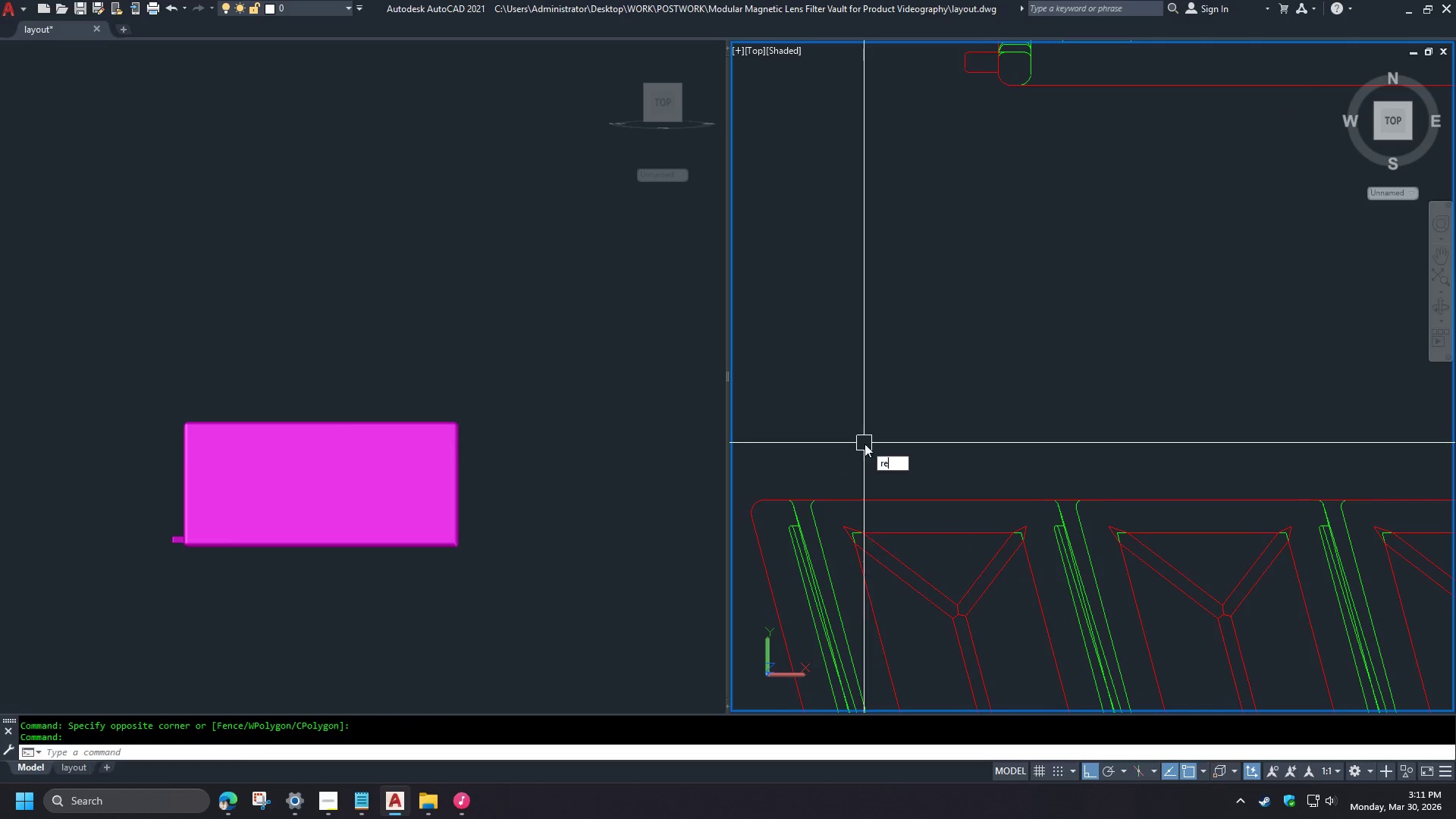 
key(Space)
 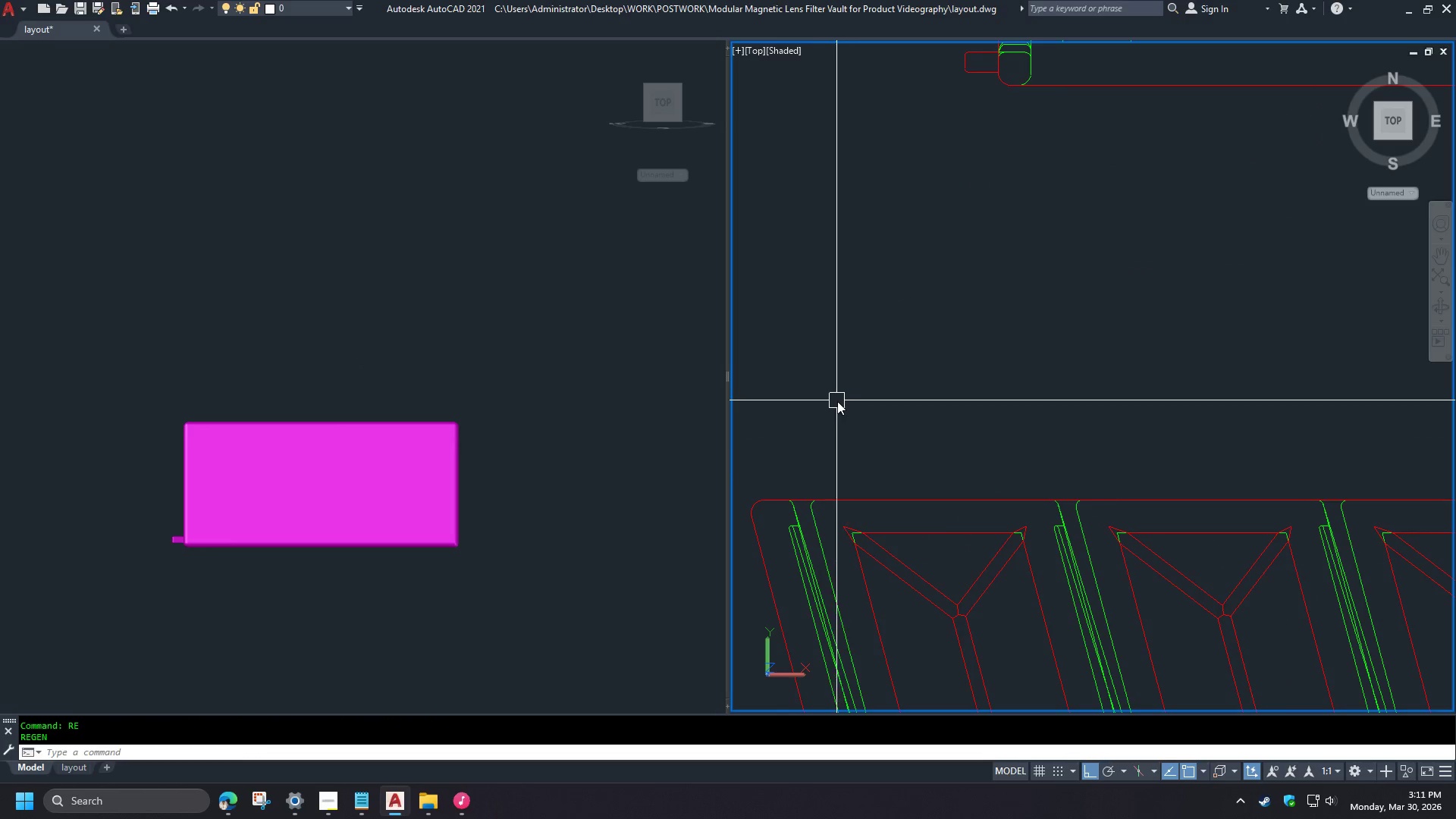 
scroll: coordinate [815, 422], scroll_direction: up, amount: 3.0
 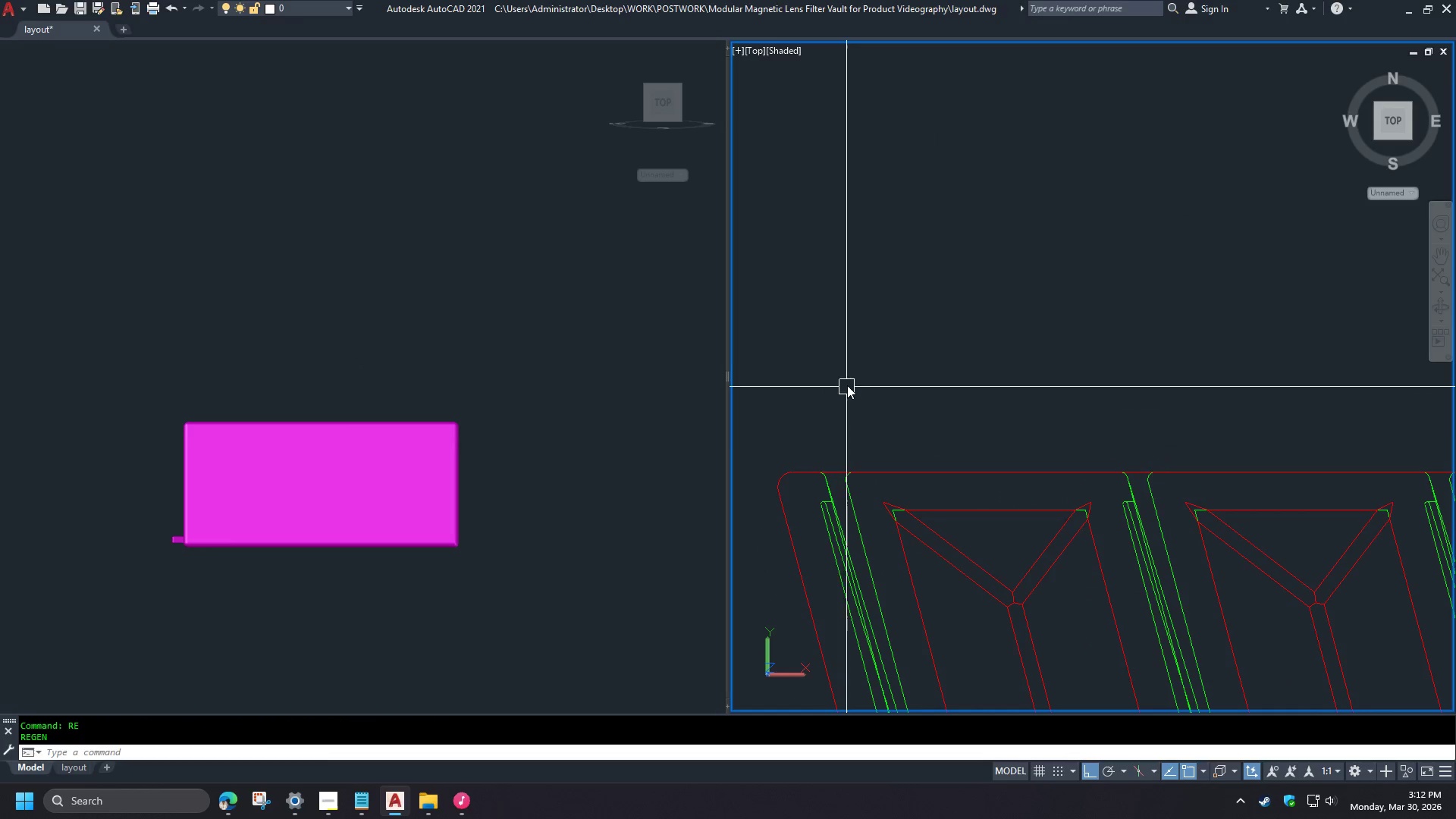 
scroll: coordinate [854, 362], scroll_direction: down, amount: 4.0
 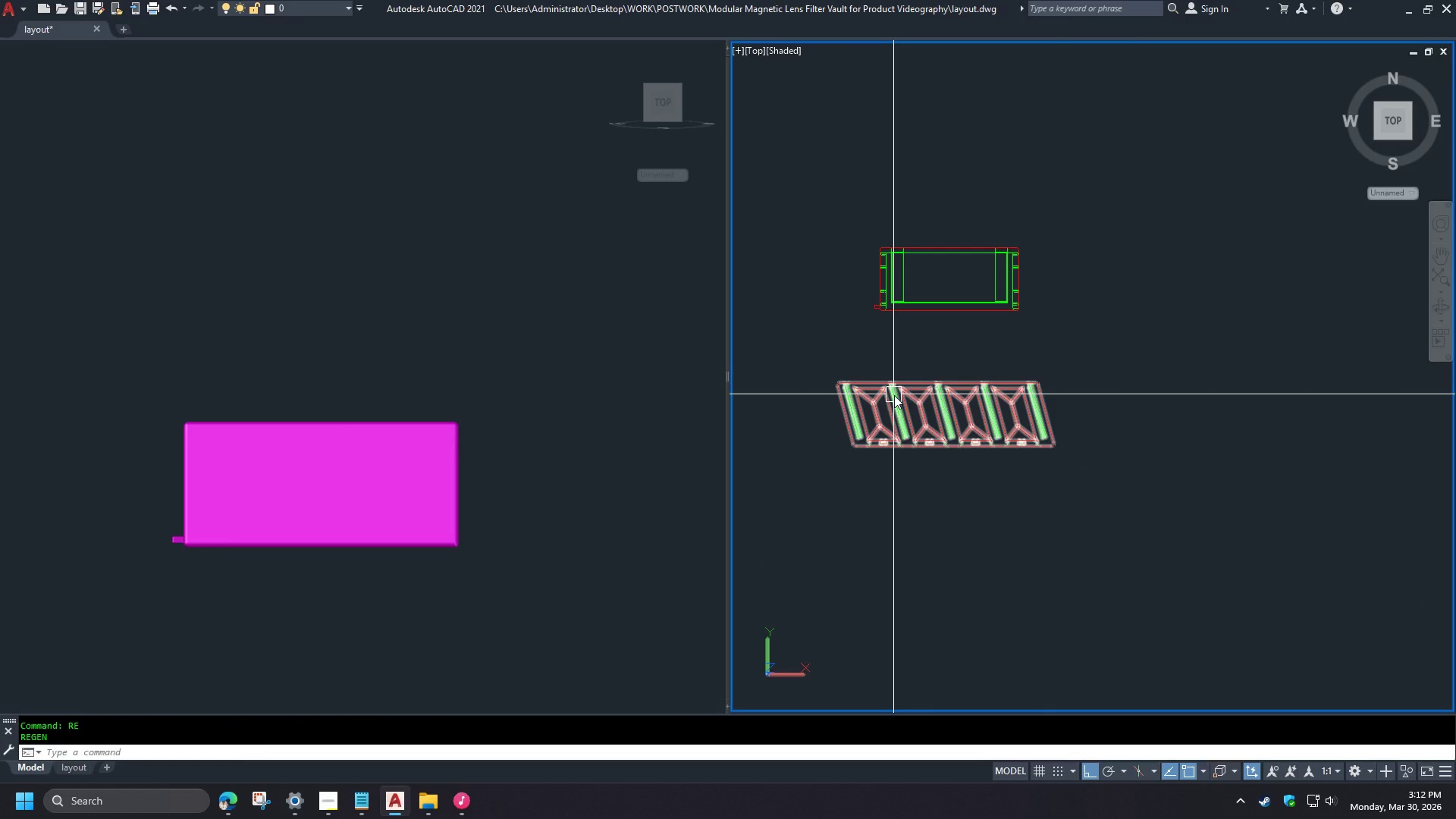 
left_click([895, 395])
 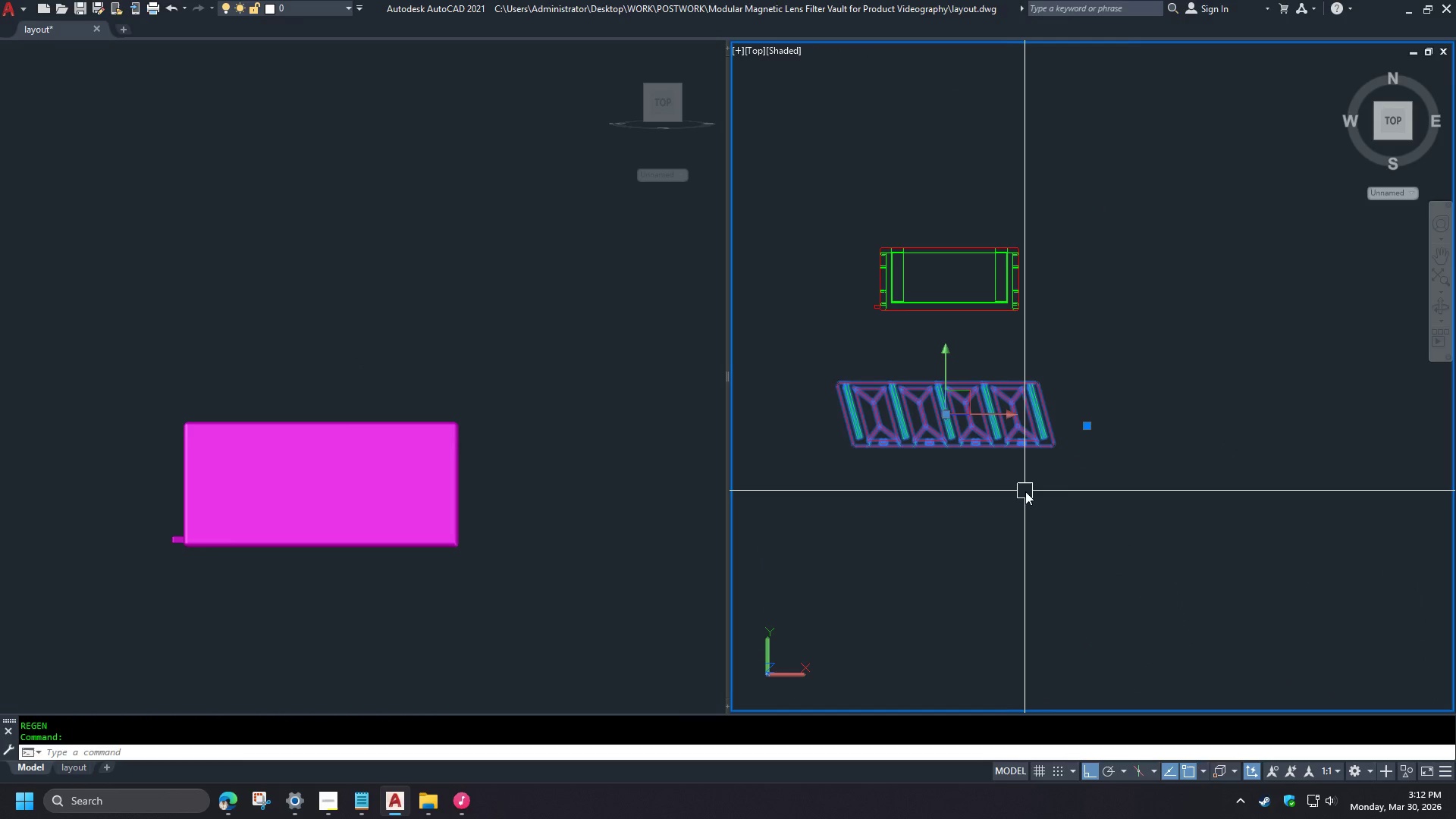 
type(co )
 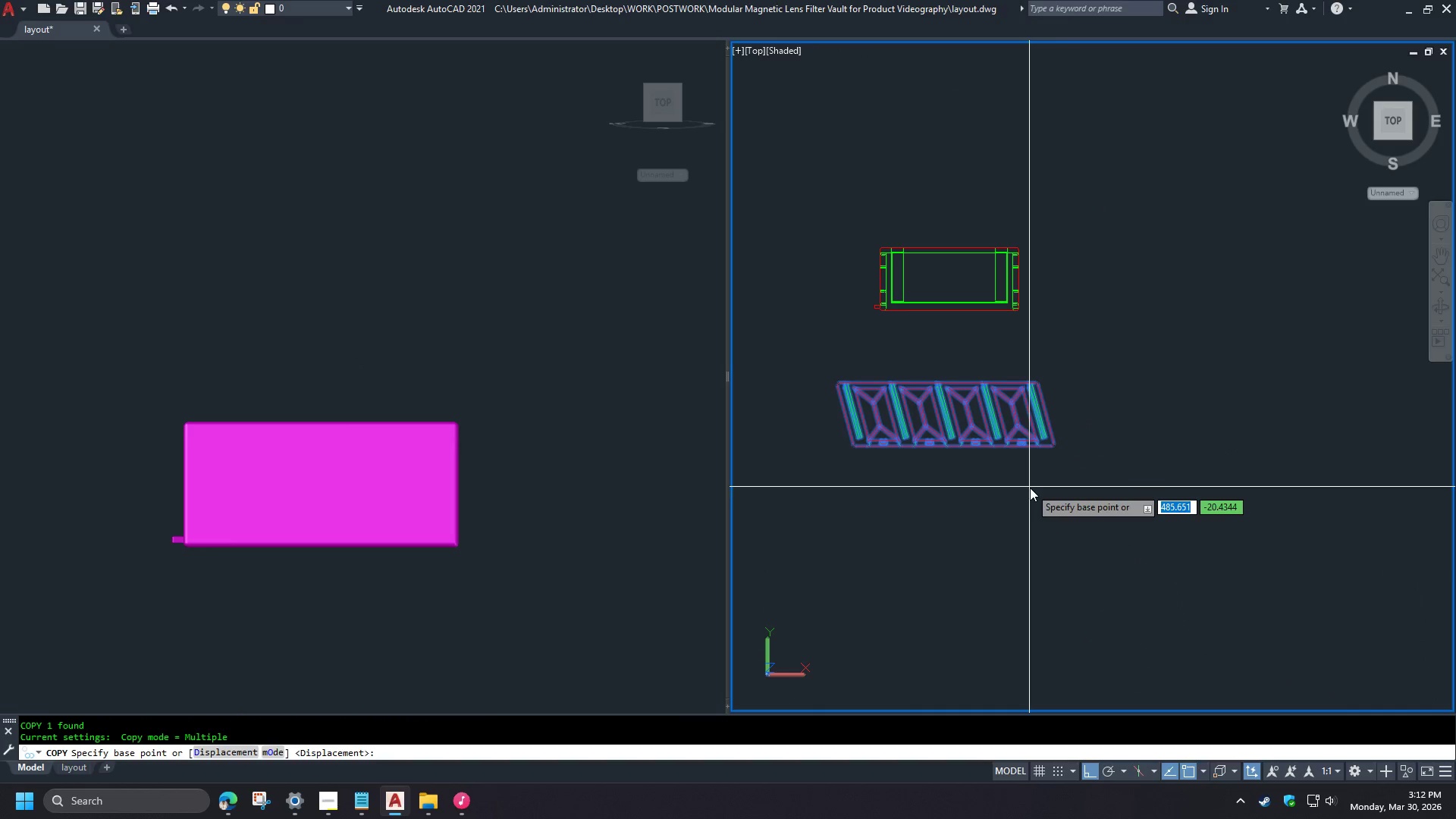 
left_click([1030, 488])
 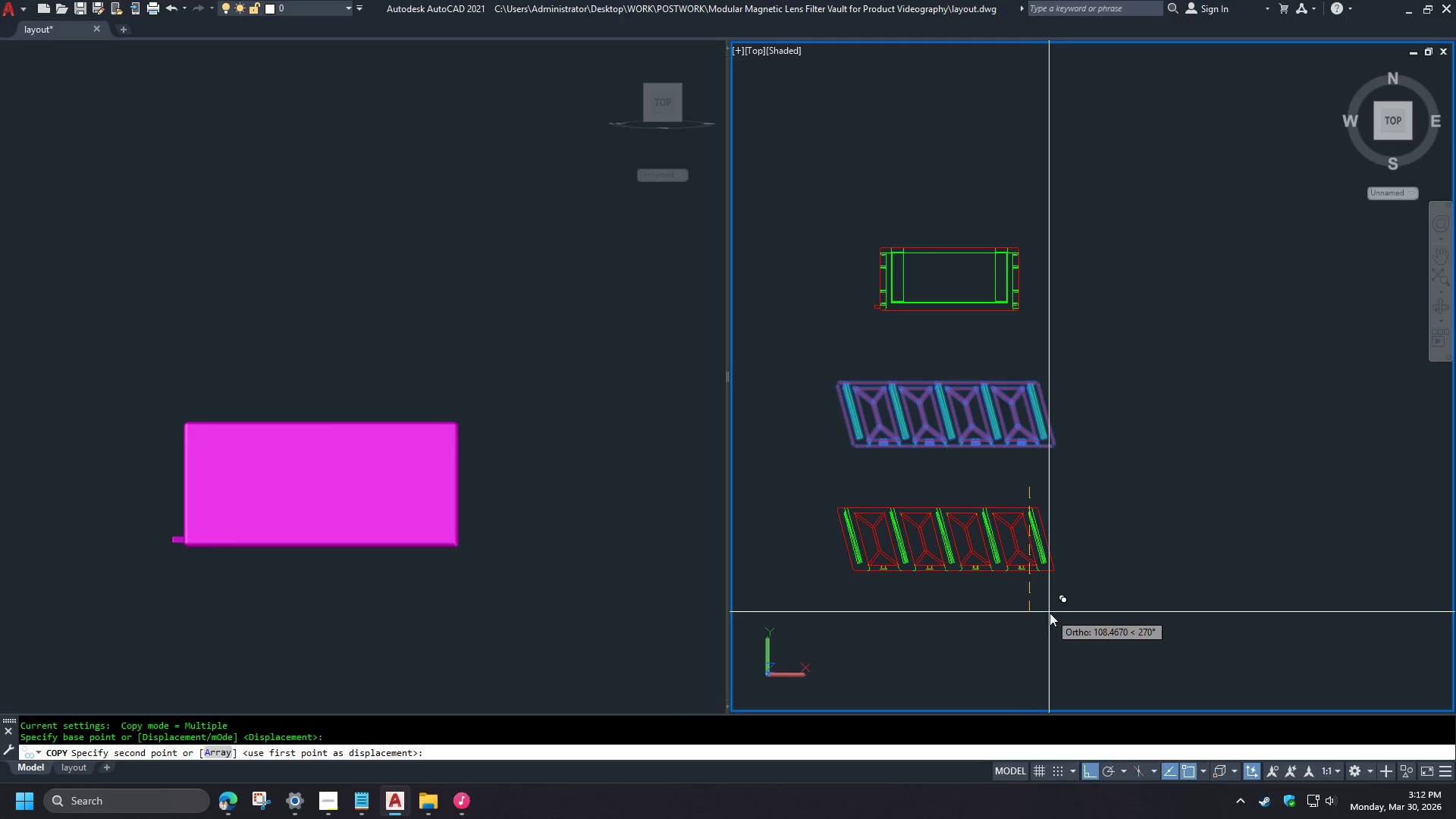 
scroll: coordinate [1062, 595], scroll_direction: down, amount: 2.0
 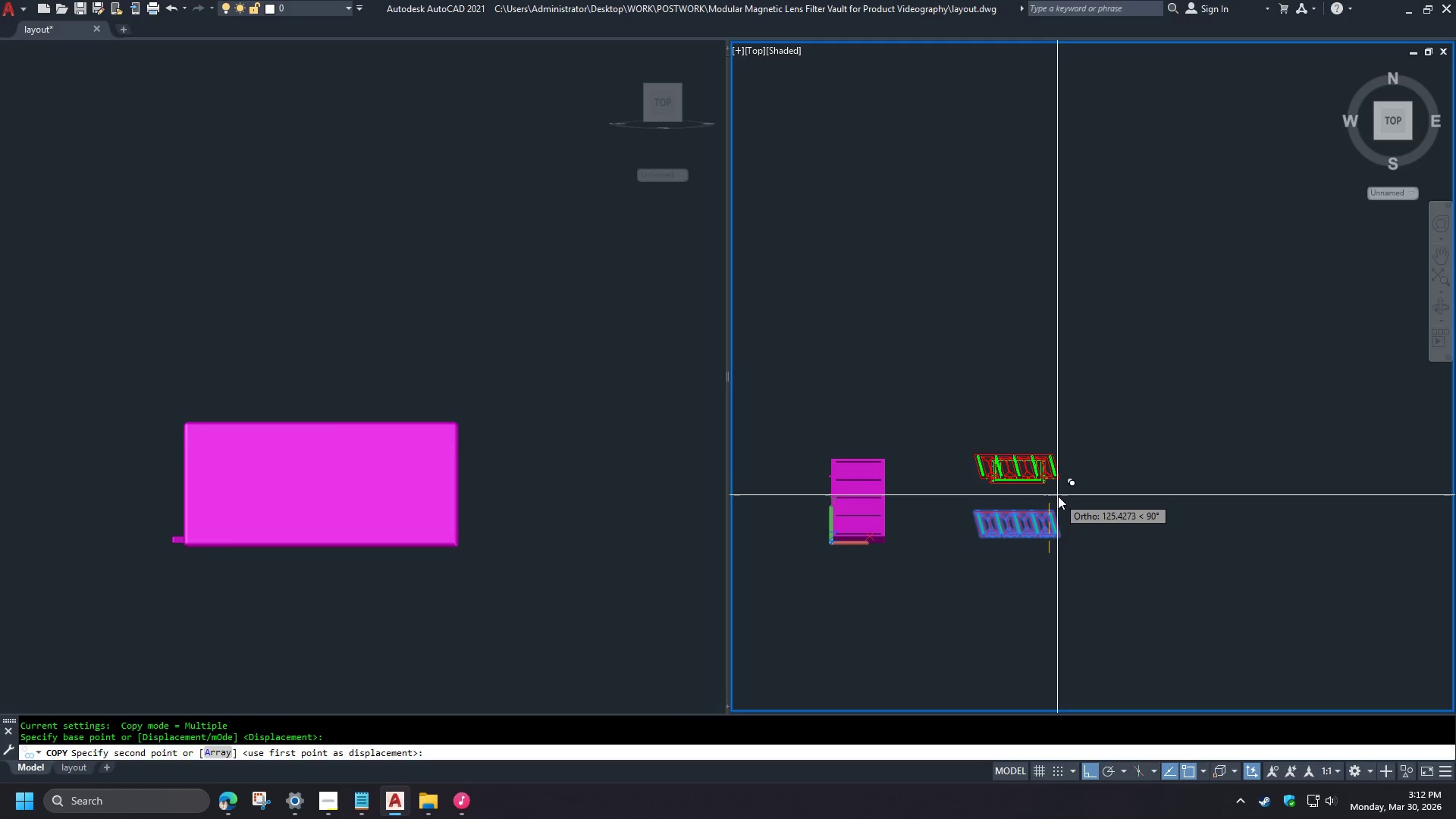 
left_click([1068, 509])
 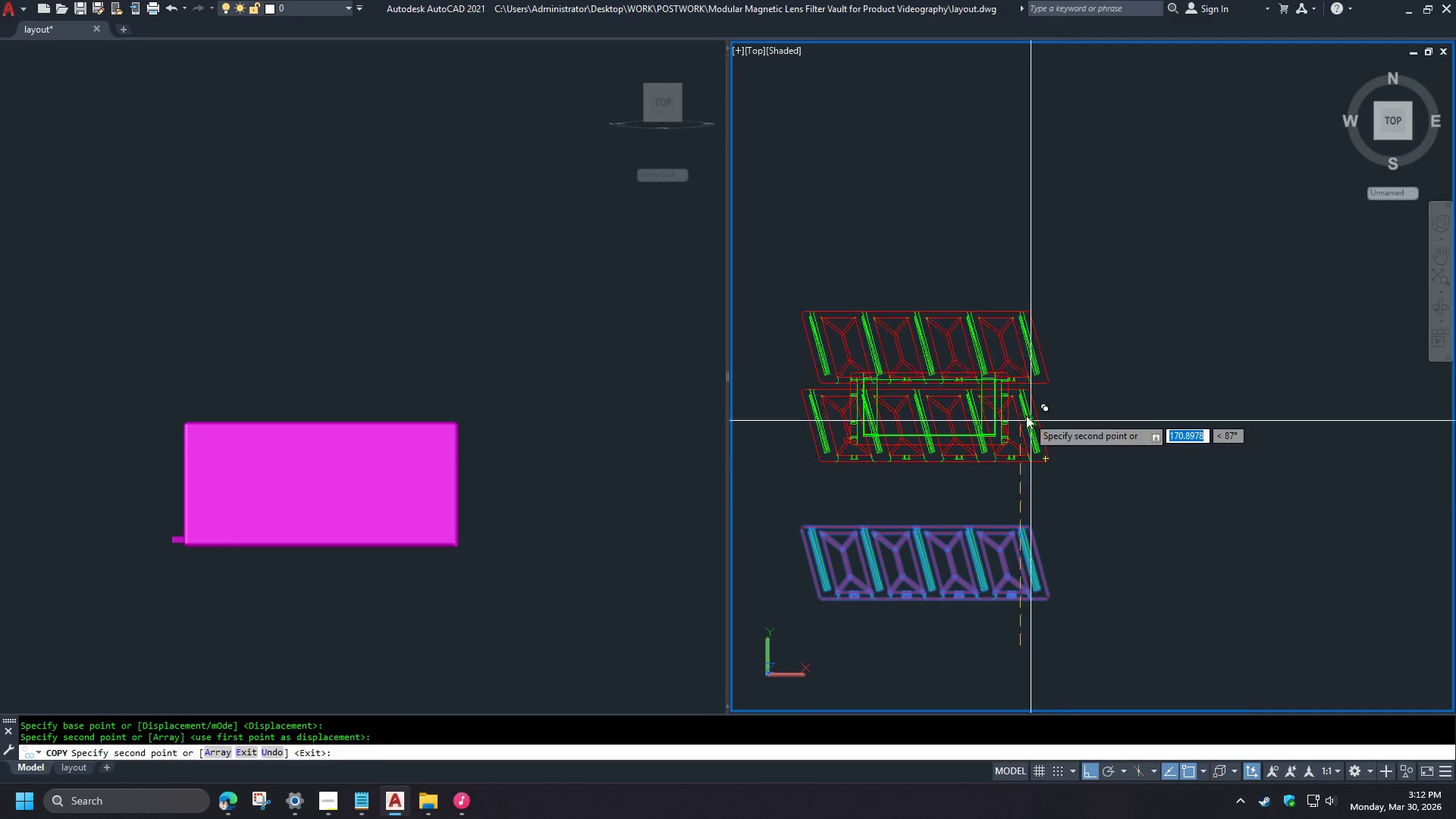 
key(Space)
 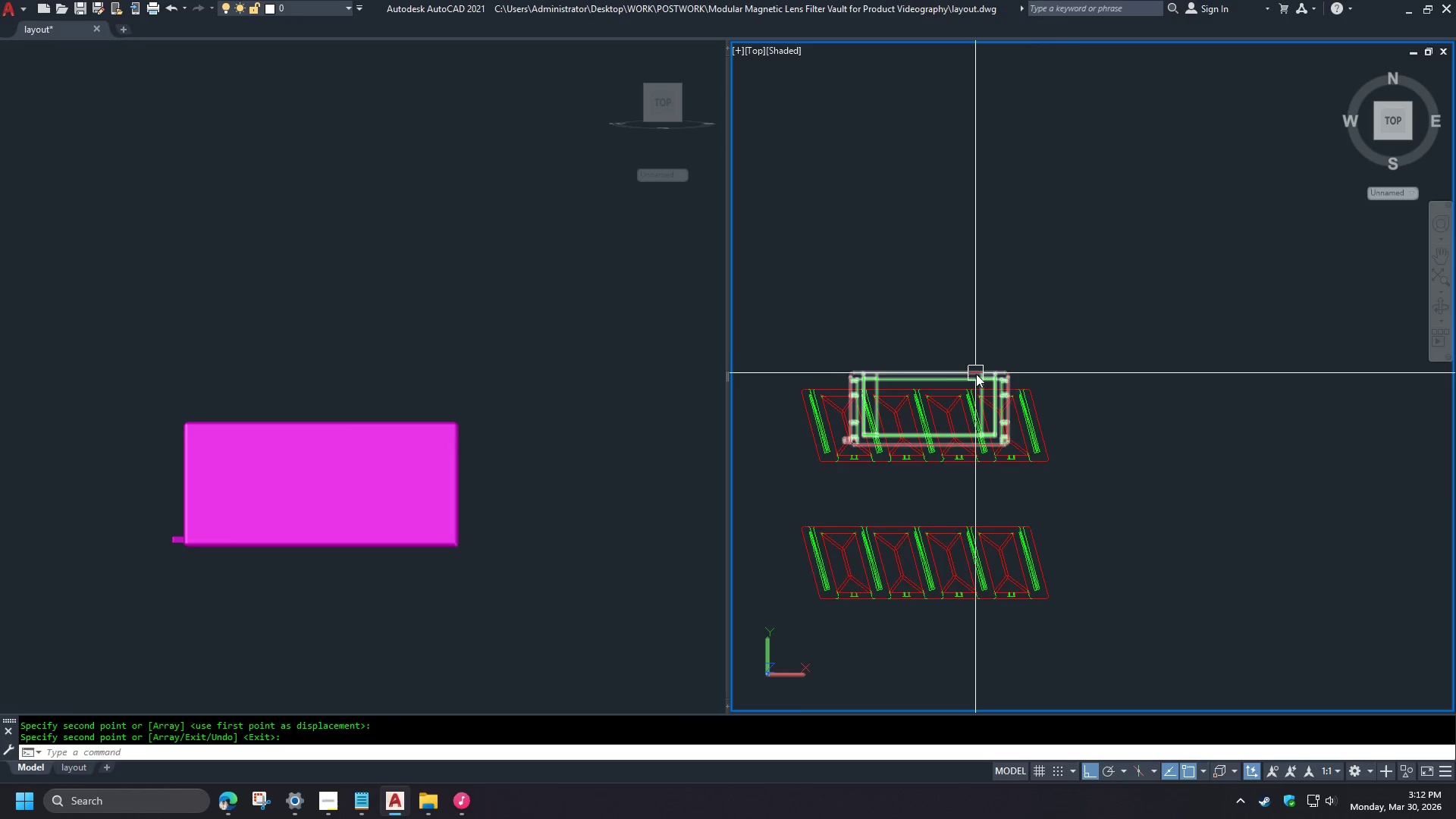 
left_click([976, 375])
 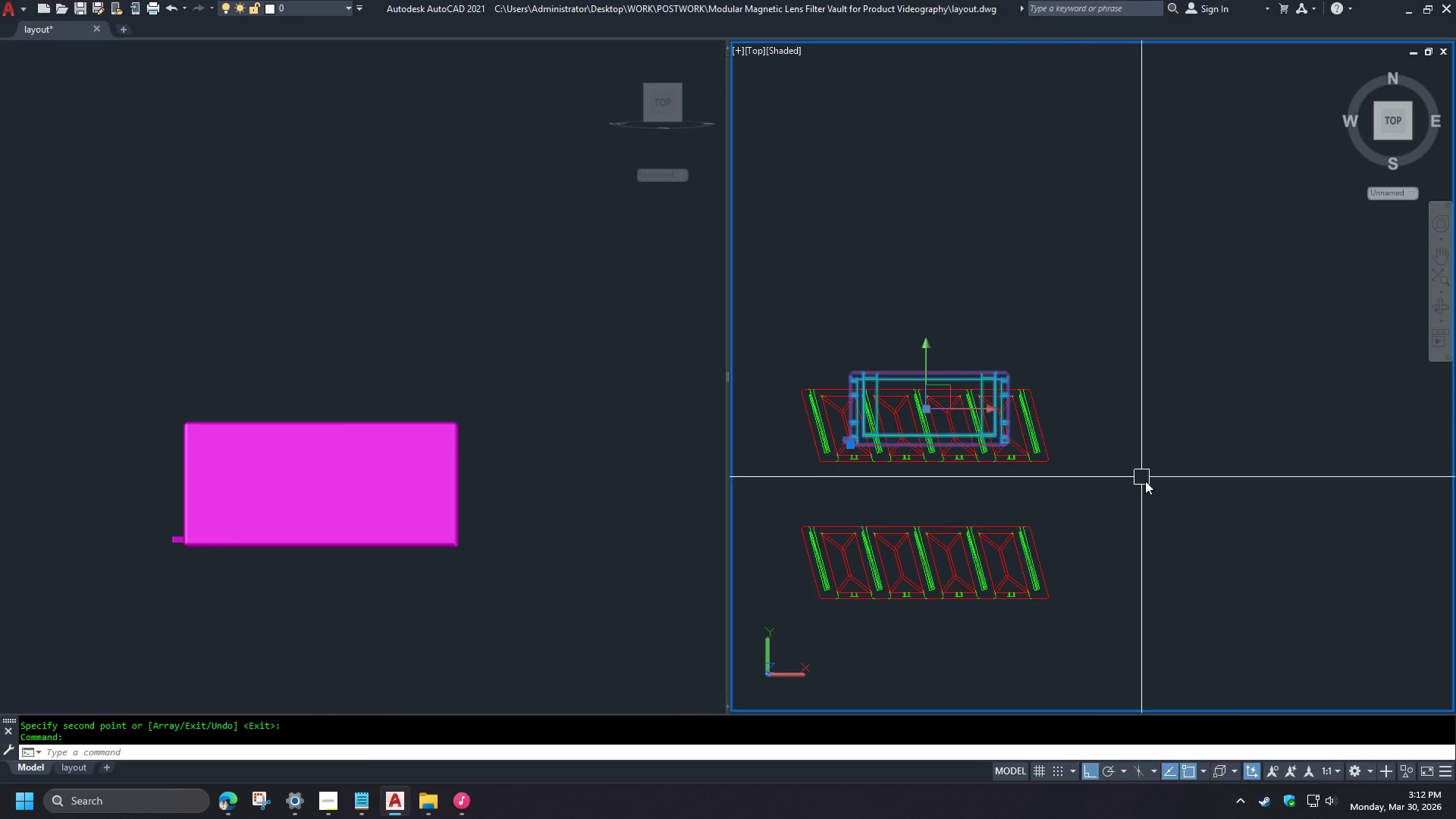 
scroll: coordinate [1063, 510], scroll_direction: up, amount: 3.0
 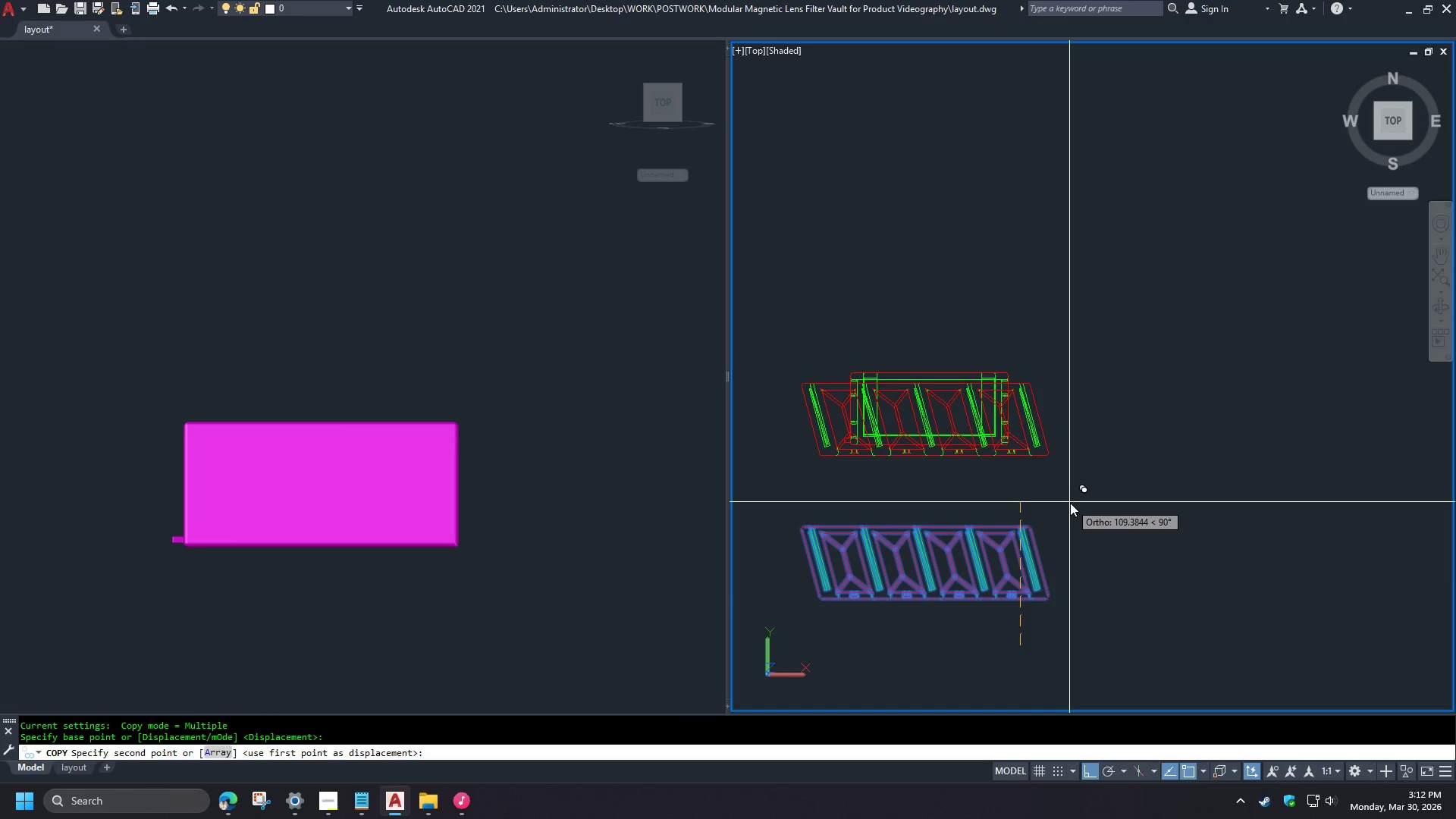 
key(M)
 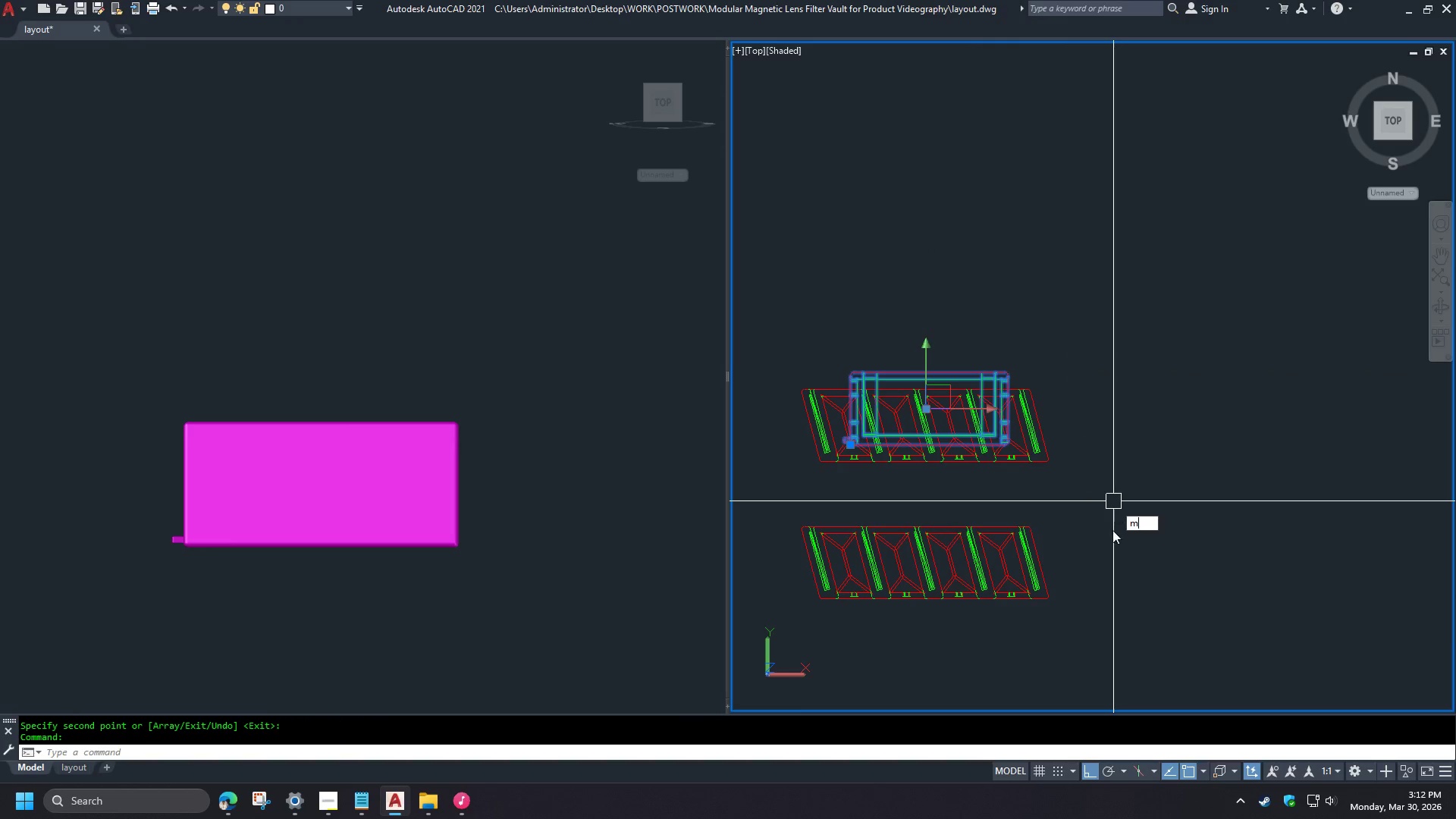 
key(Space)
 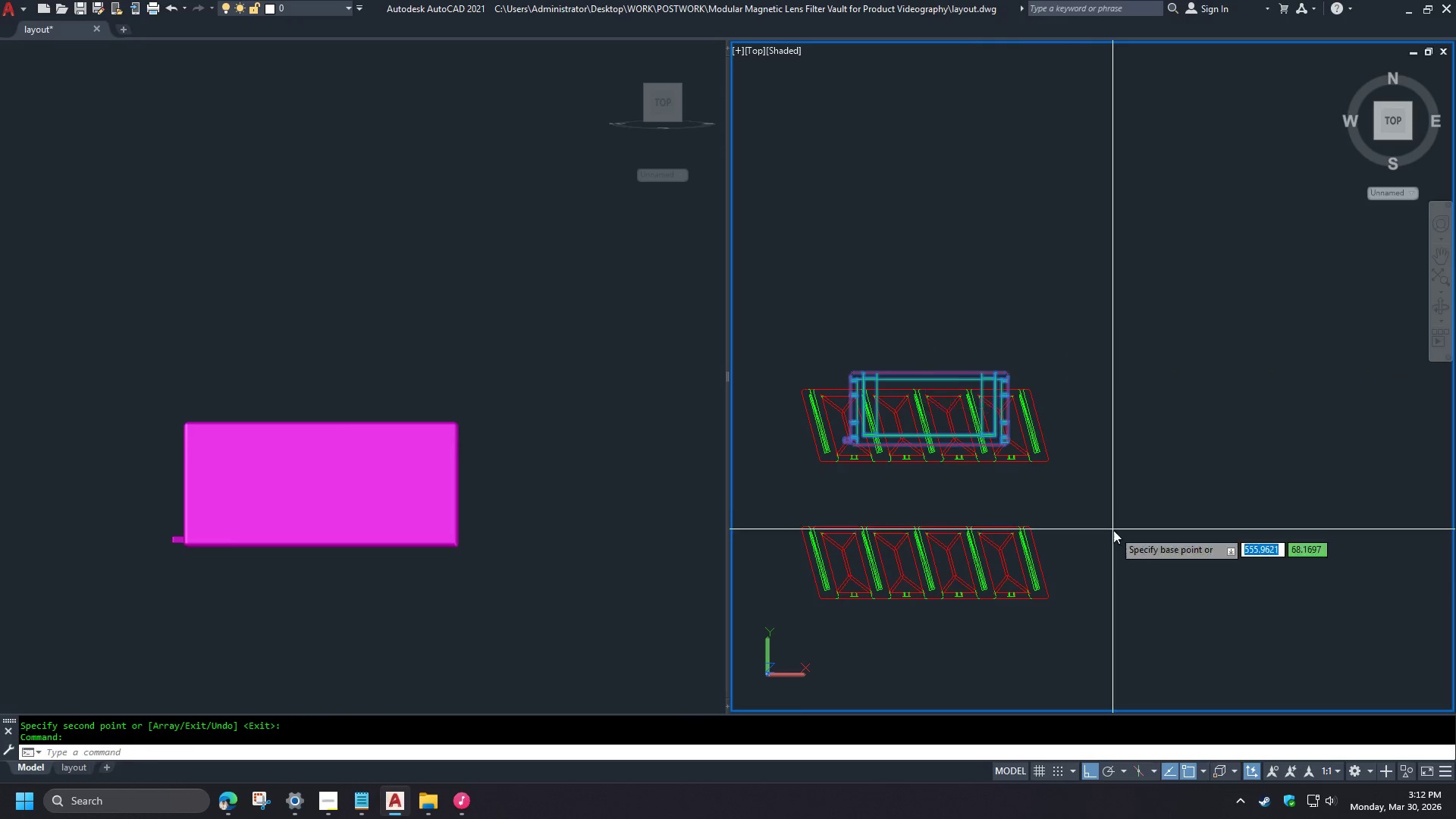 
left_click_drag(start_coordinate=[1113, 530], to_coordinate=[1116, 522])
 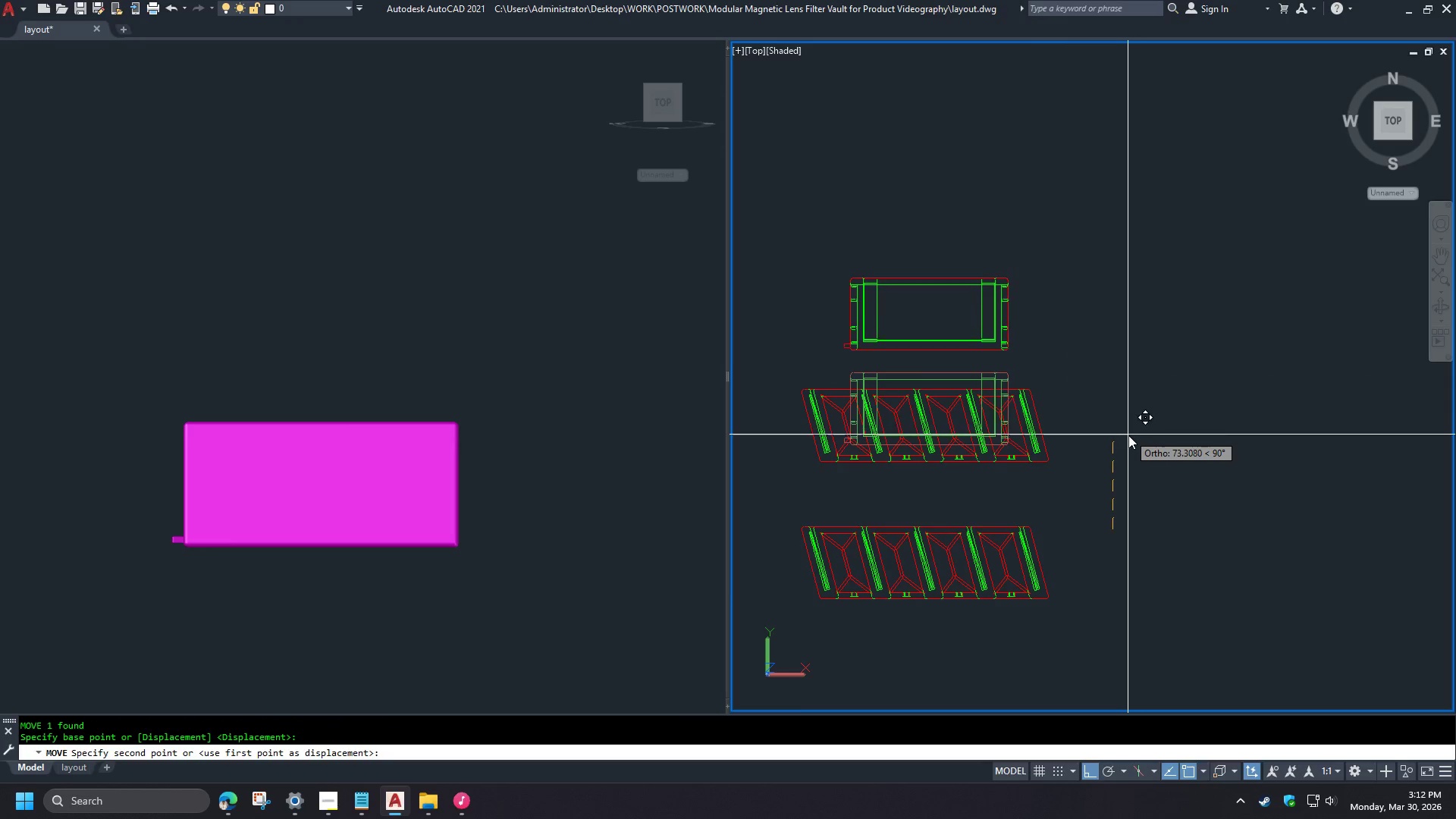 
left_click([1128, 435])
 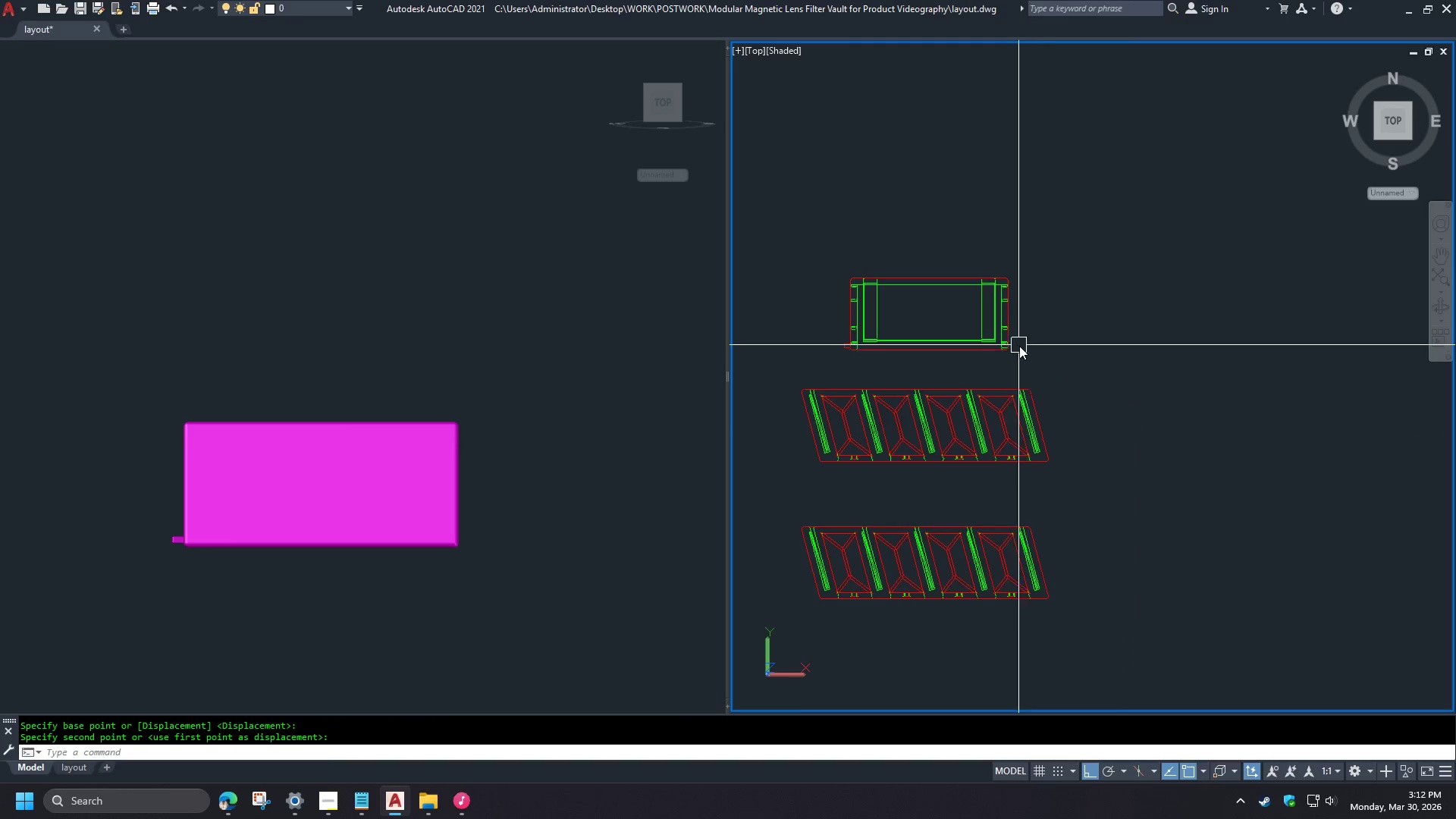 
left_click([993, 350])
 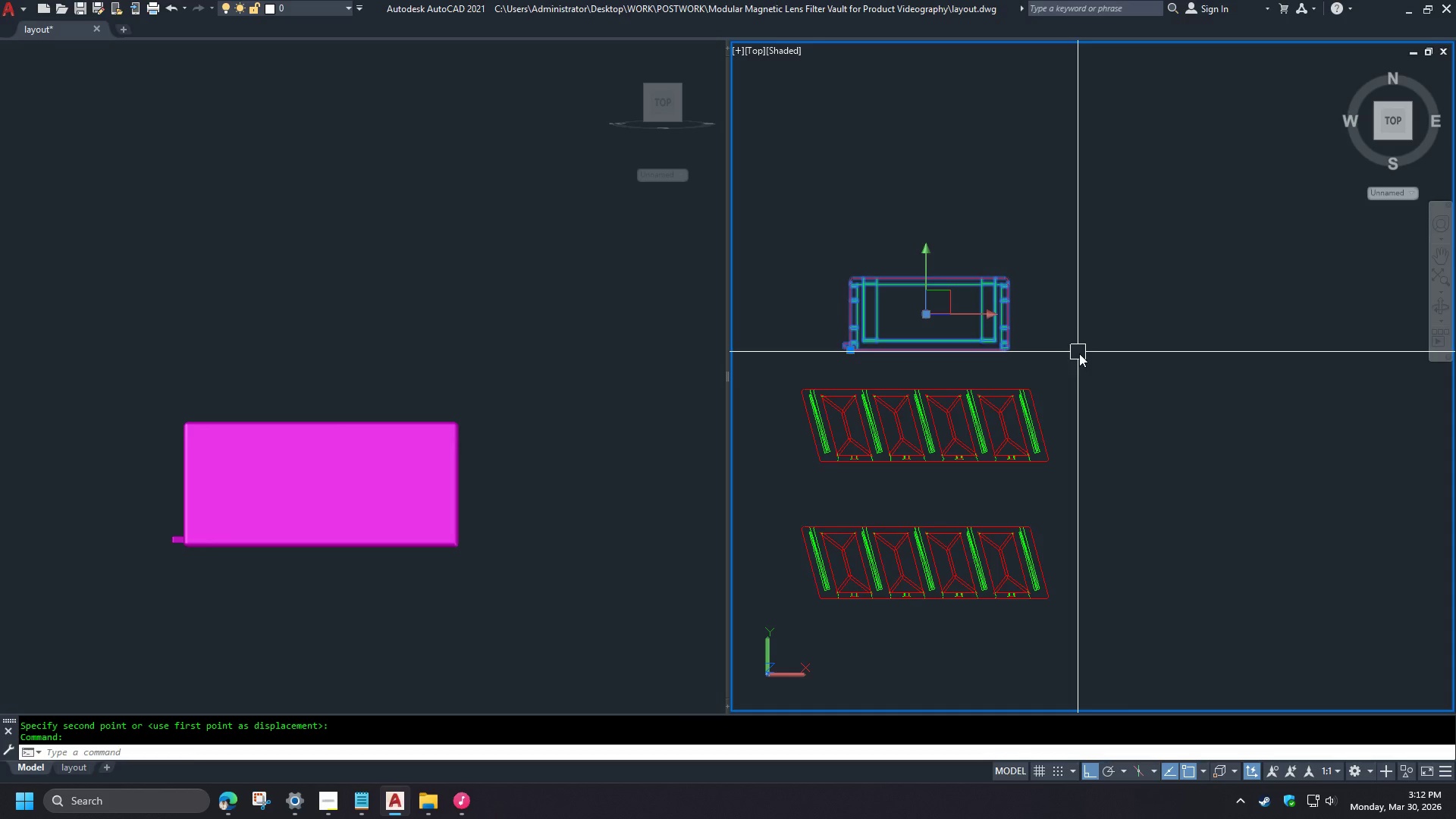 
key(M)
 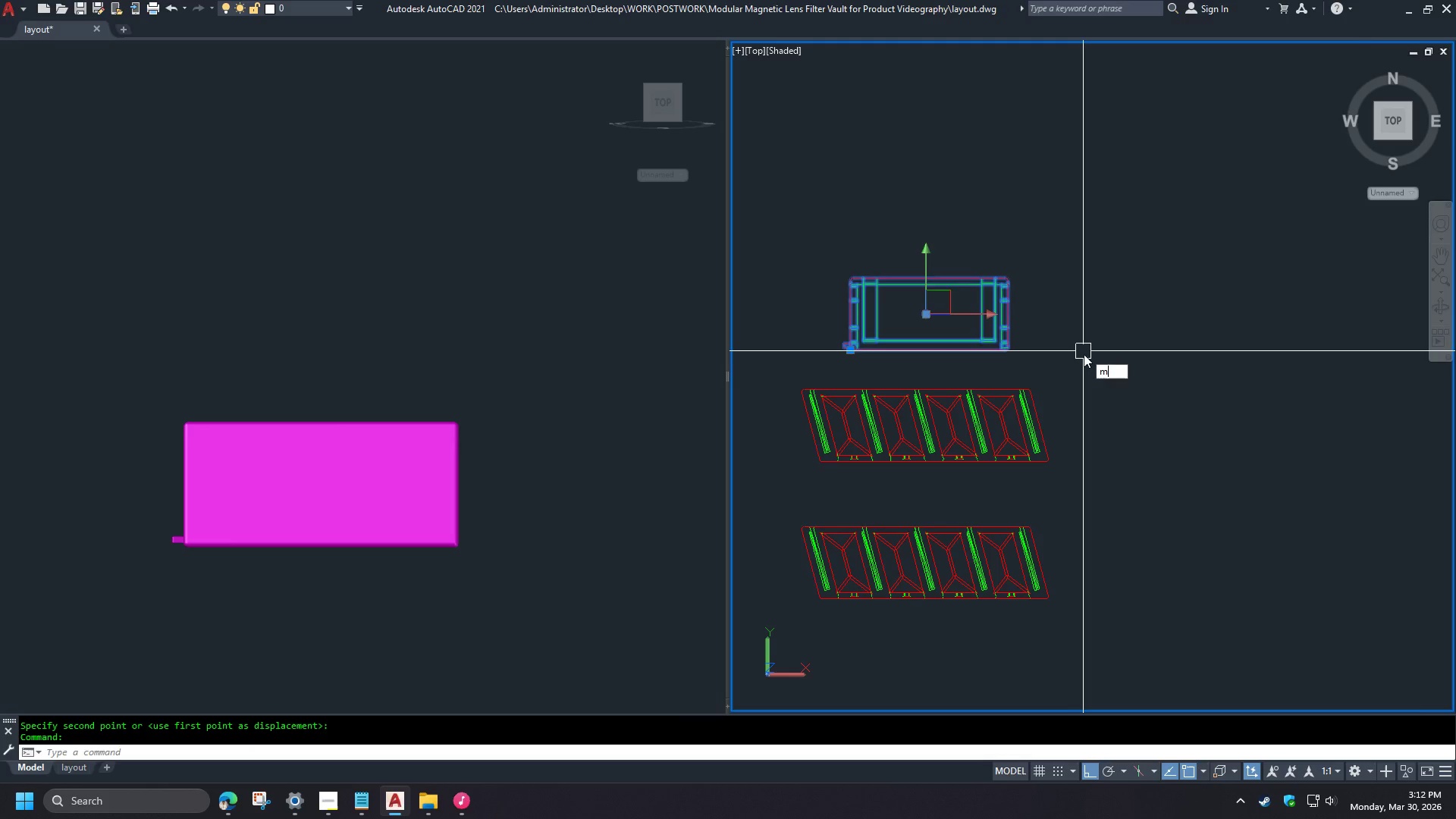 
key(Space)
 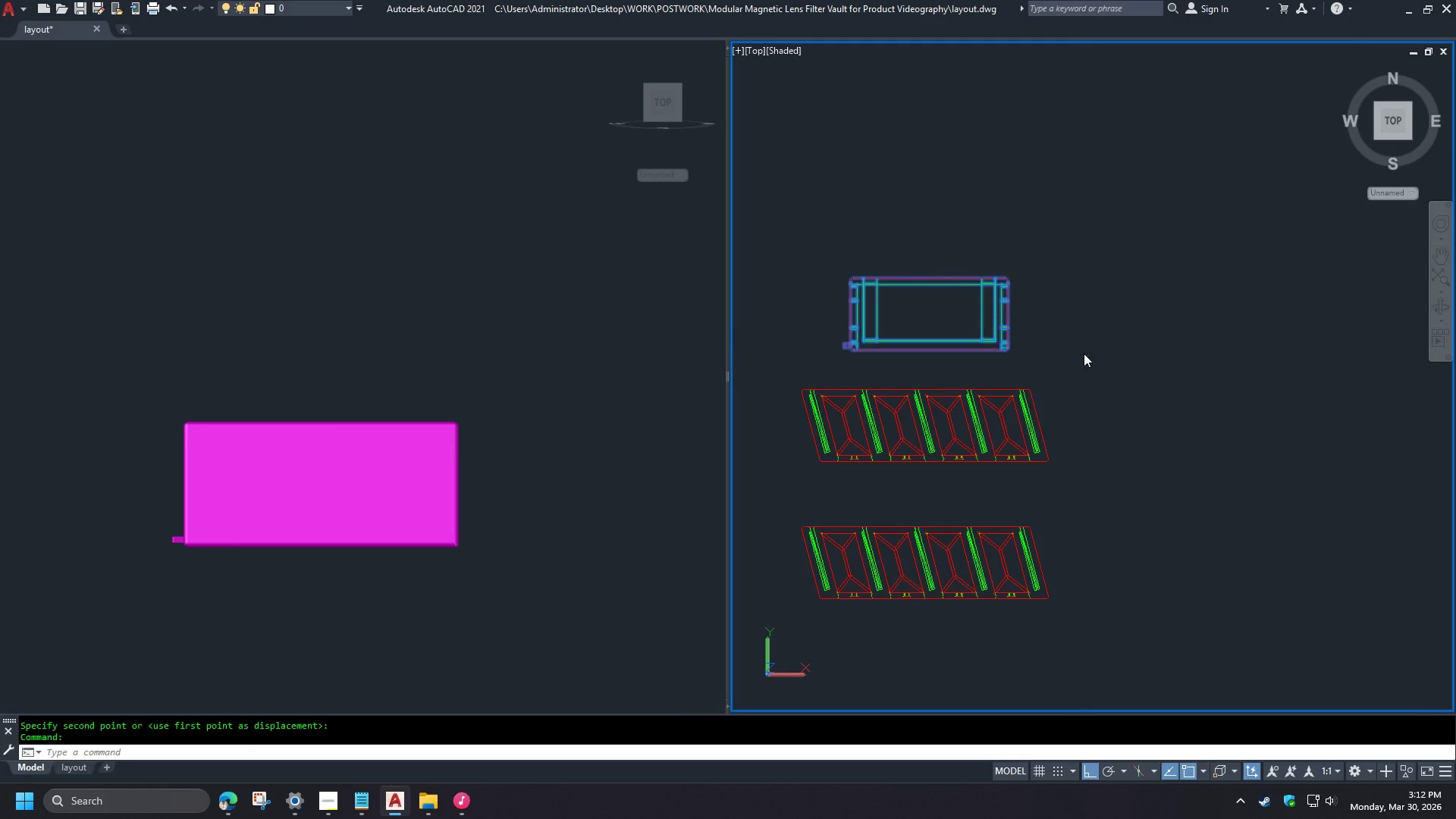 
left_click_drag(start_coordinate=[1084, 354], to_coordinate=[1084, 350])
 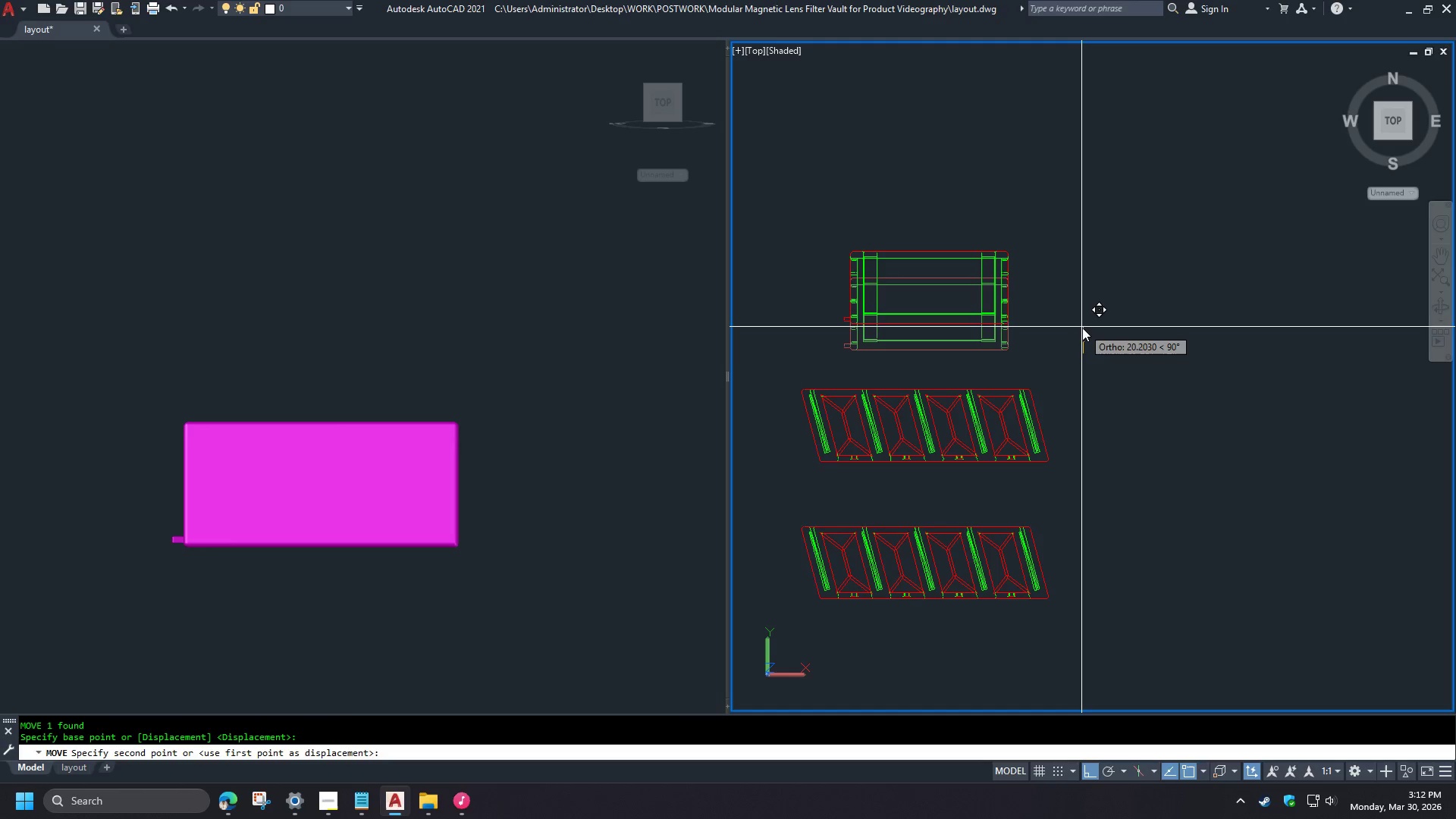 
double_click([1082, 328])
 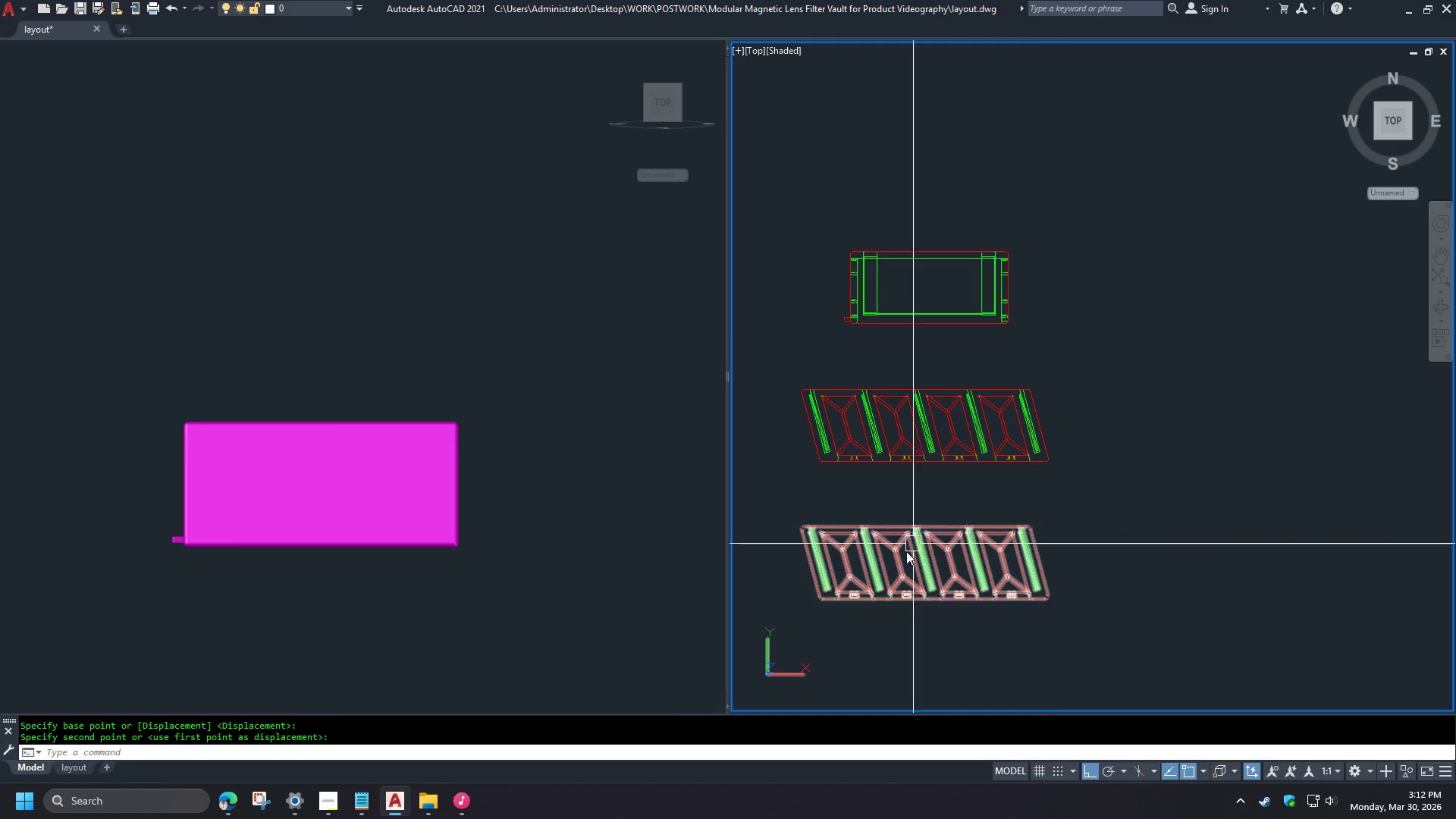 
double_click([869, 411])
 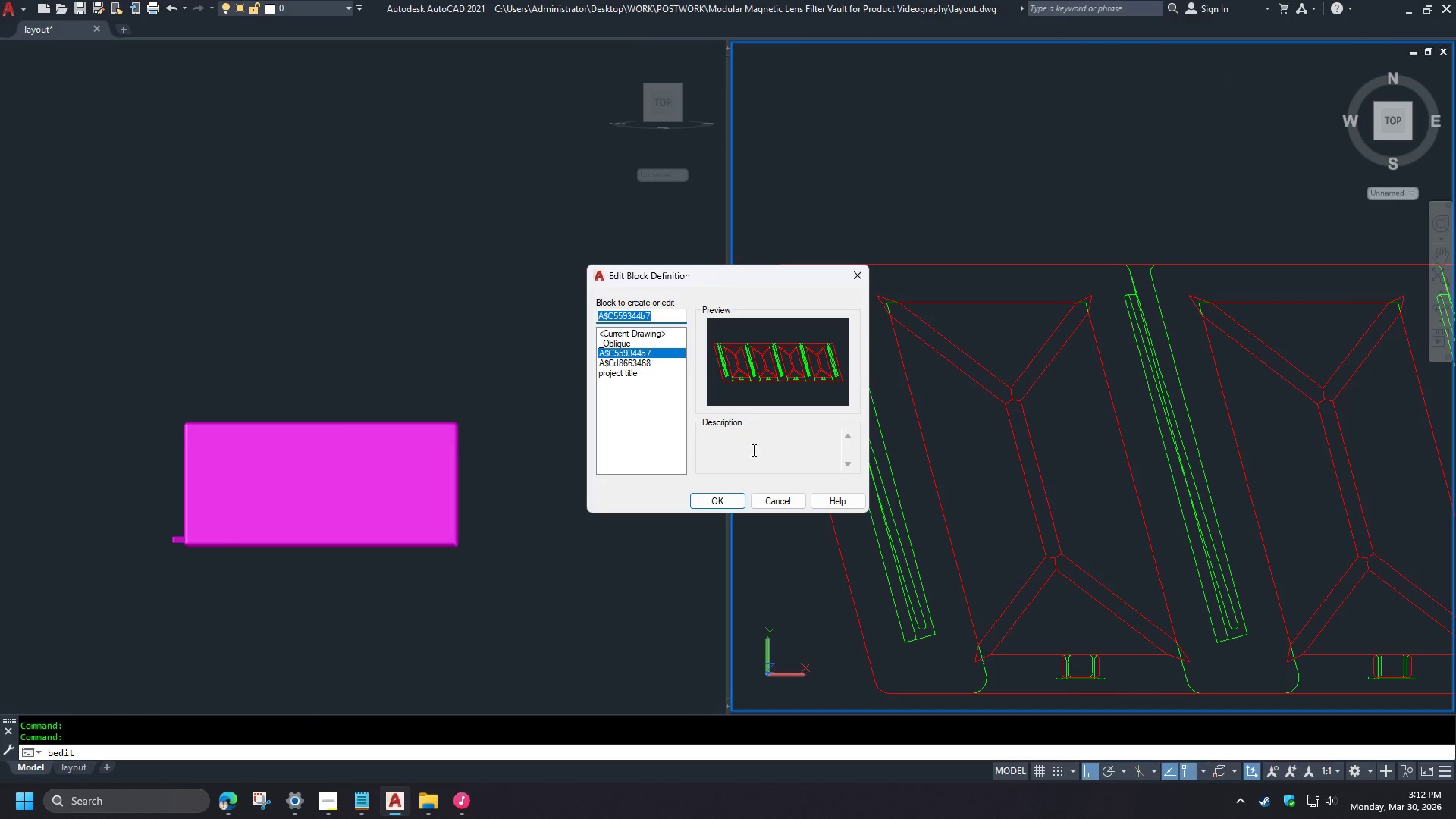 
scroll: coordinate [828, 599], scroll_direction: up, amount: 3.0
 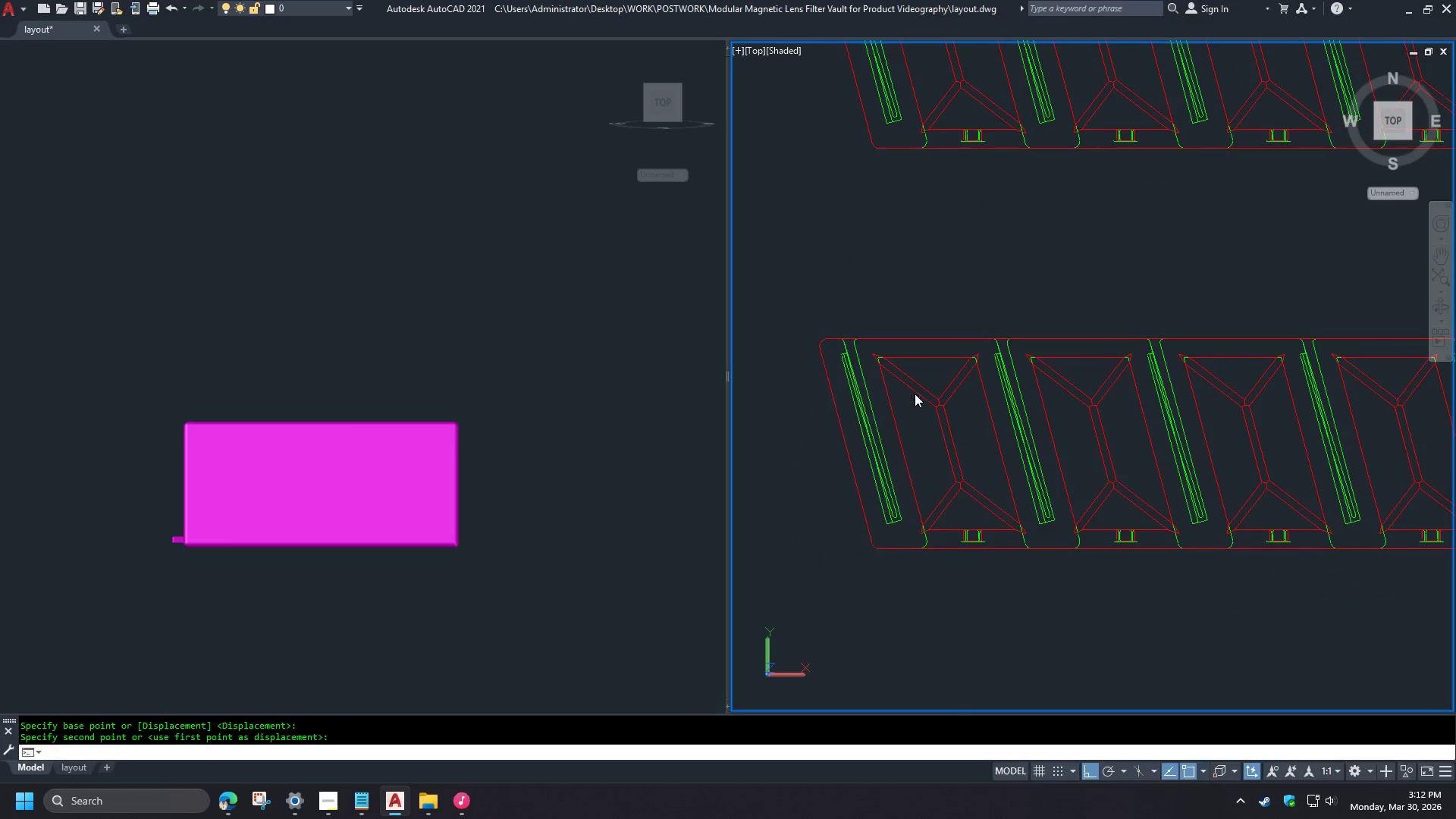 
left_click([715, 499])
 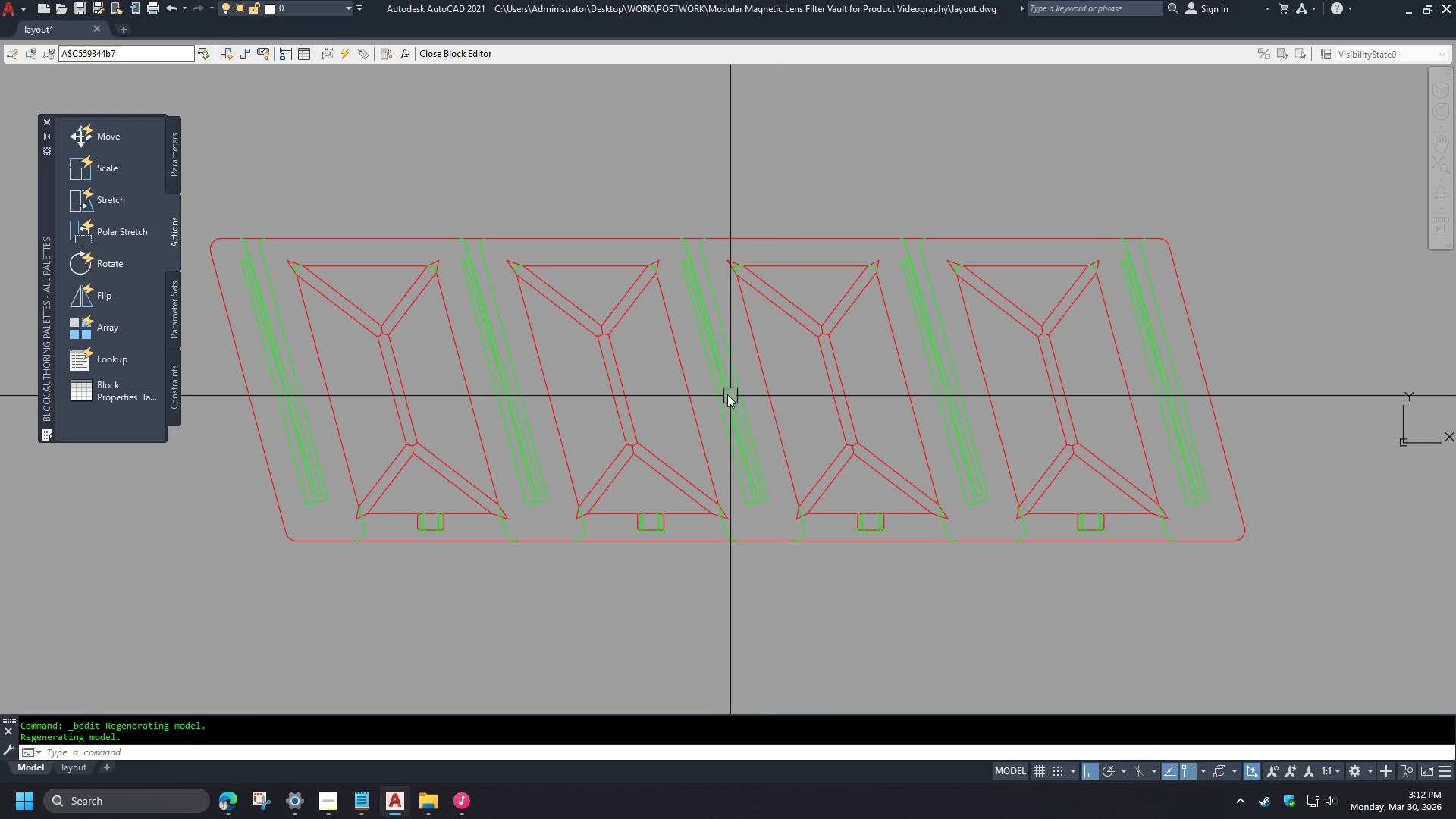 
scroll: coordinate [869, 411], scroll_direction: up, amount: 2.0
 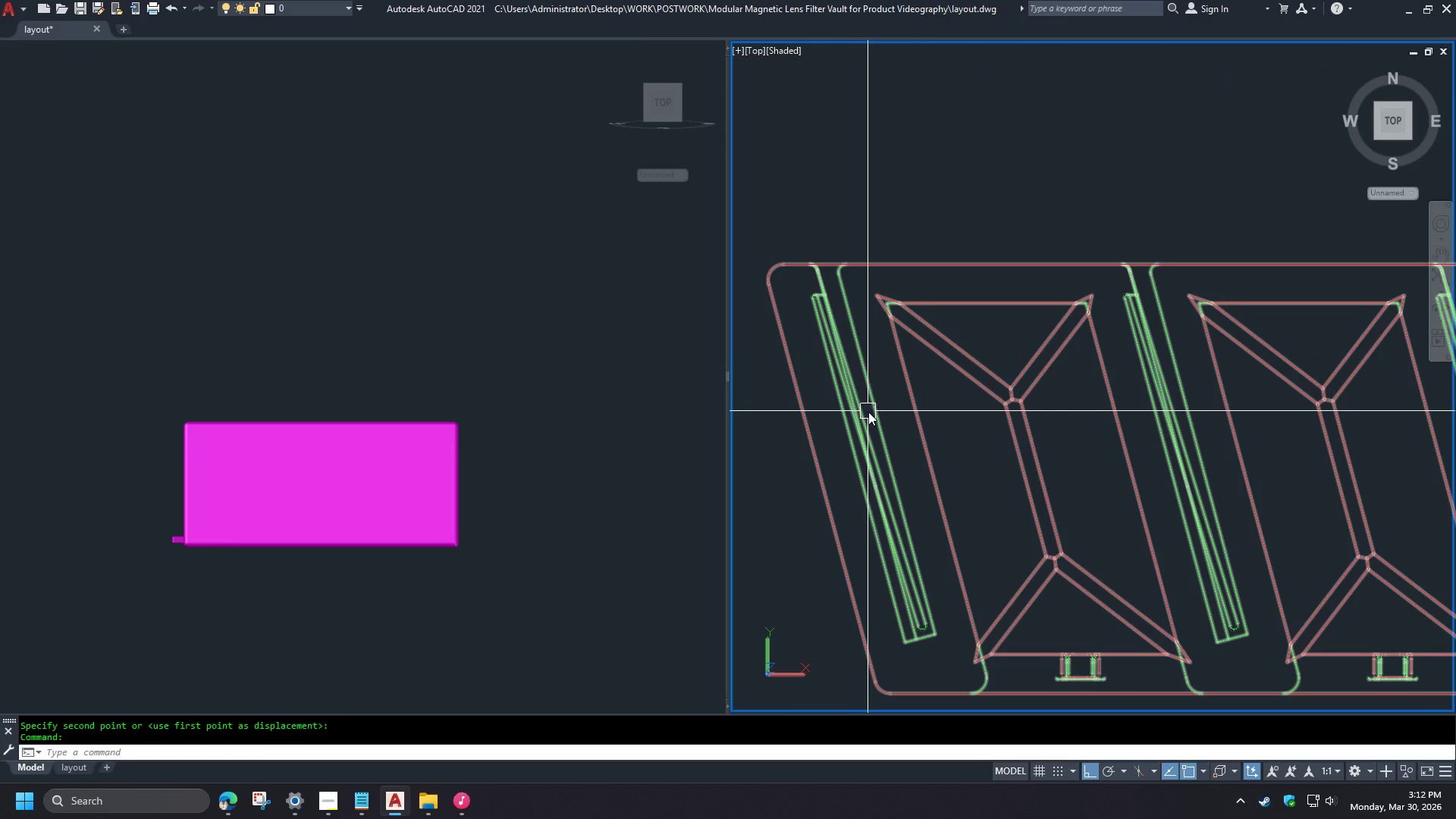 
left_click([729, 394])
 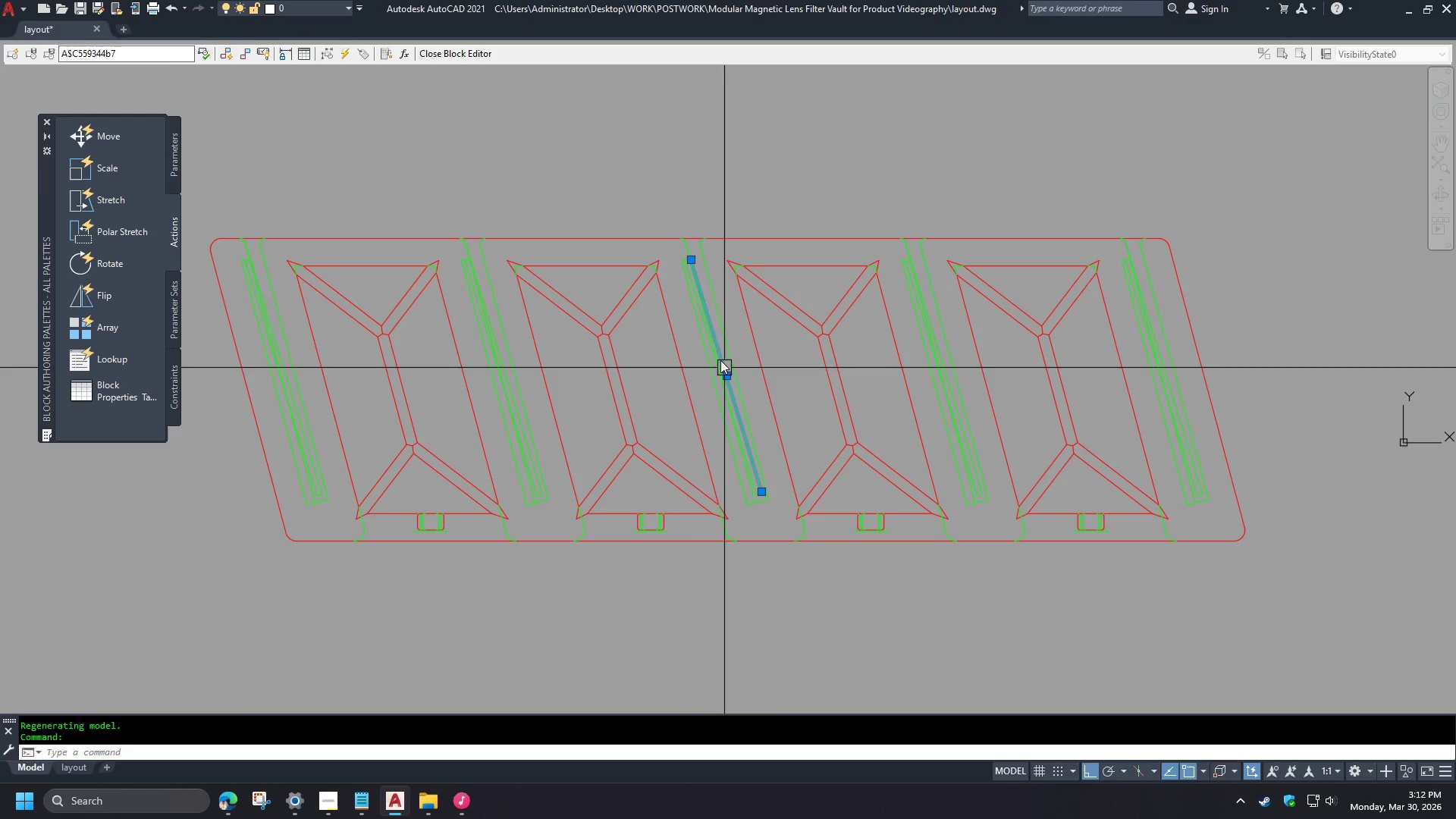 
key(Escape)
 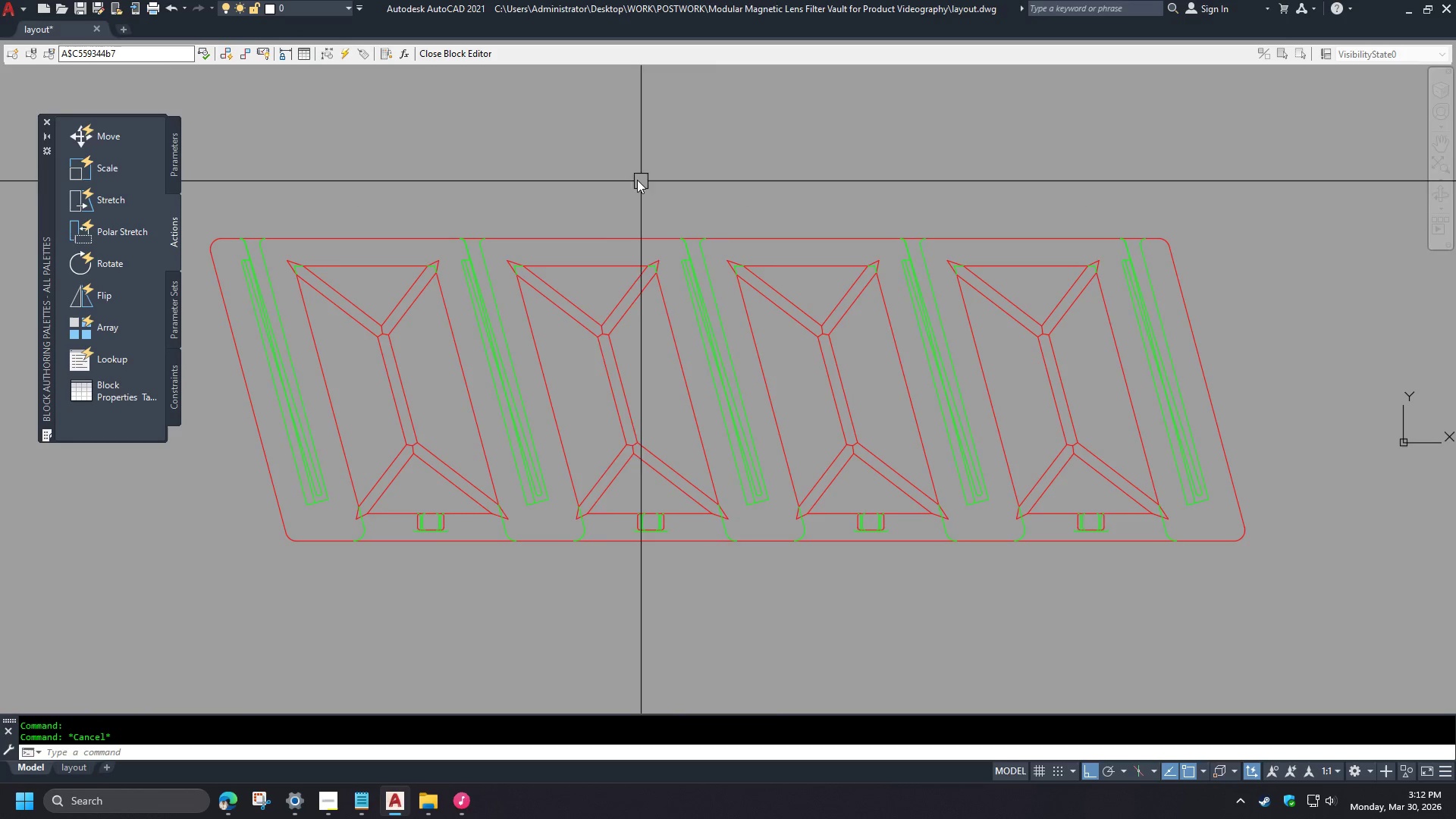 
left_click([435, 53])
 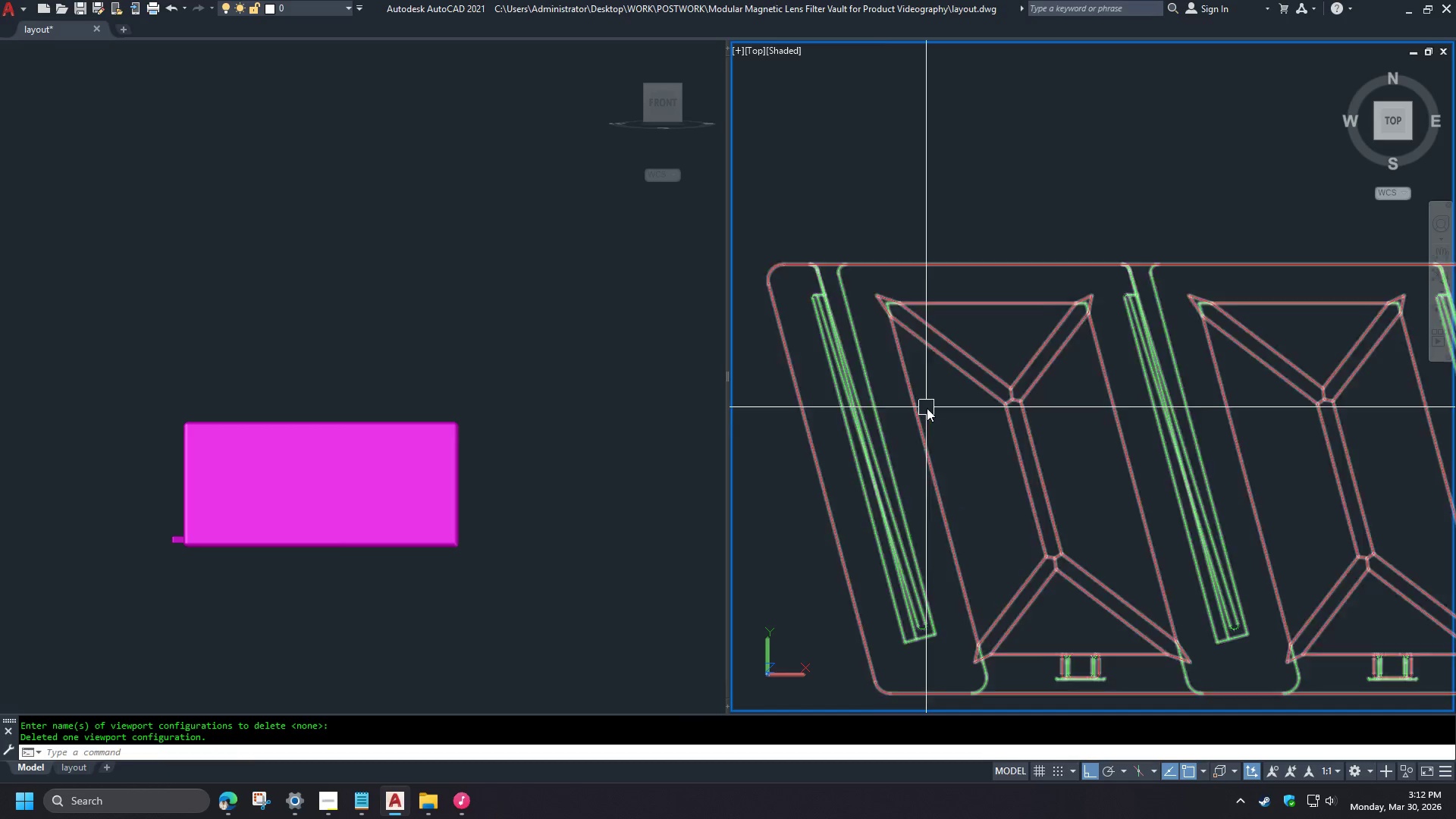 
left_click([1035, 306])
 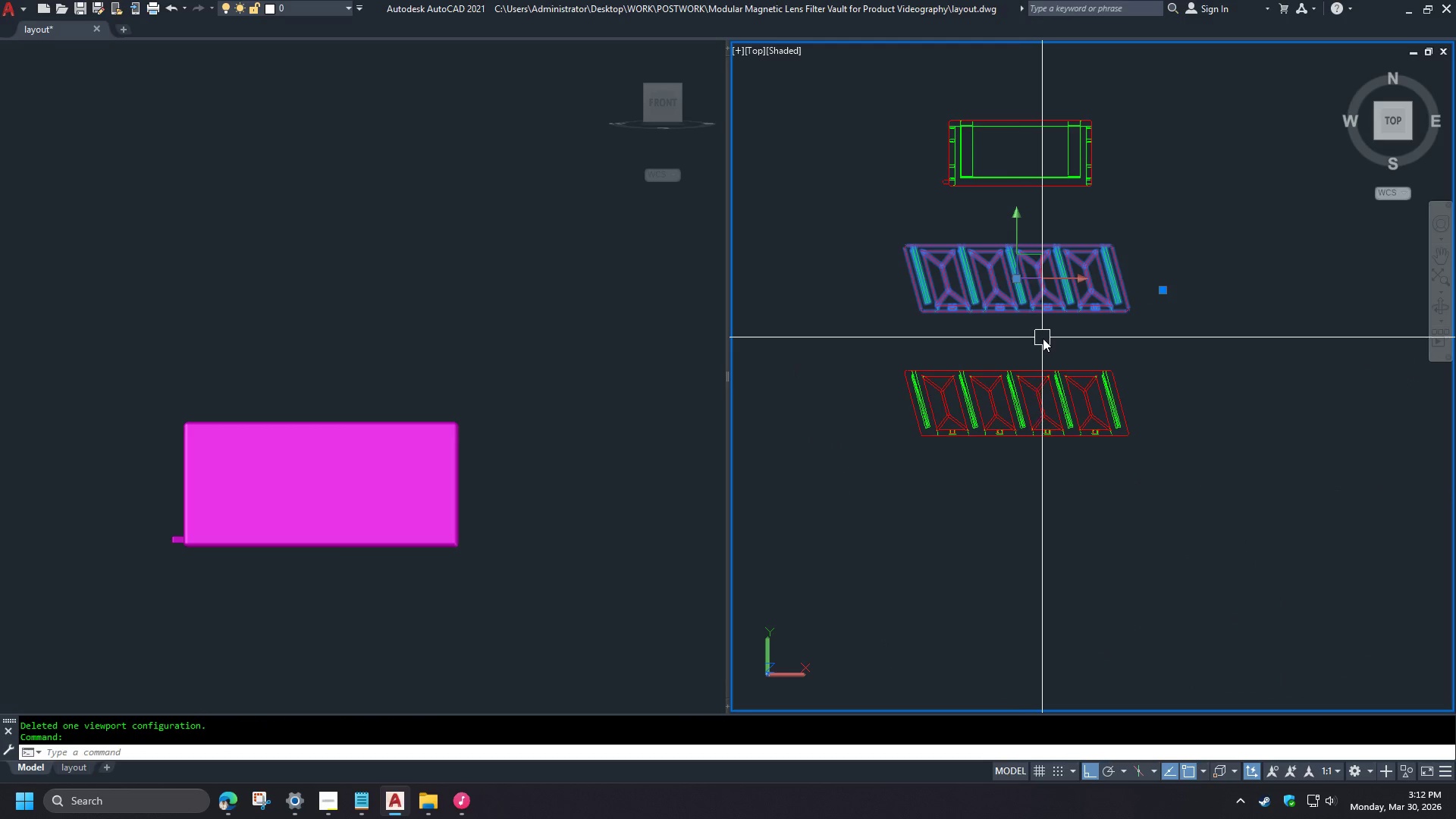 
key(X)
 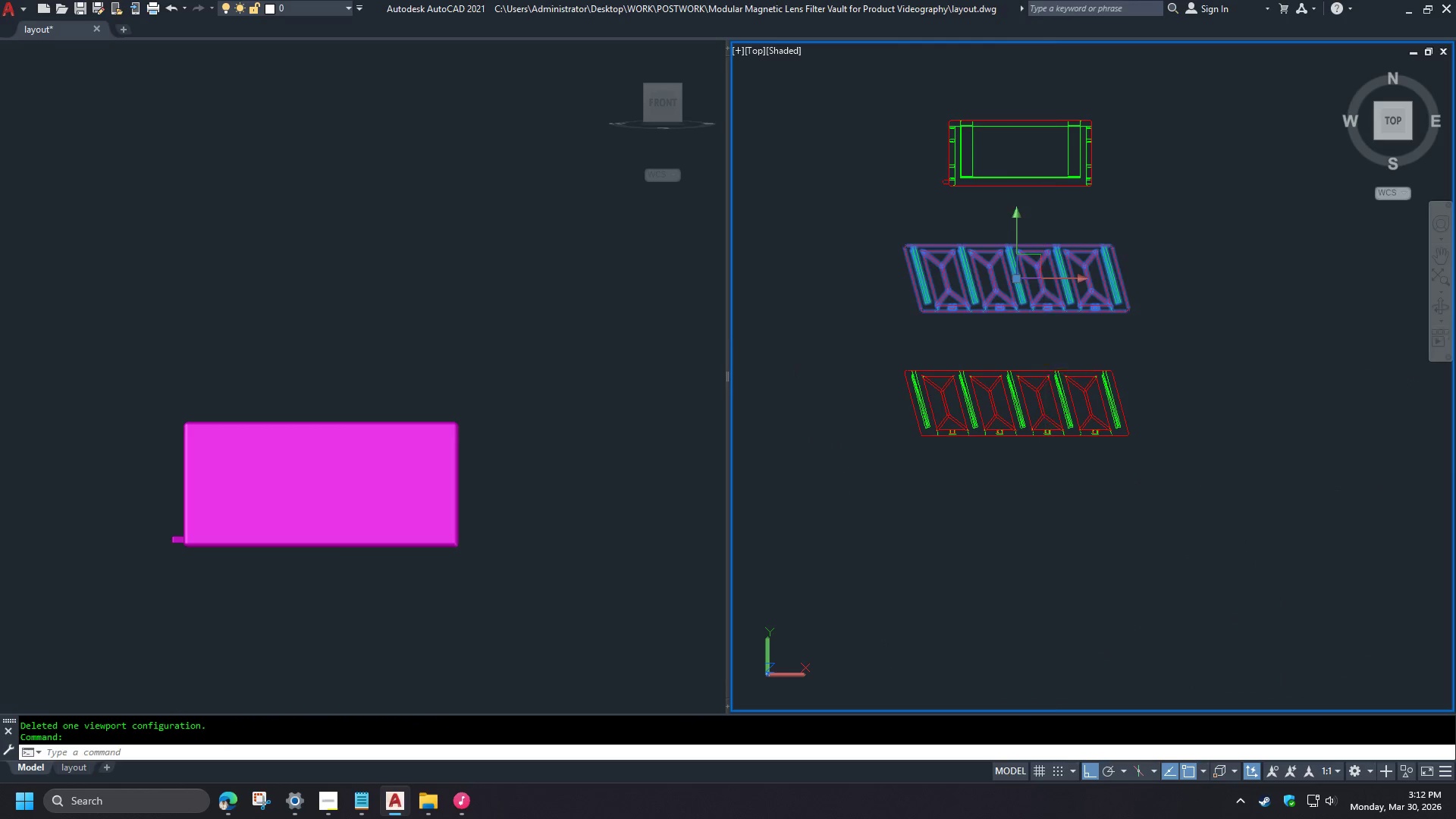 
key(Space)
 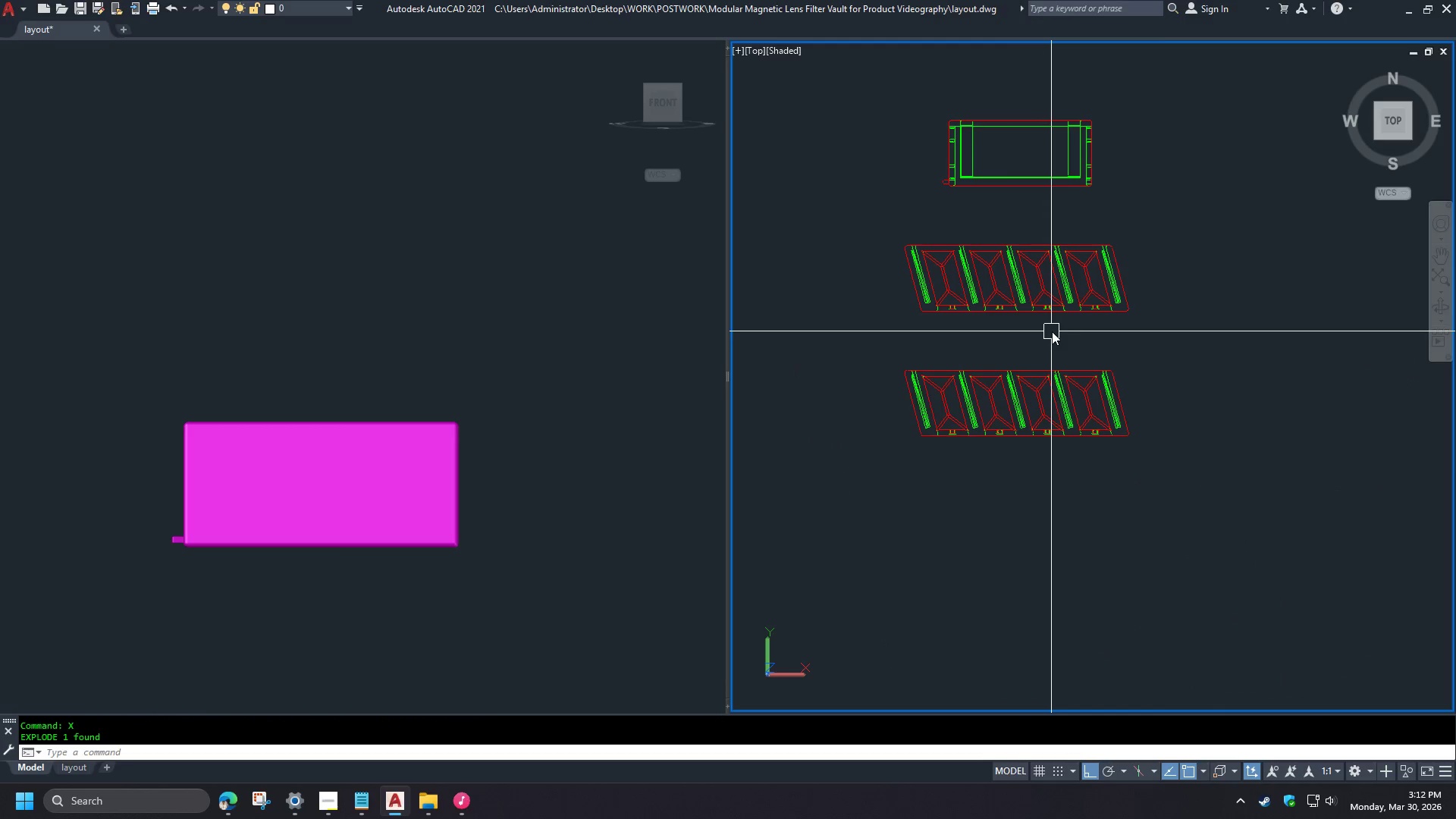 
scroll: coordinate [929, 390], scroll_direction: down, amount: 4.0
 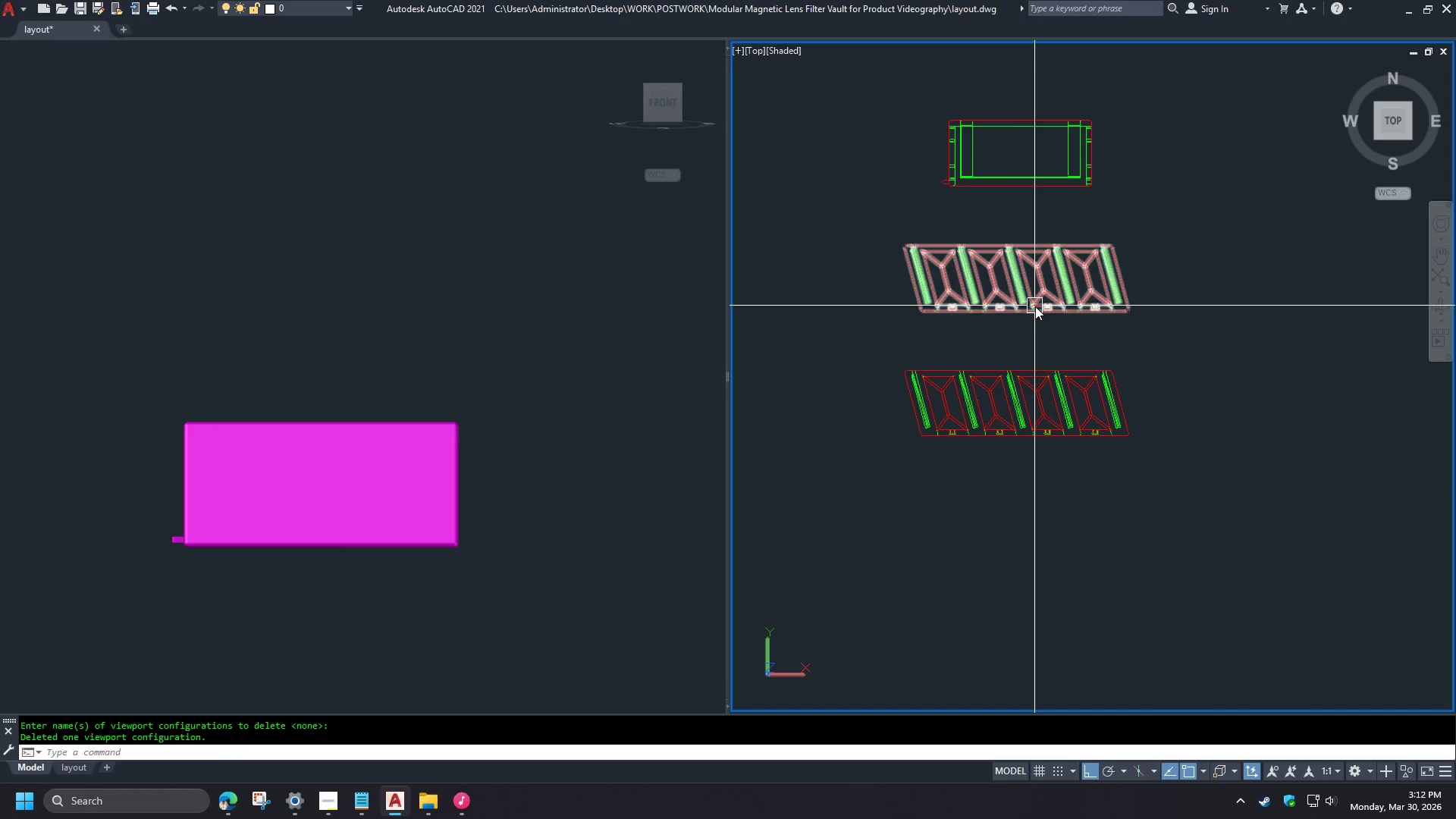 
left_click([1217, 330])
 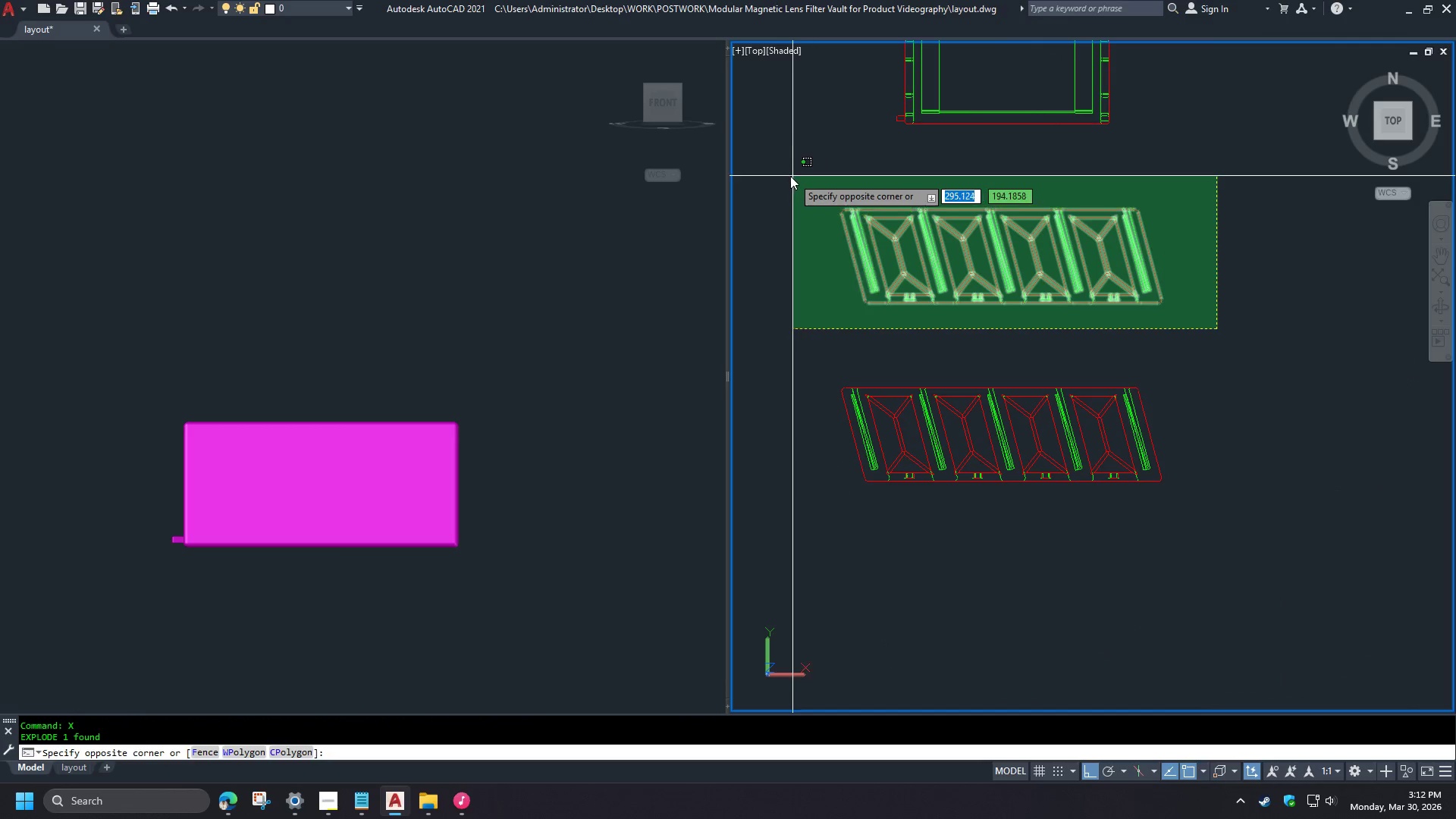 
left_click([787, 175])
 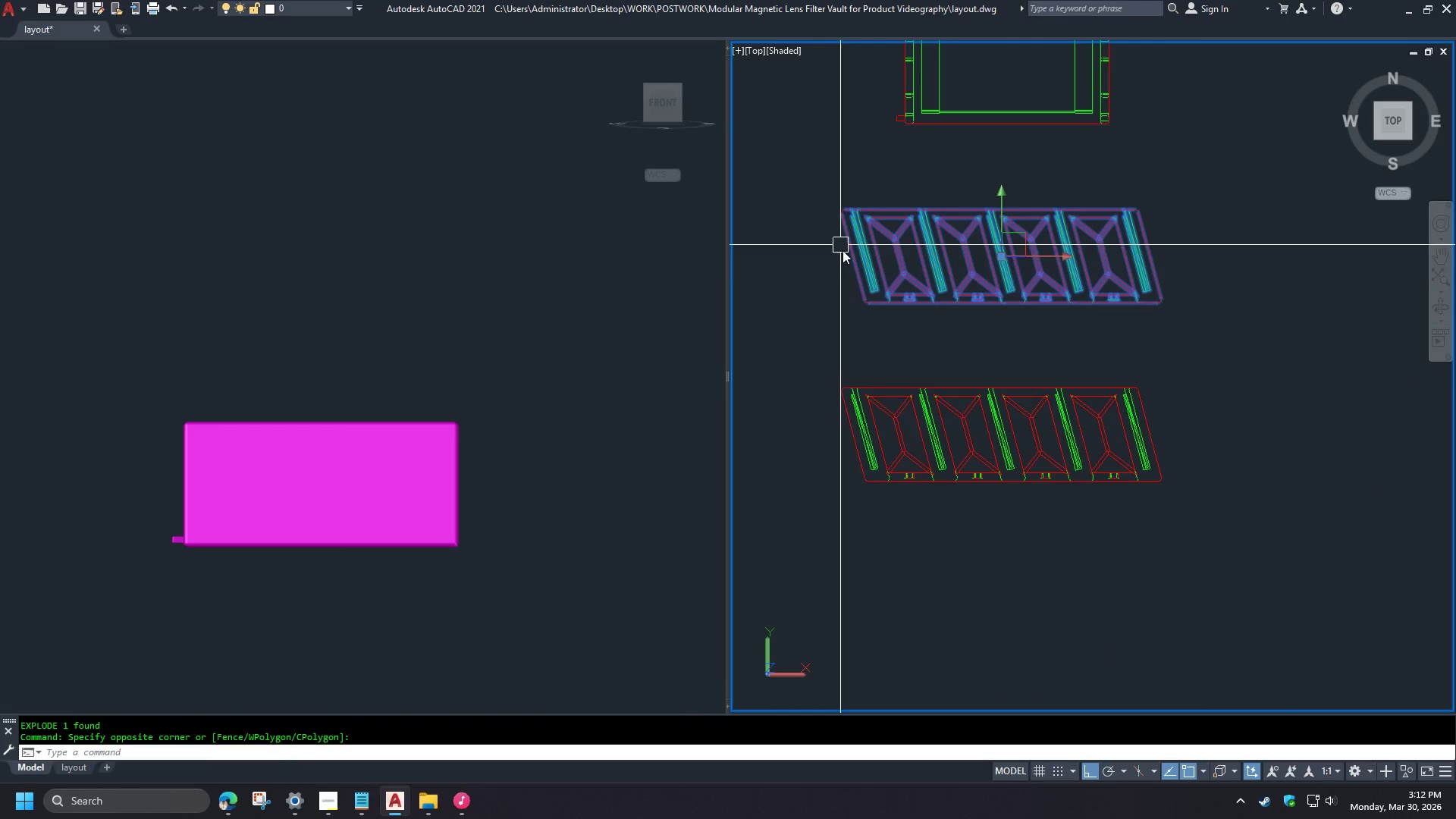 
scroll: coordinate [1052, 331], scroll_direction: up, amount: 1.0
 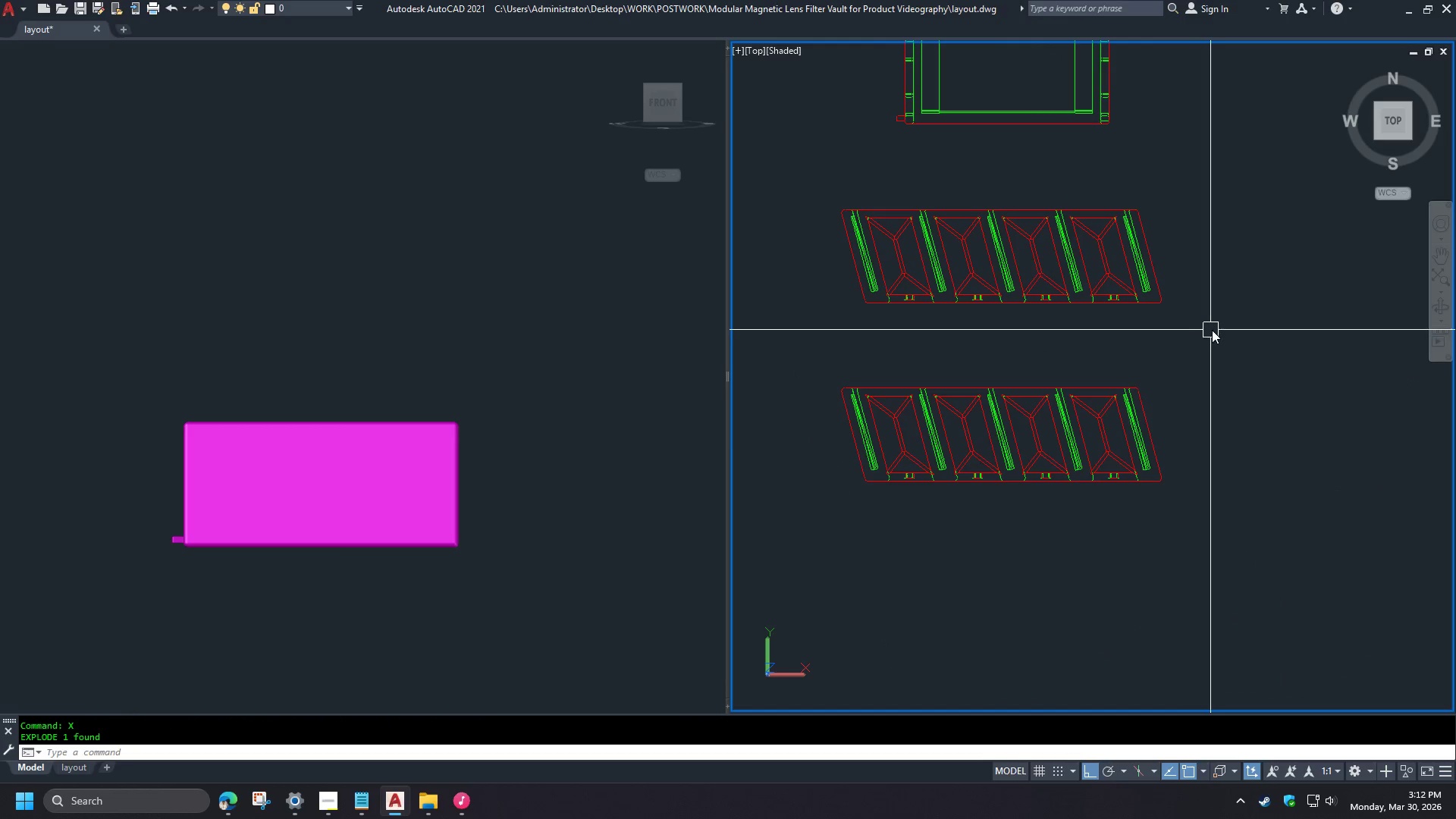 
key(Control+Shift+C)
 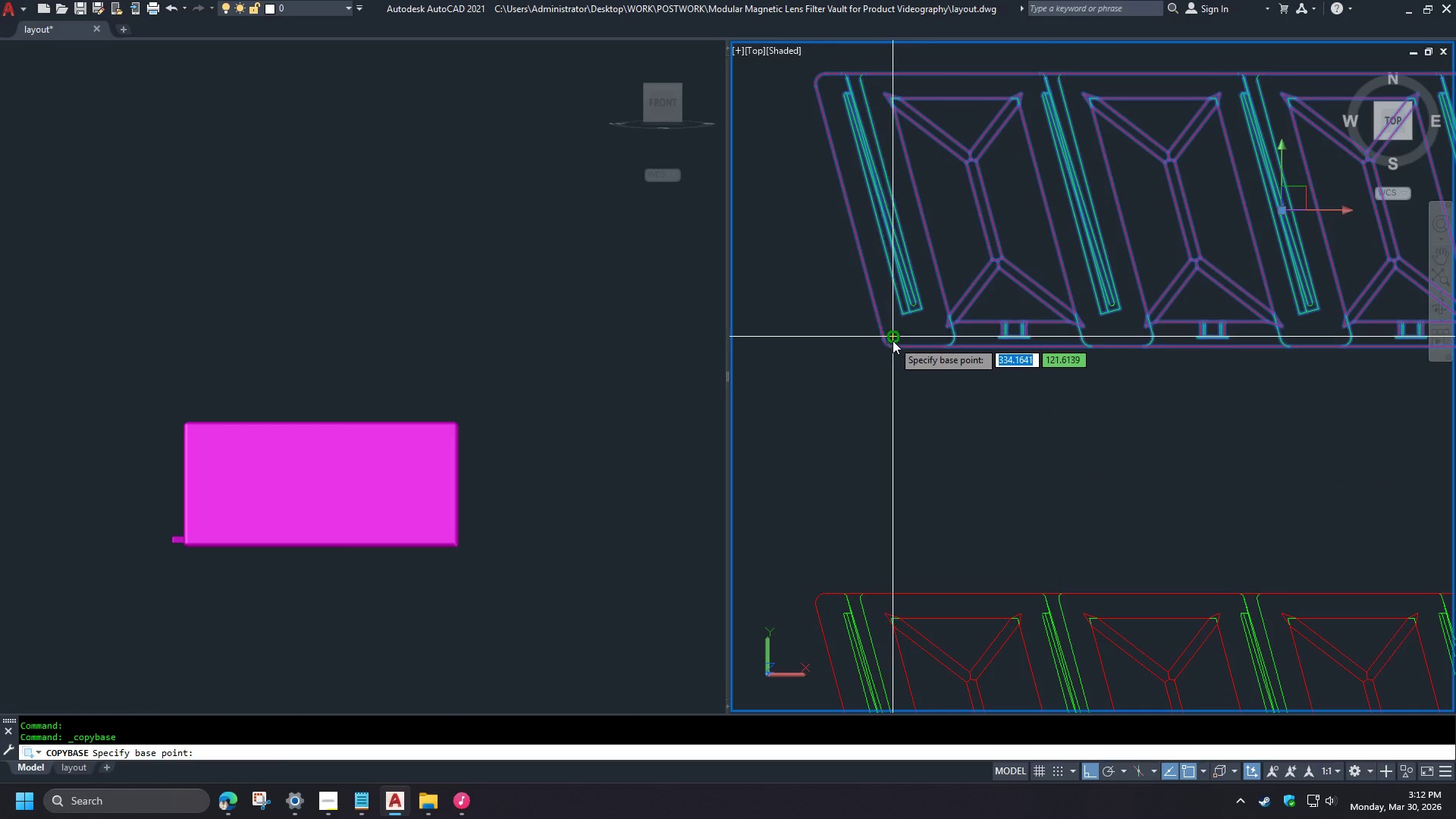 
left_click([893, 340])
 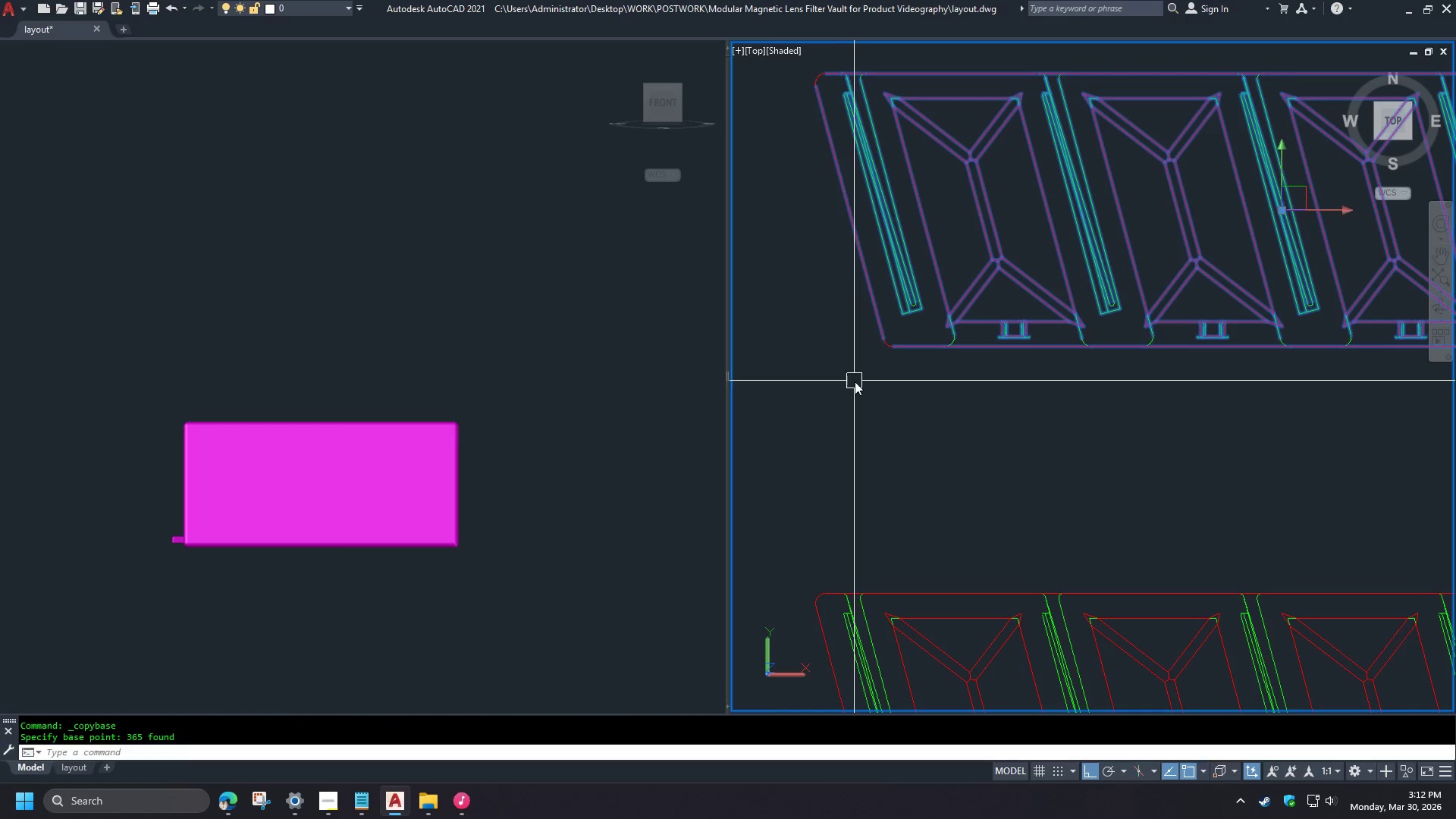 
scroll: coordinate [856, 288], scroll_direction: up, amount: 3.0
 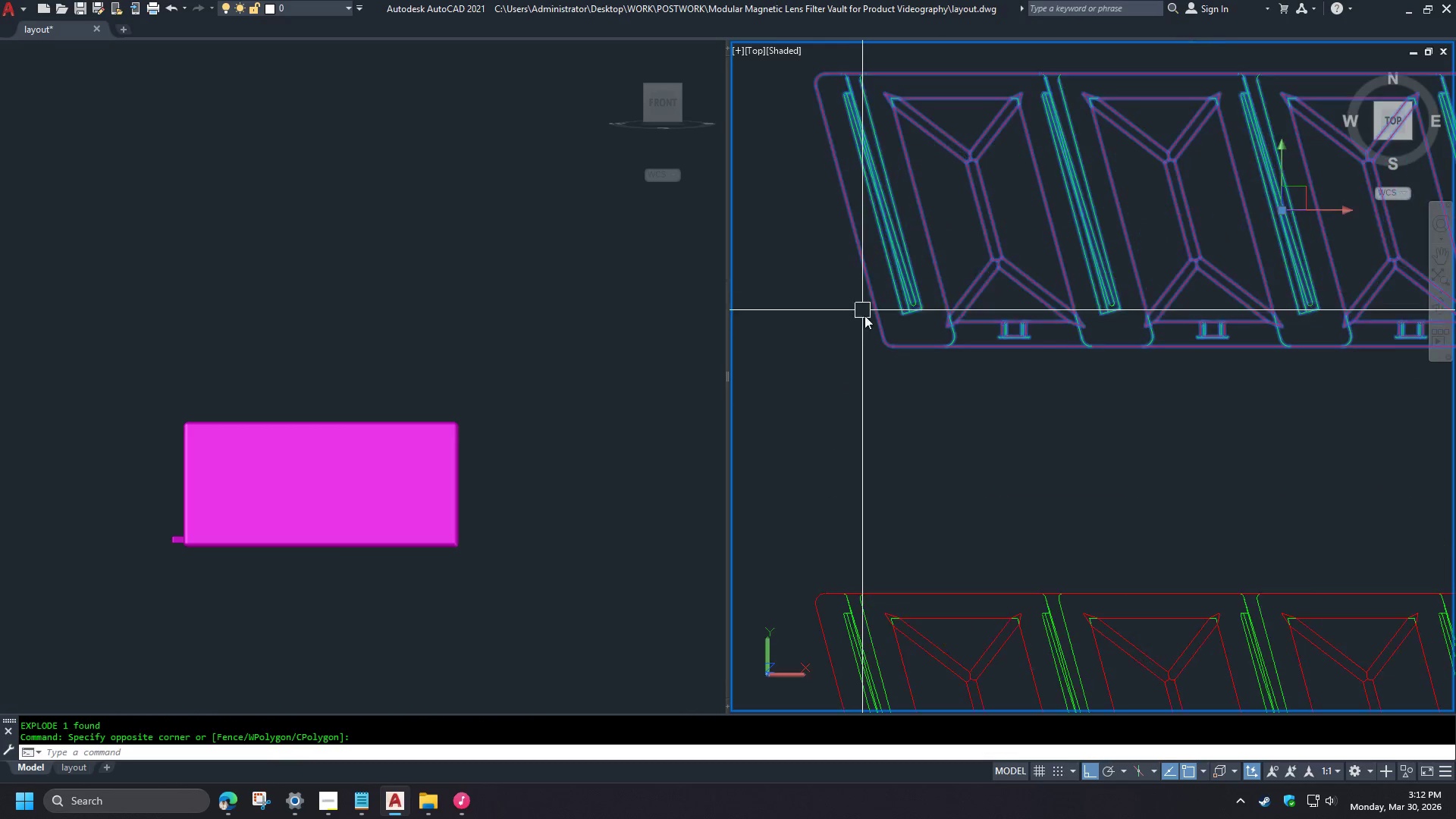 
key(Control+Shift+E)
 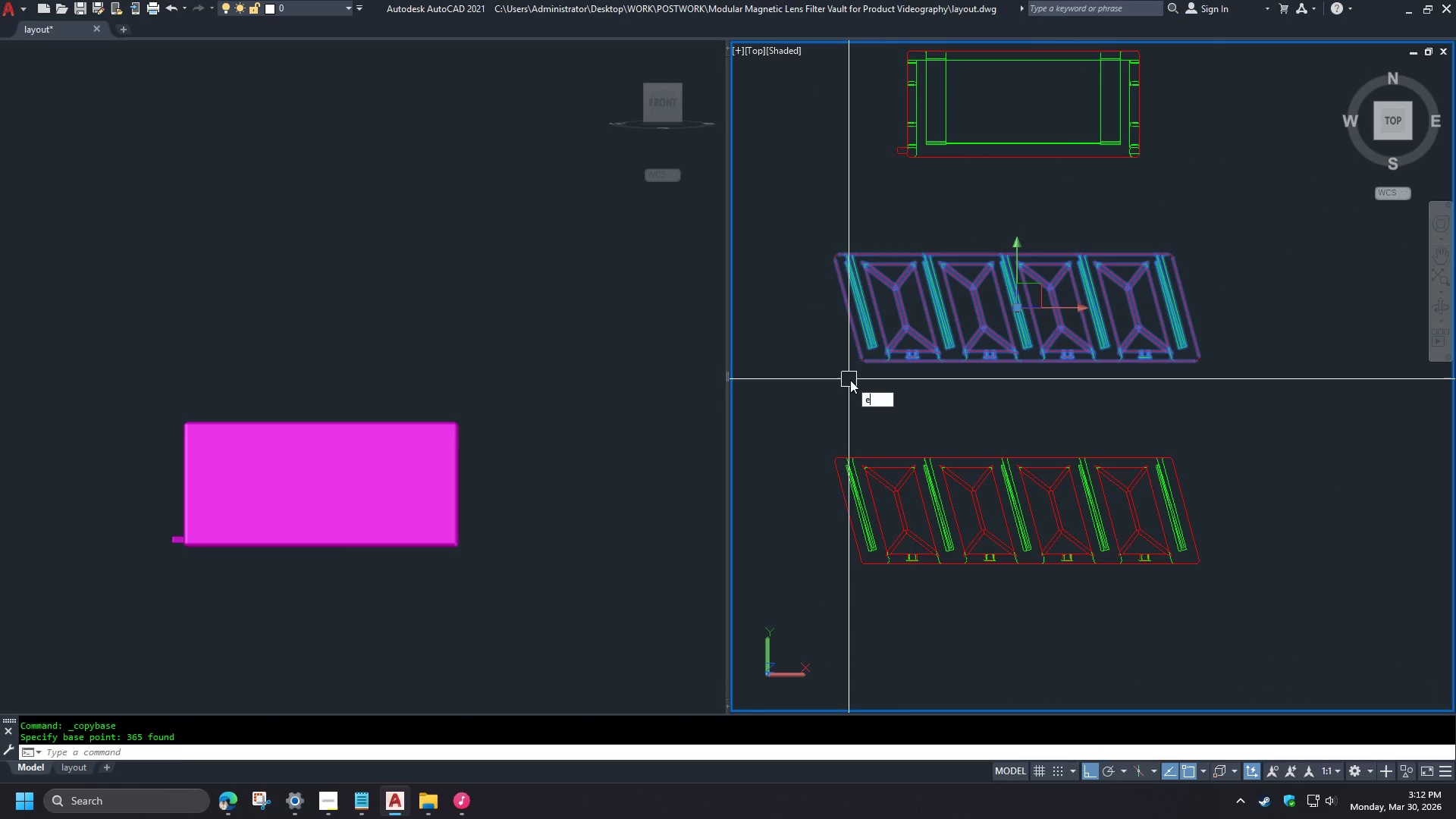 
key(Control+Shift+Space)
 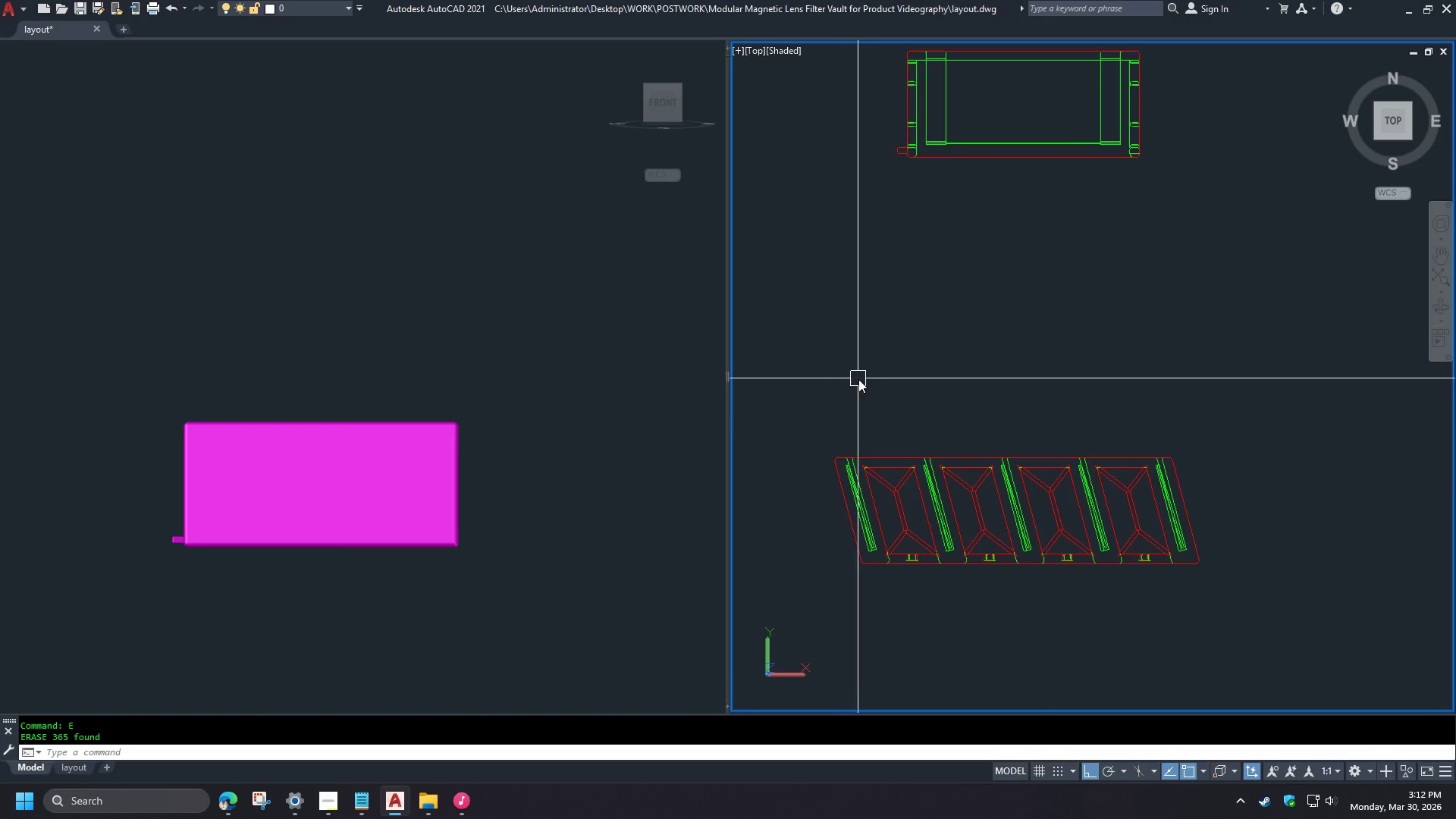 
key(Control+Shift+V)
 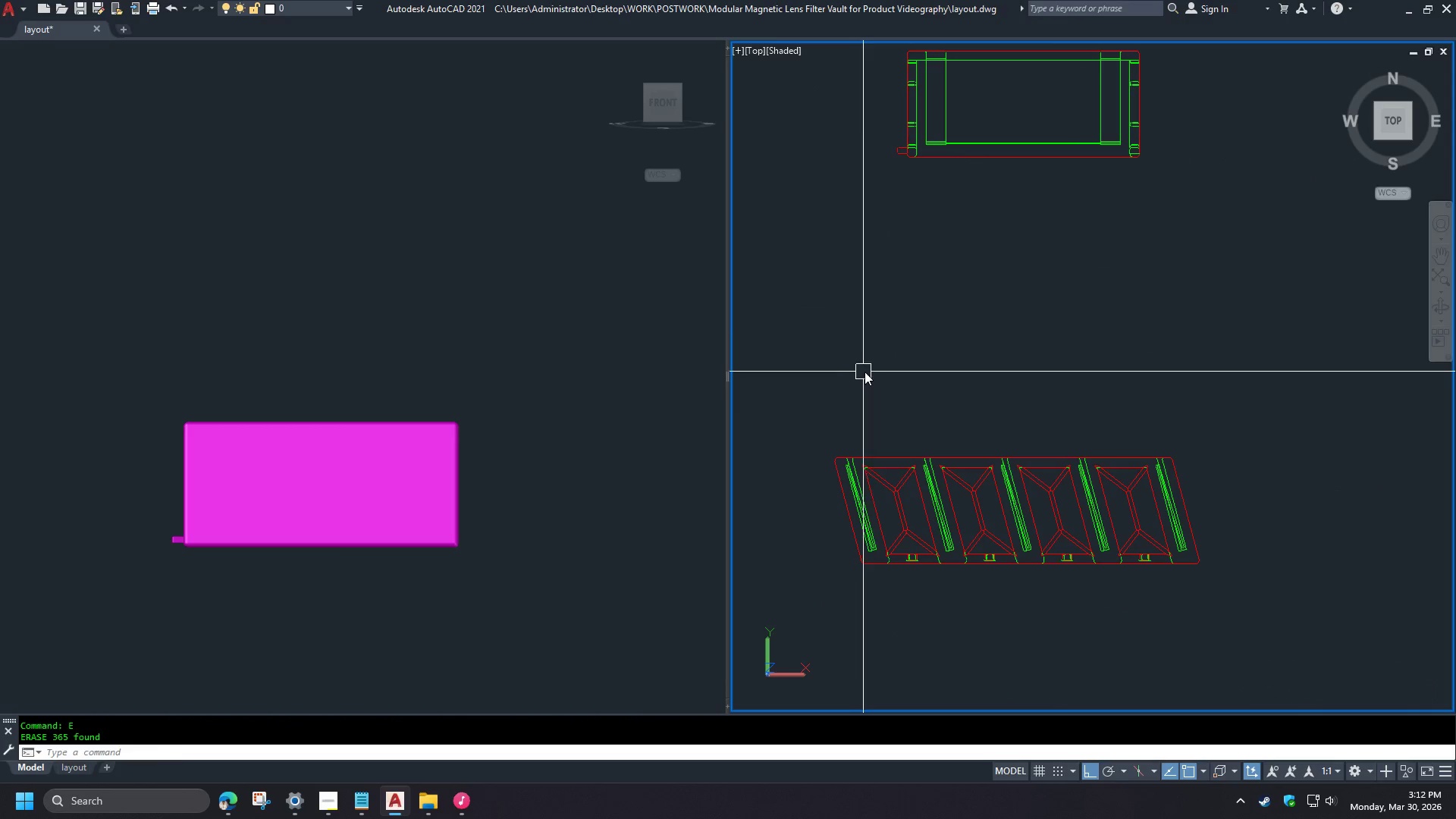 
key(Control+Shift+C)
 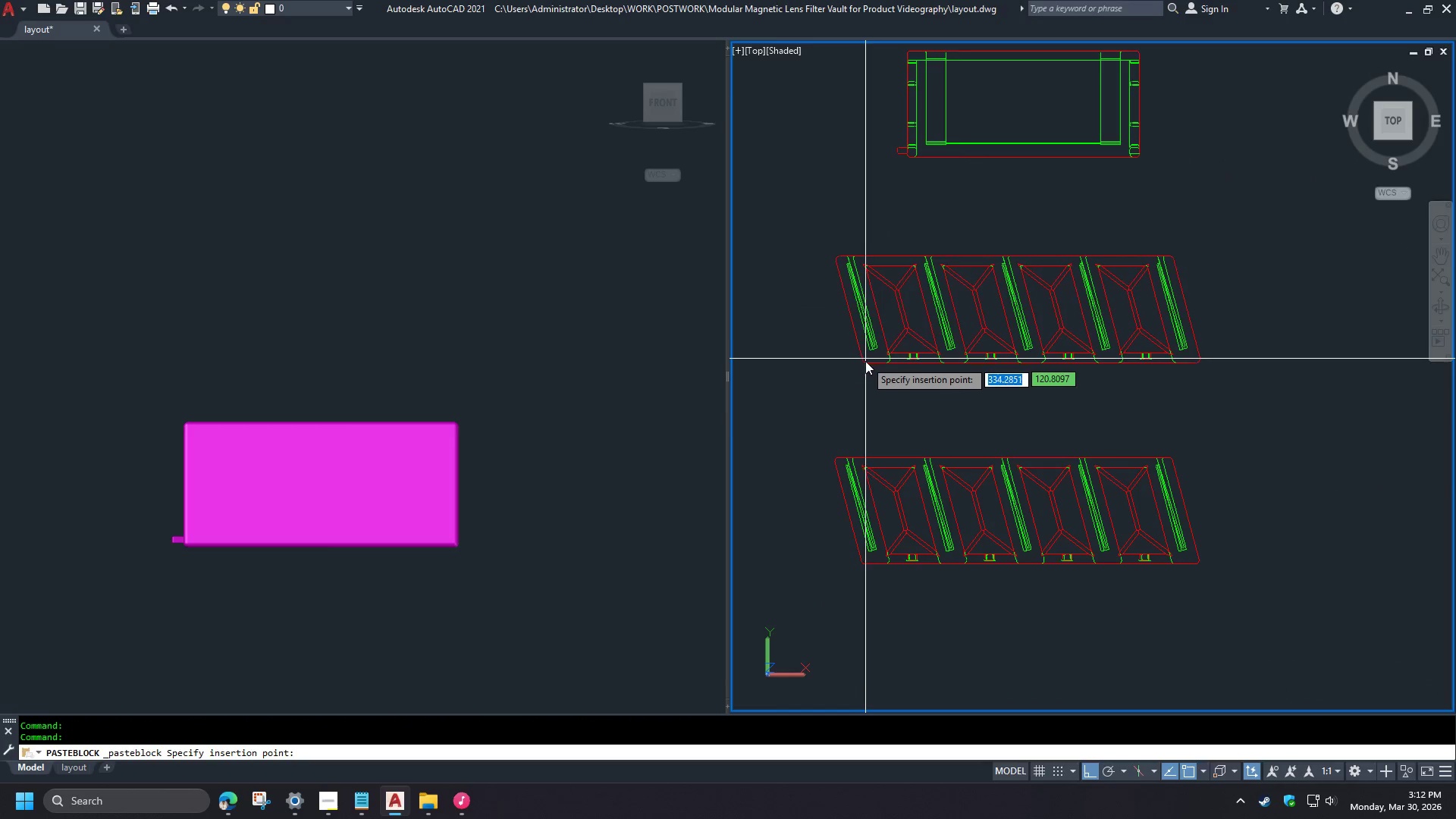 
left_click([864, 361])
 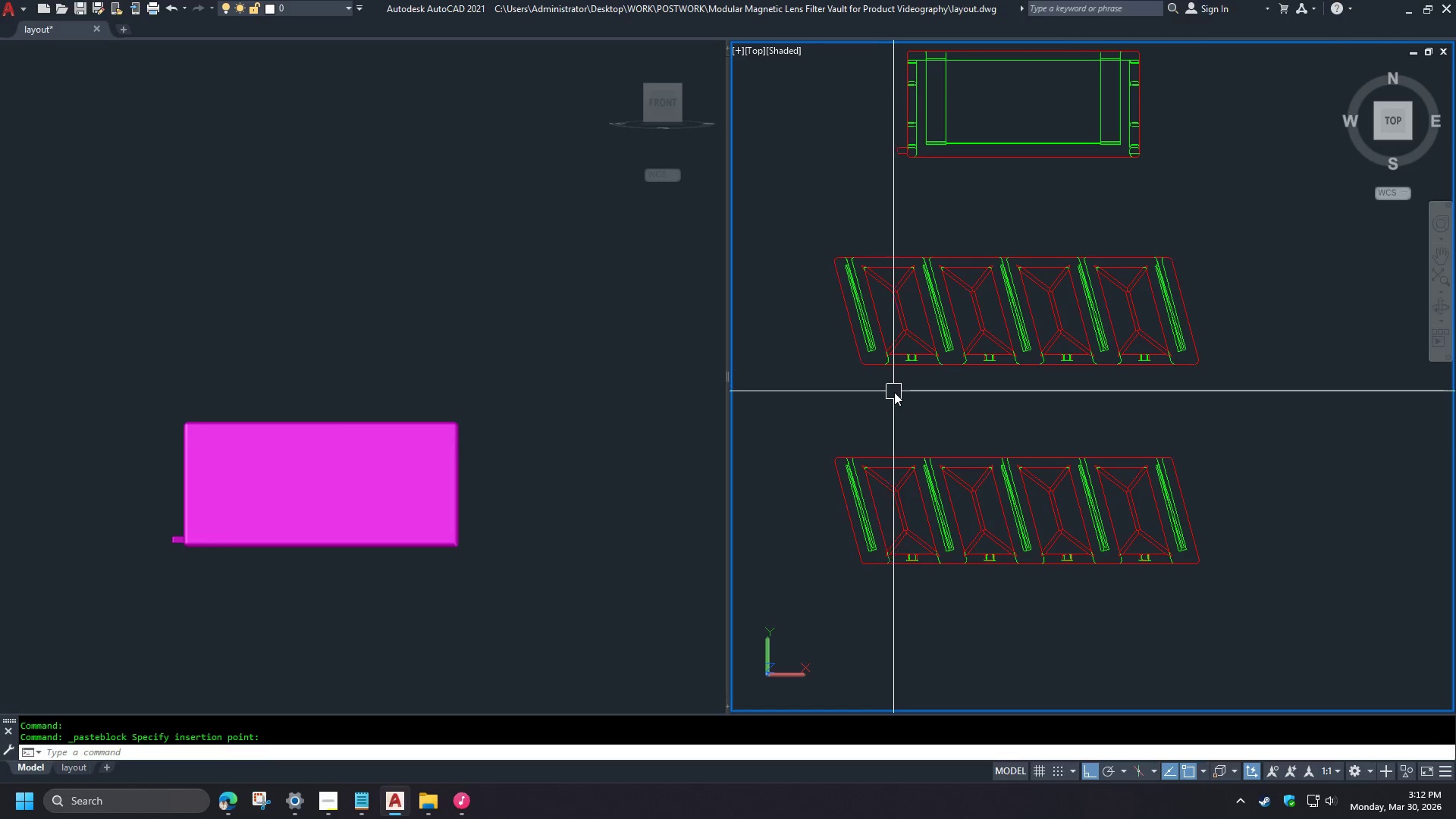 
key(Control+Shift+R)
 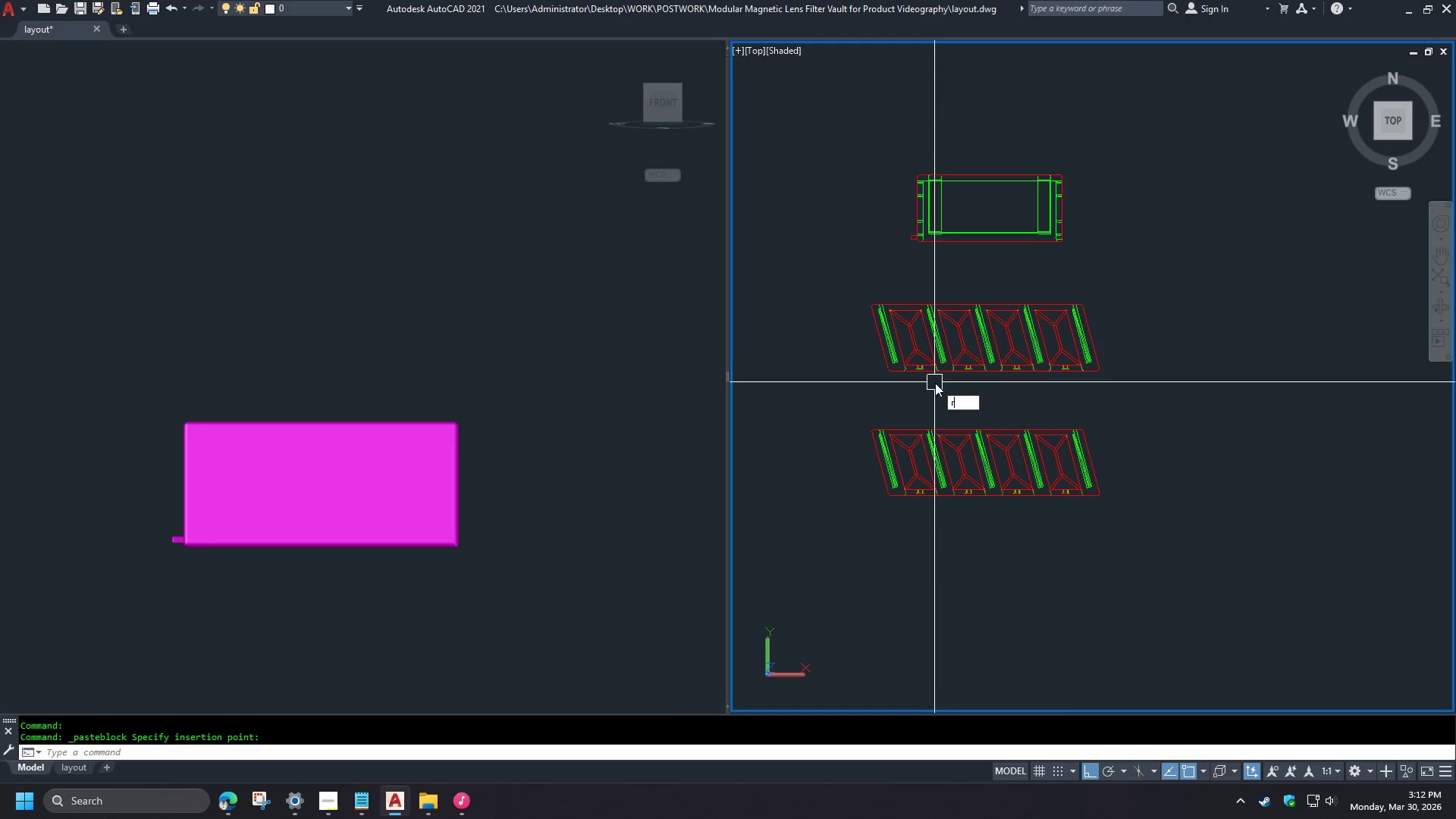 
key(Control+Shift+E)
 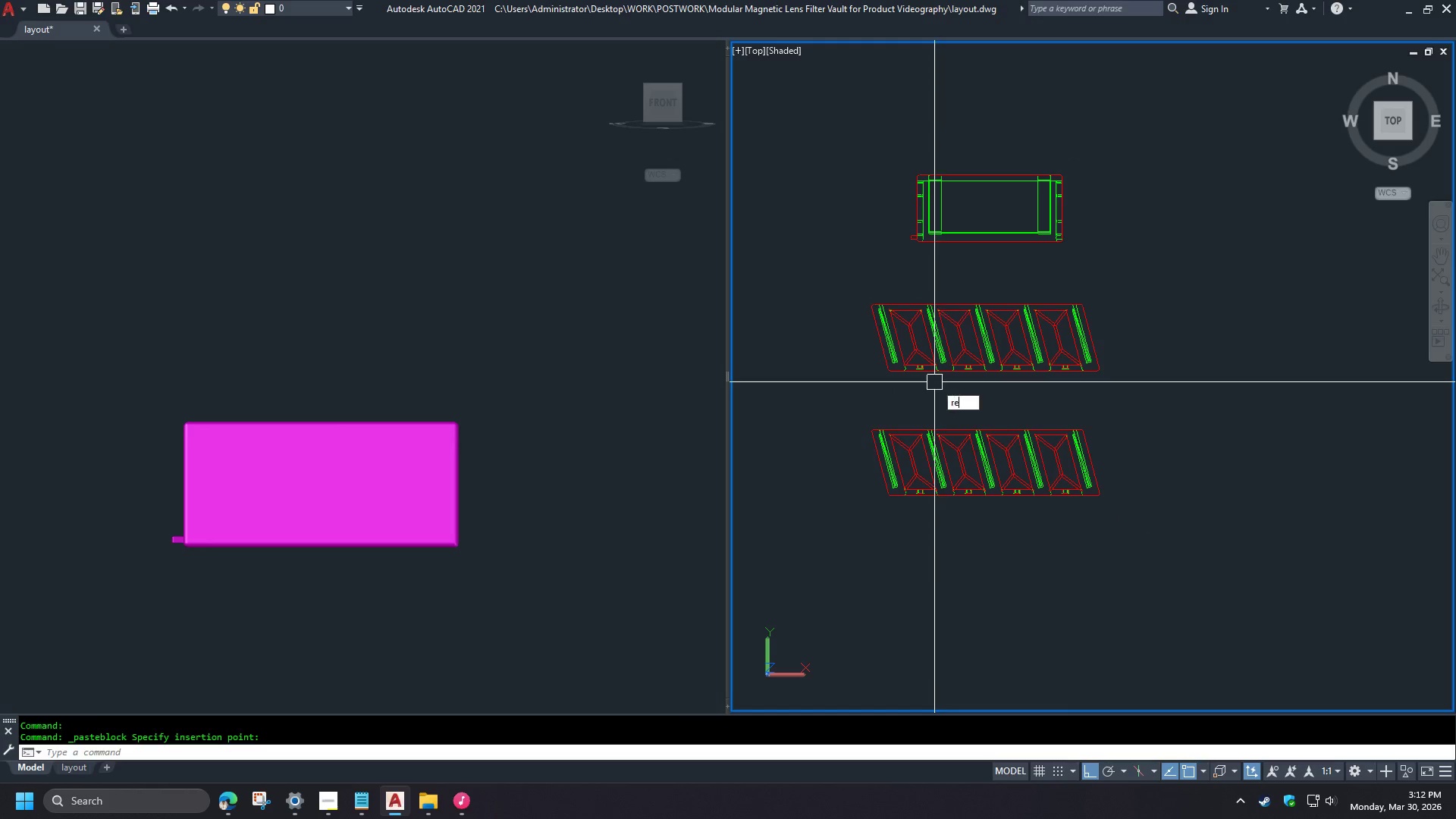 
key(Control+Shift+Space)
 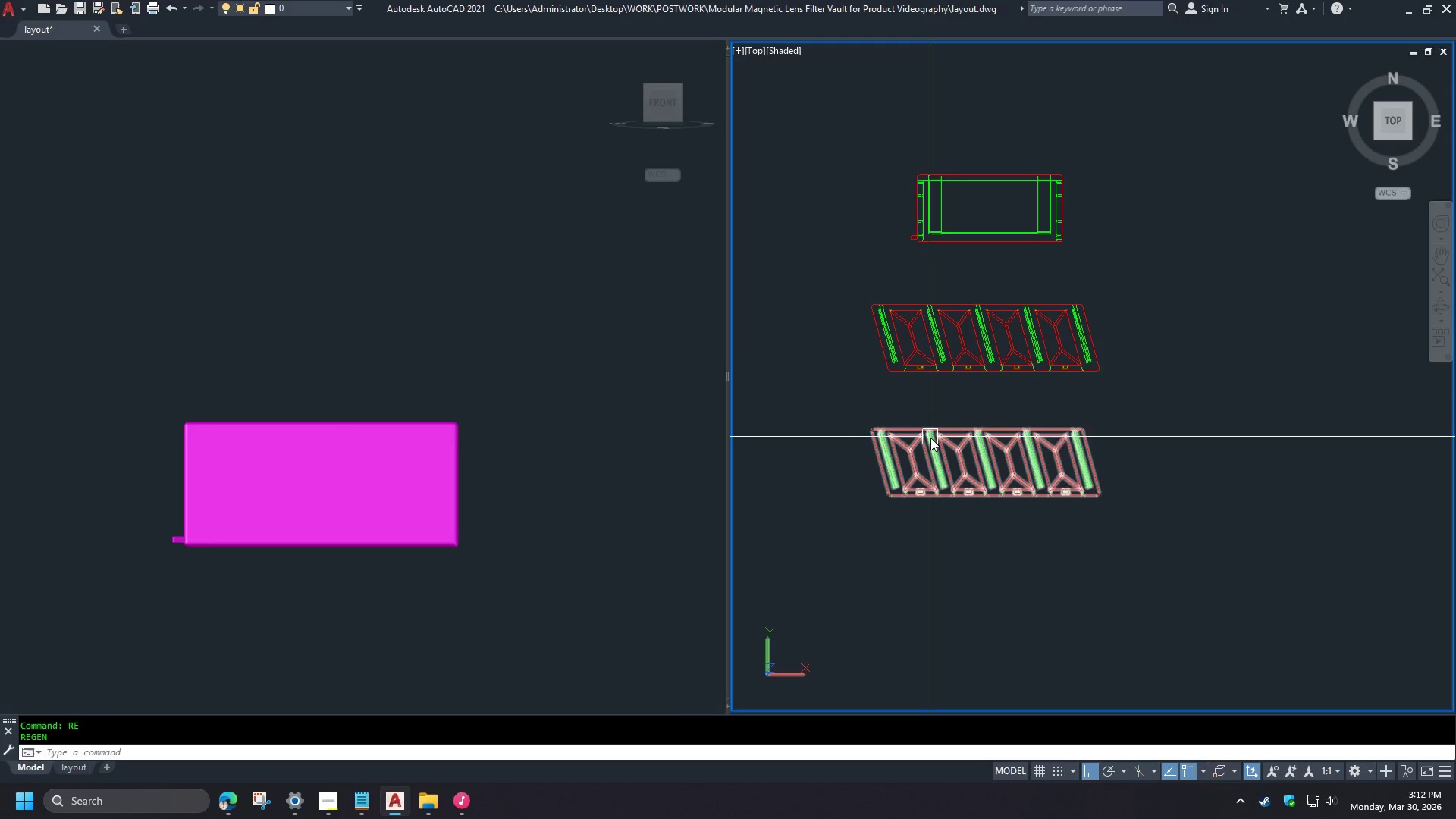 
scroll: coordinate [847, 371], scroll_direction: down, amount: 2.0
 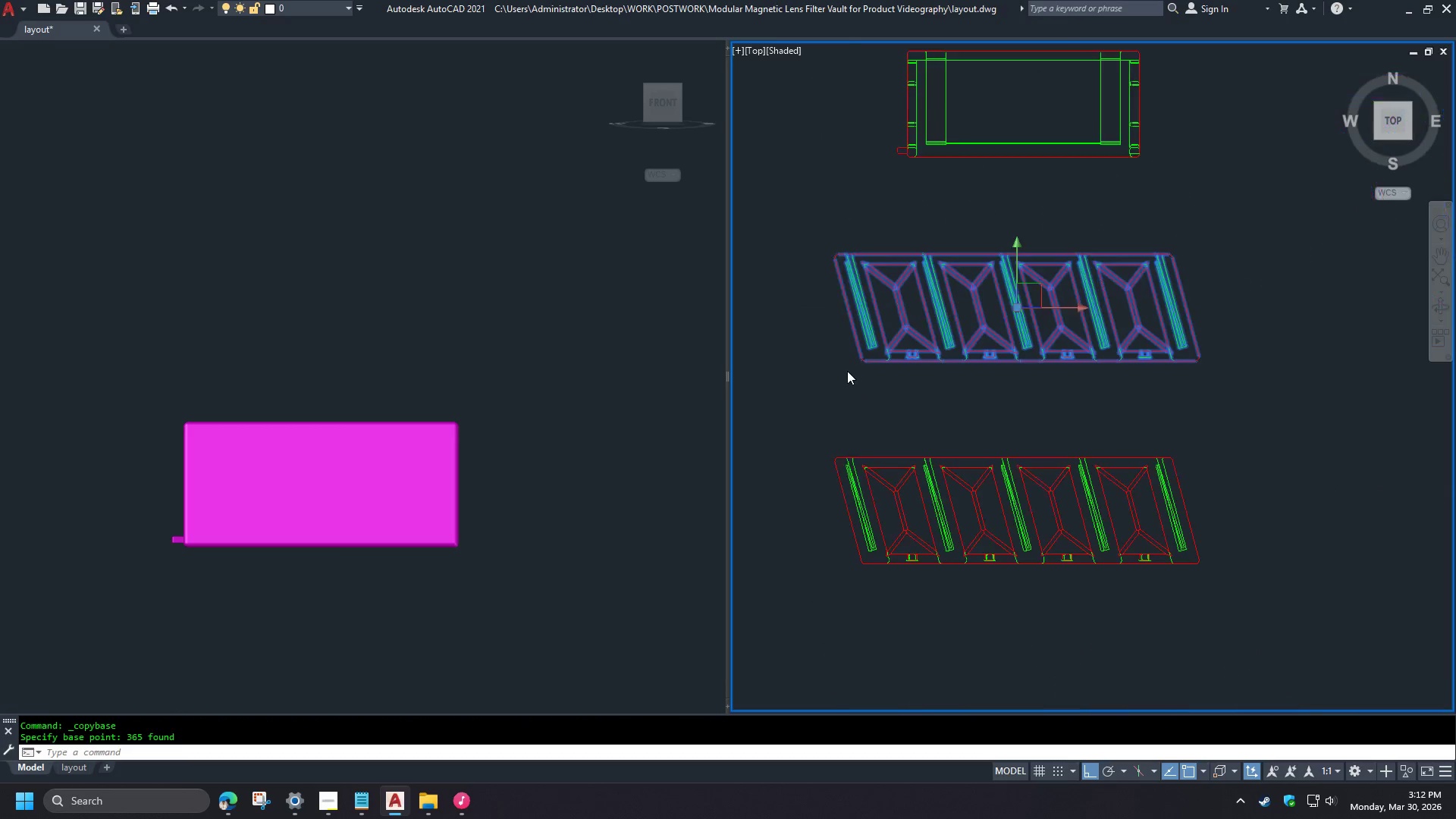 
left_click([931, 441])
 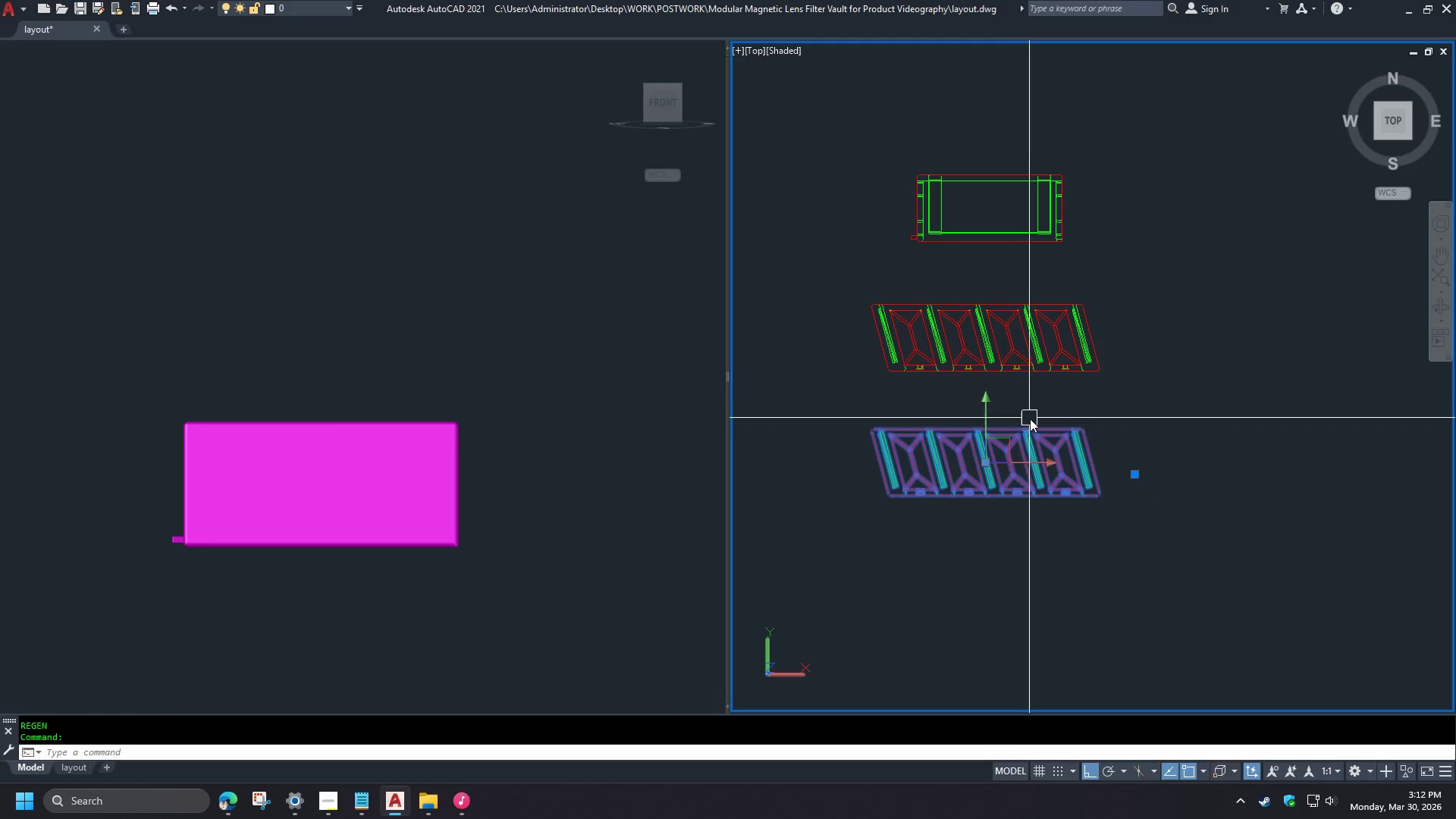 
key(Control+Shift+X)
 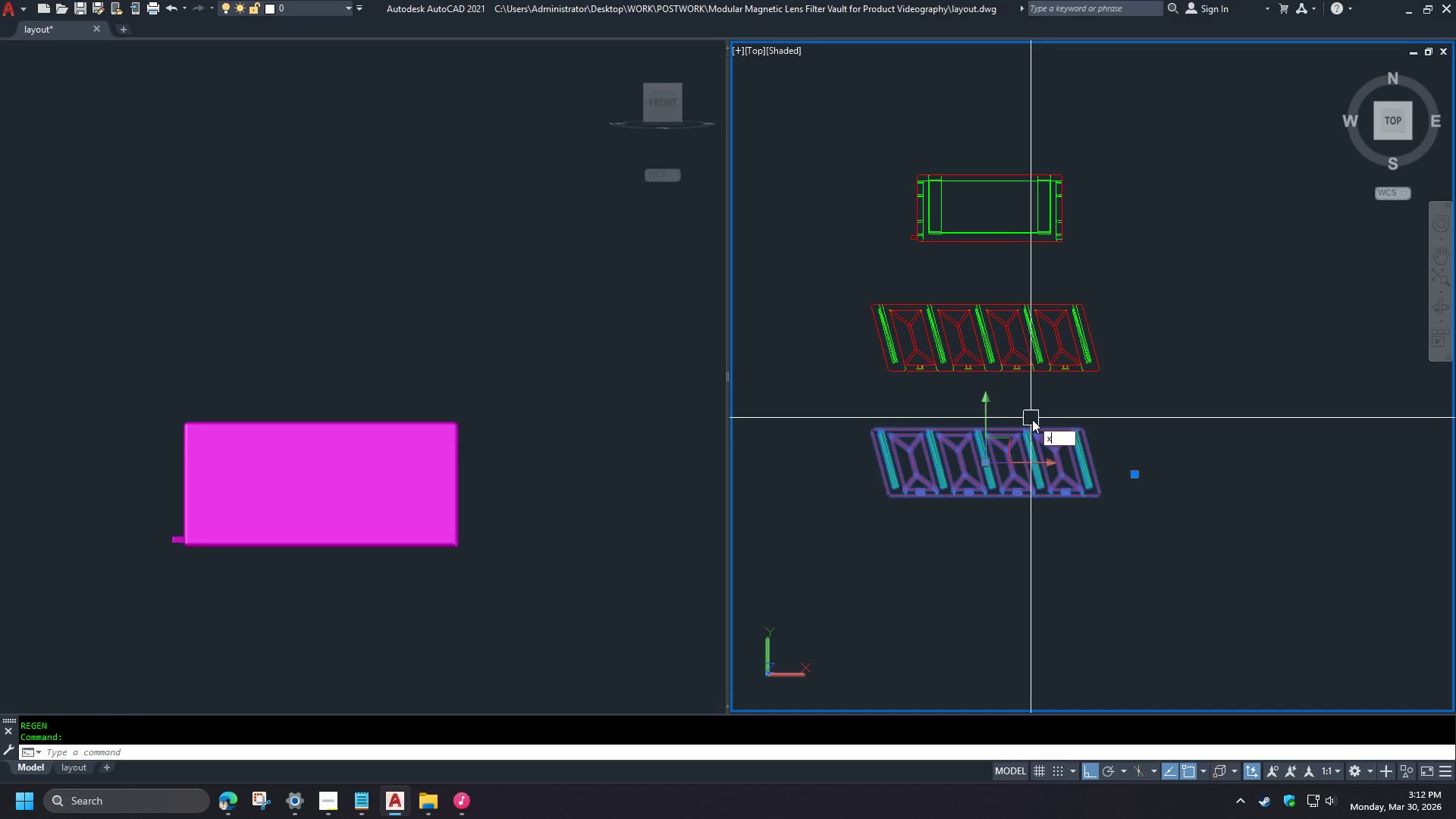 
key(Control+Shift+Space)
 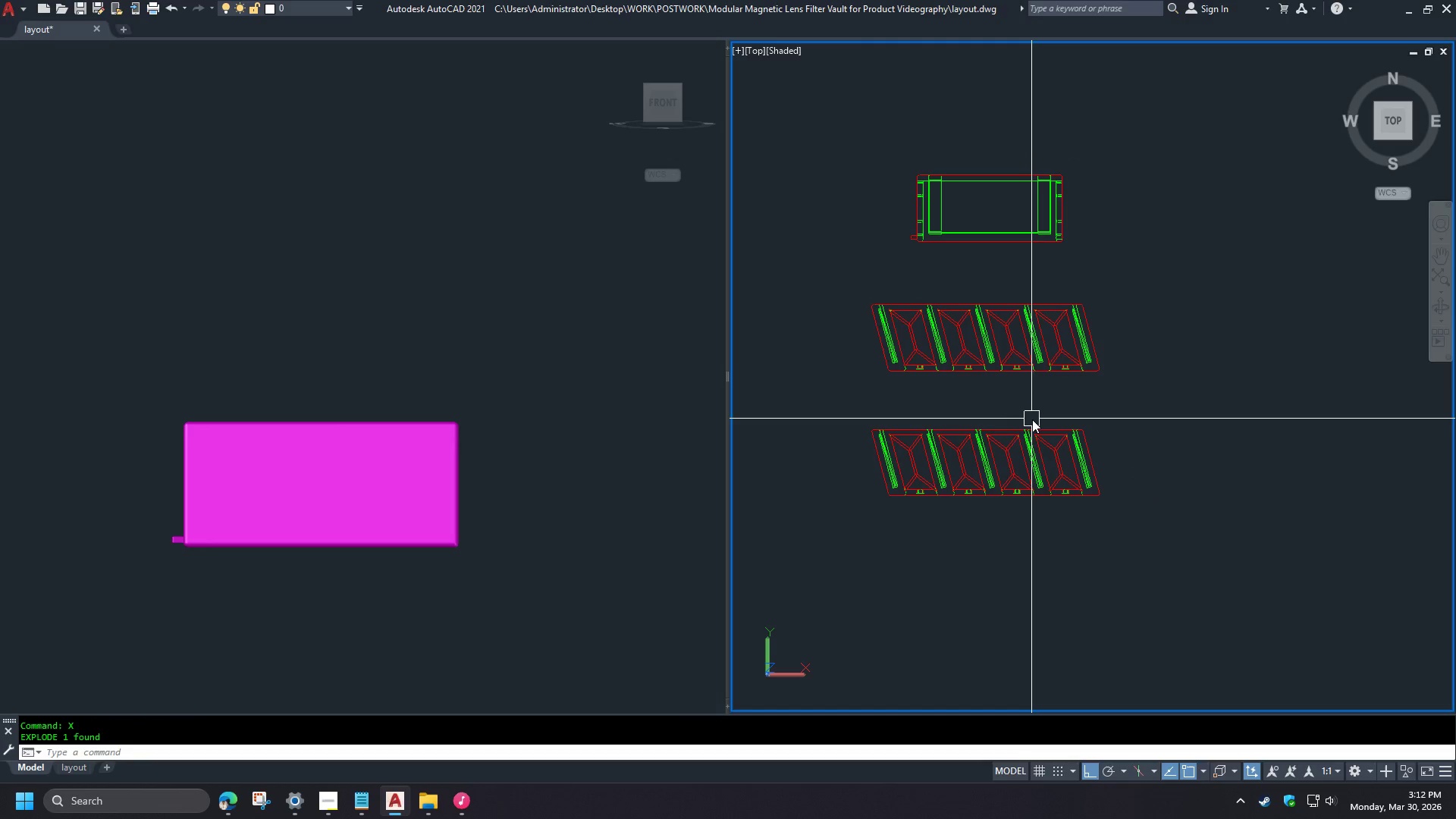 
scroll: coordinate [934, 383], scroll_direction: down, amount: 1.0
 